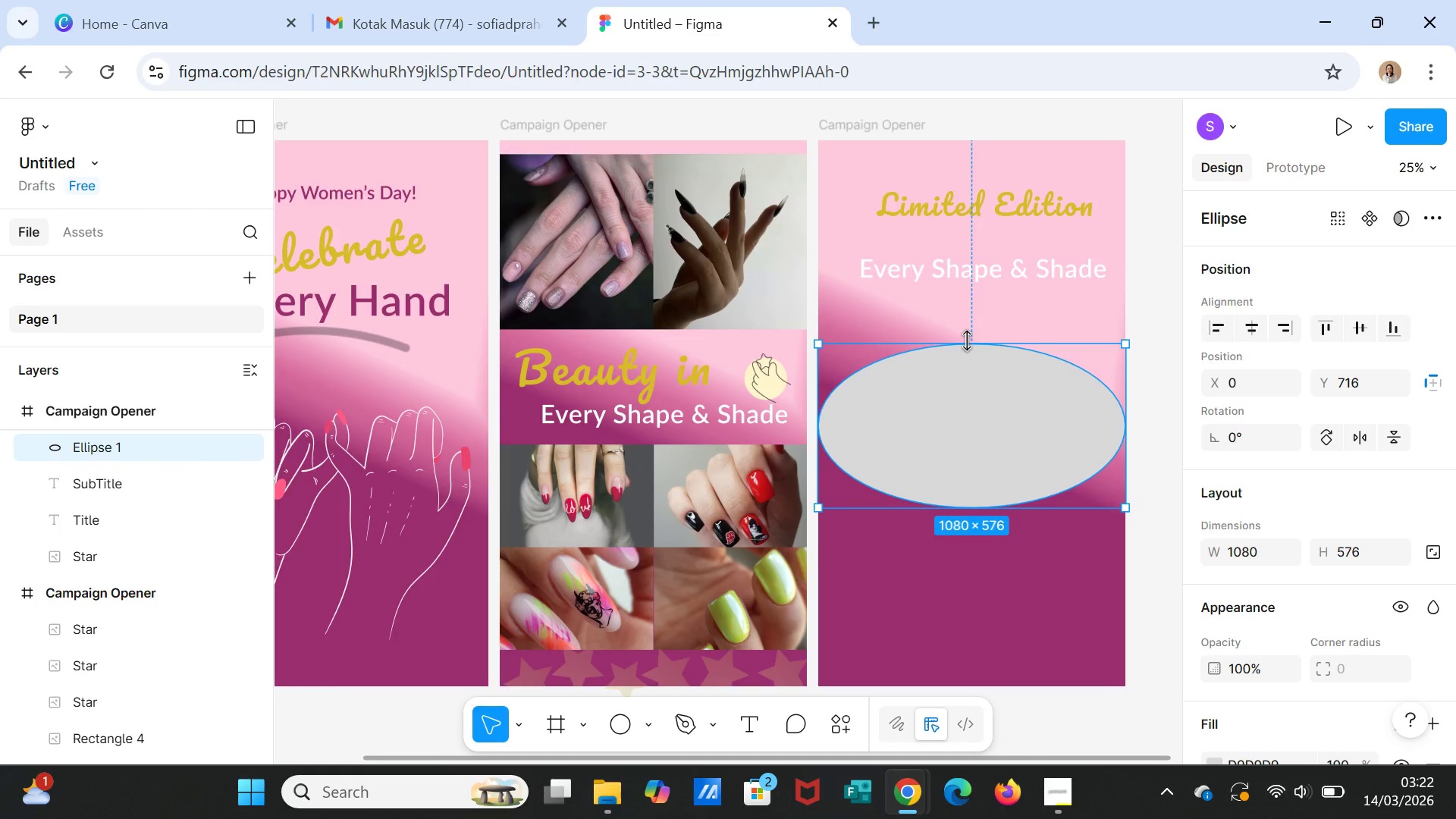 
left_click_drag(start_coordinate=[968, 340], to_coordinate=[968, 312])
 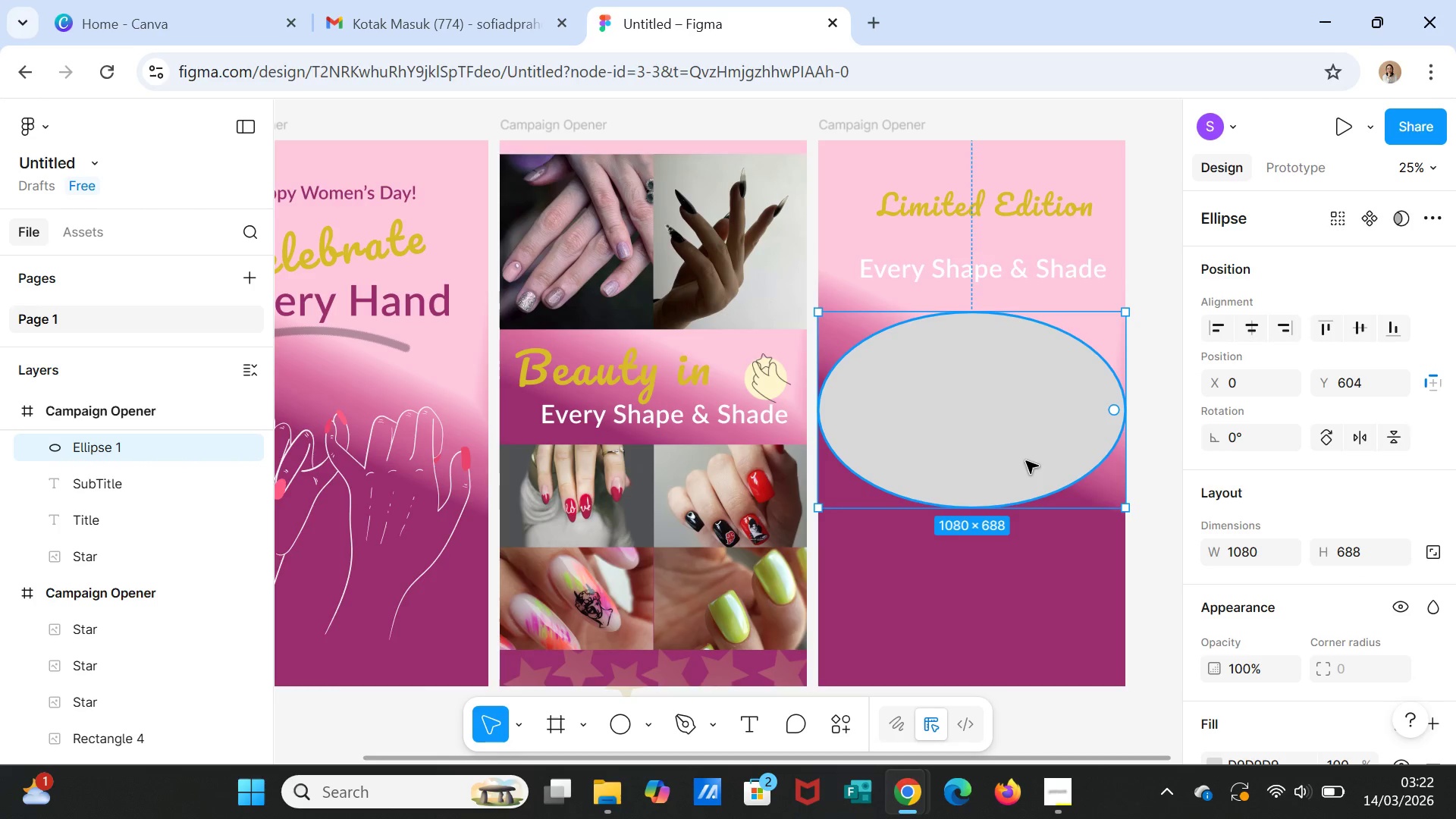 
left_click([1026, 460])
 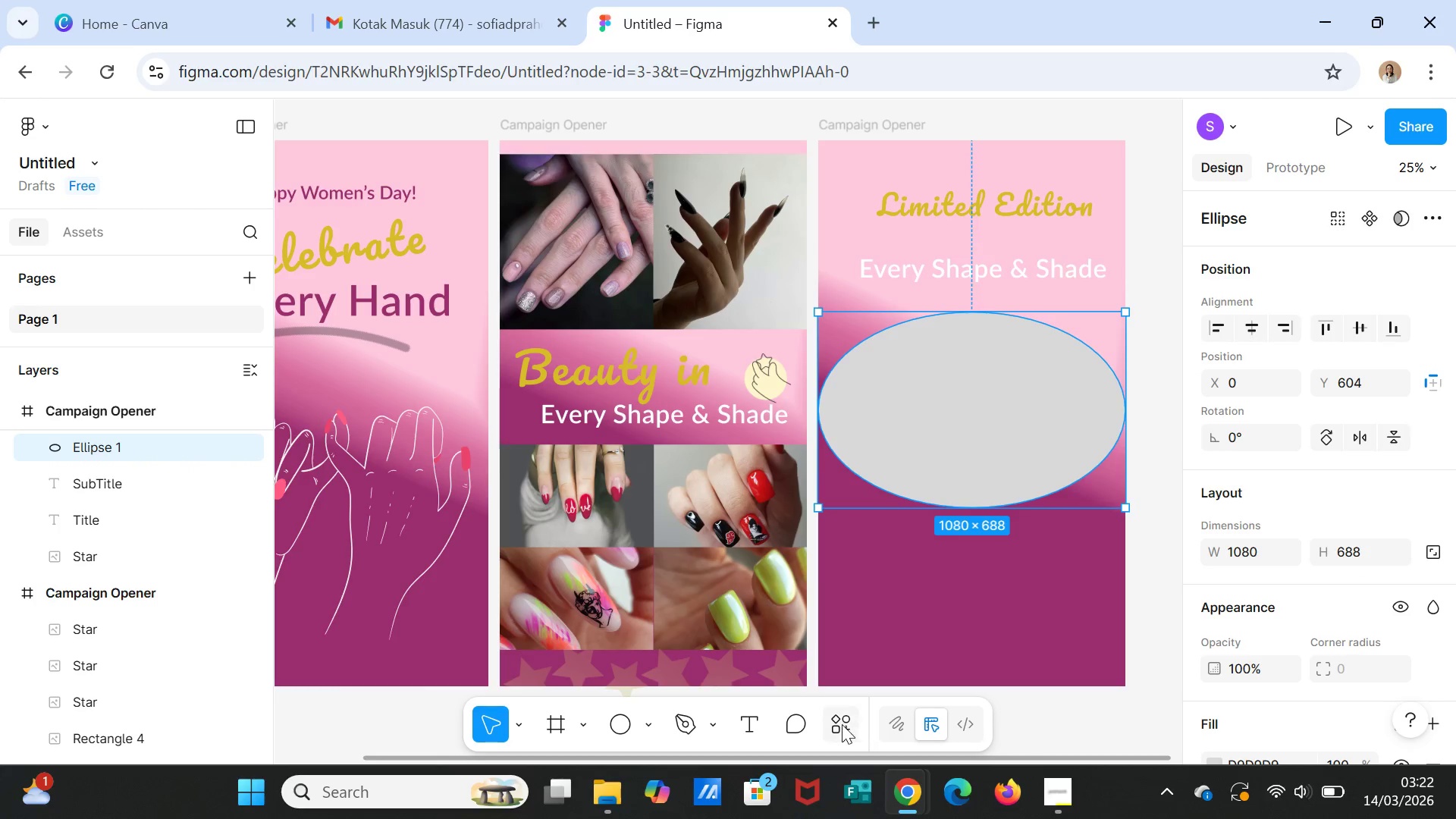 
left_click([842, 724])
 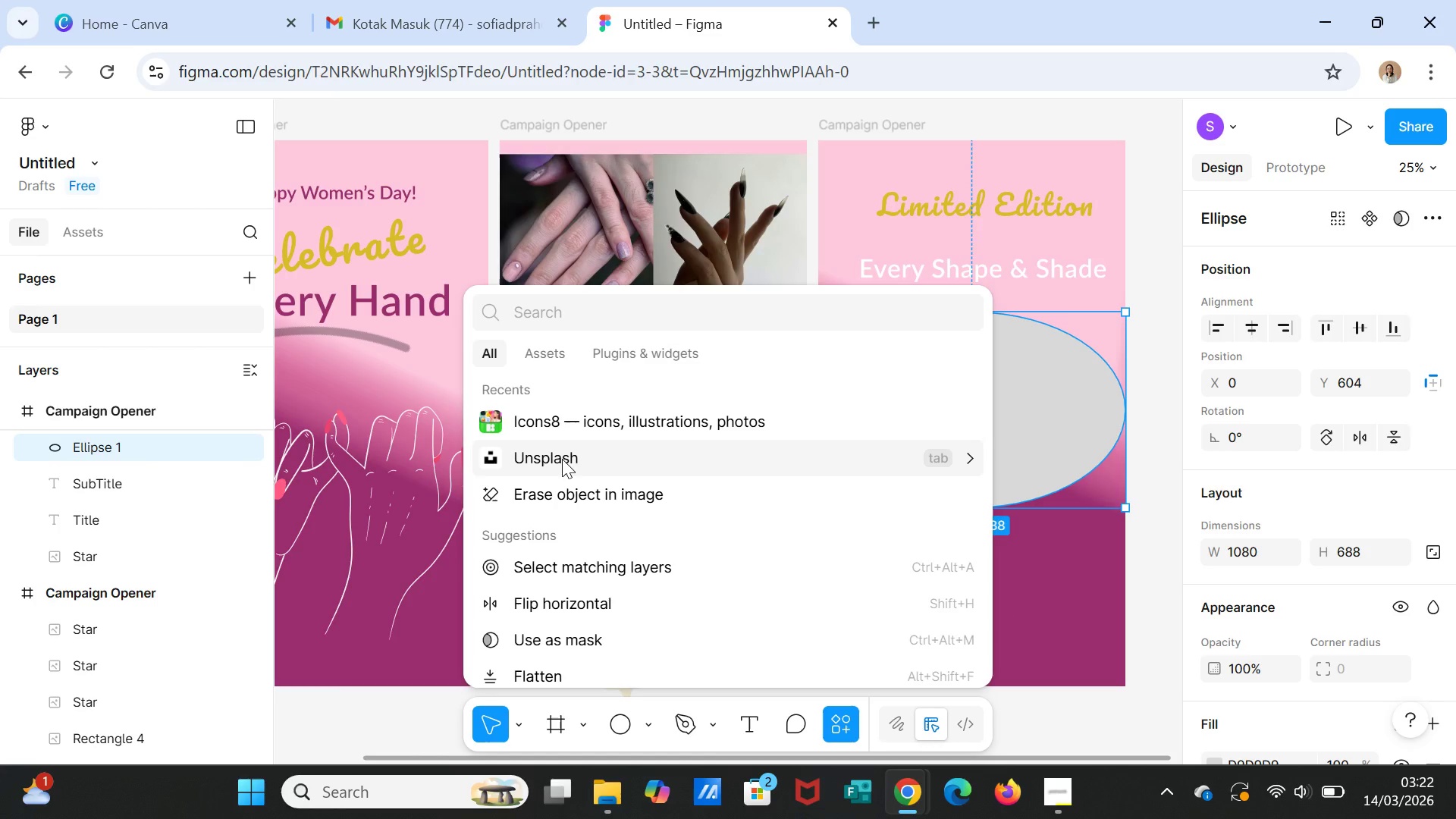 
left_click([561, 459])
 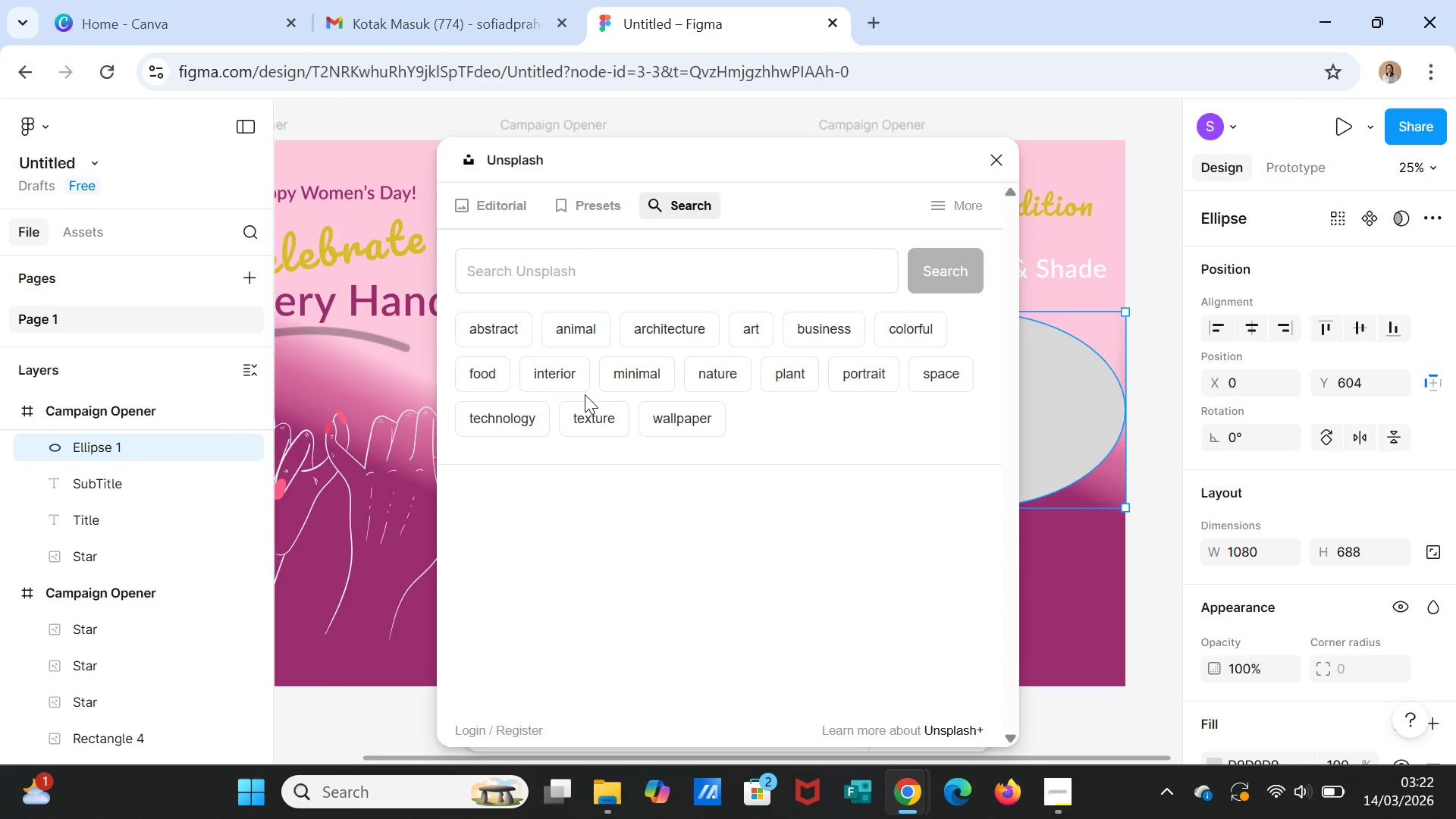 
left_click([563, 272])
 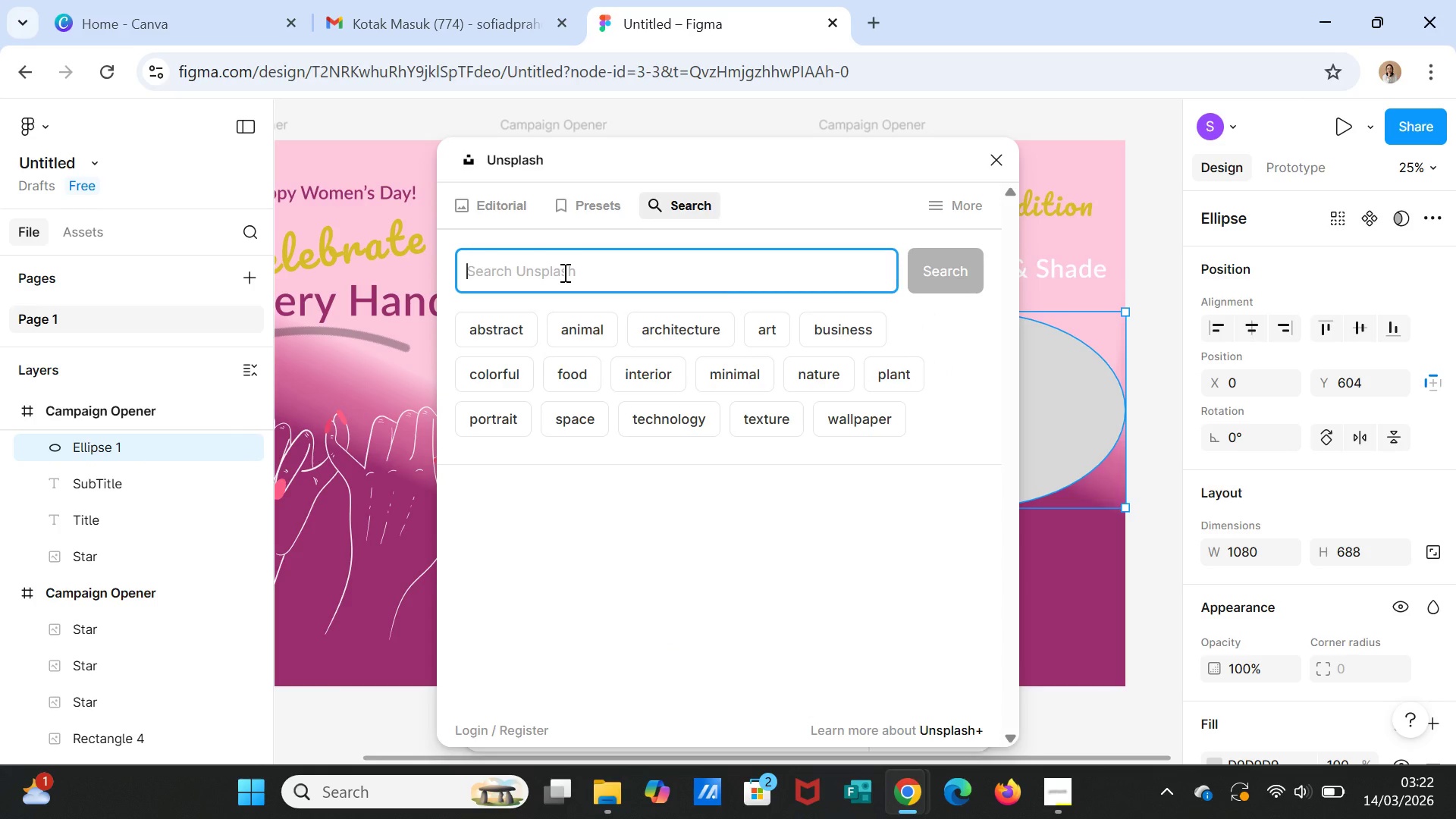 
type(nail arts)
 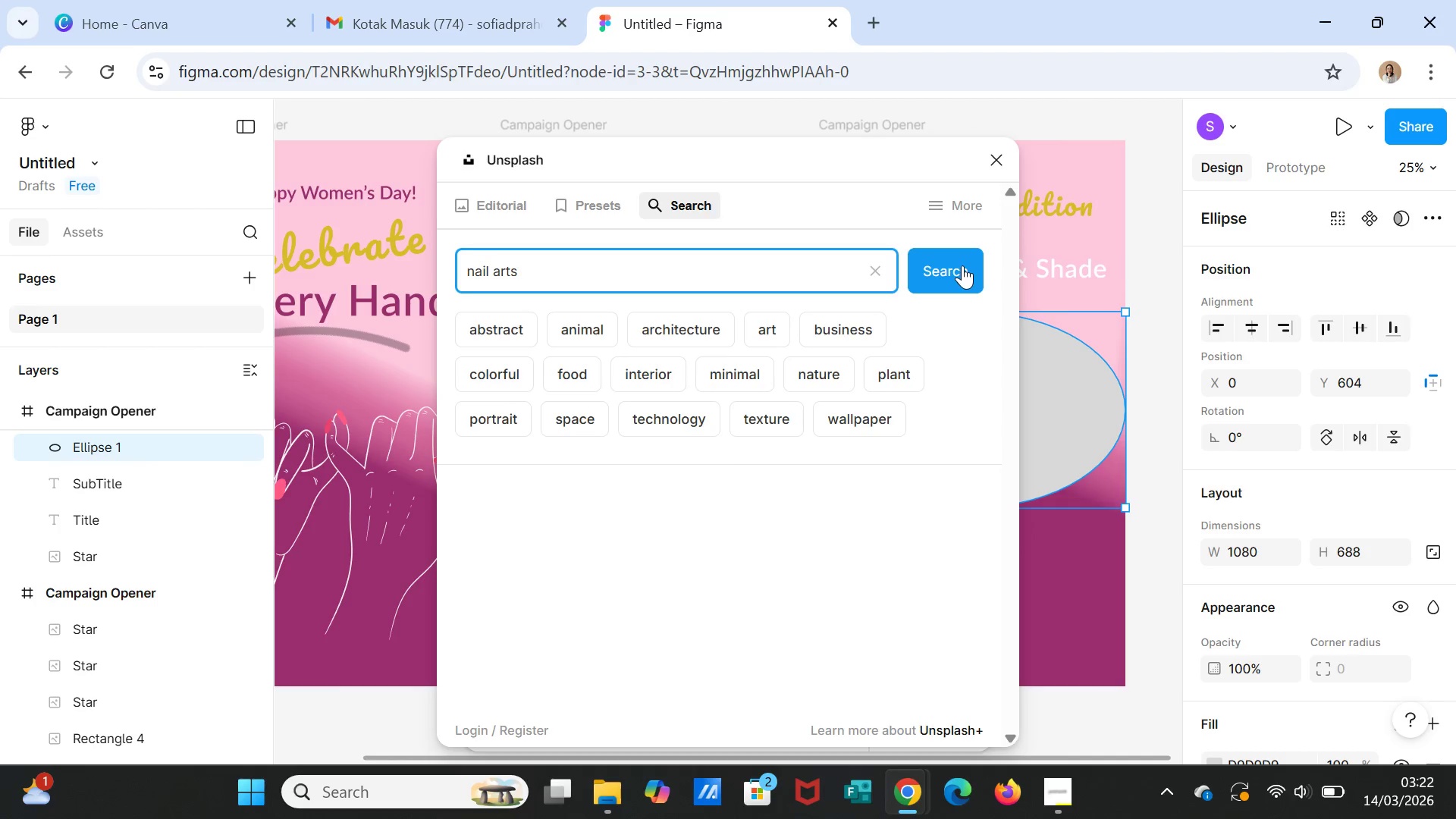 
double_click([962, 265])
 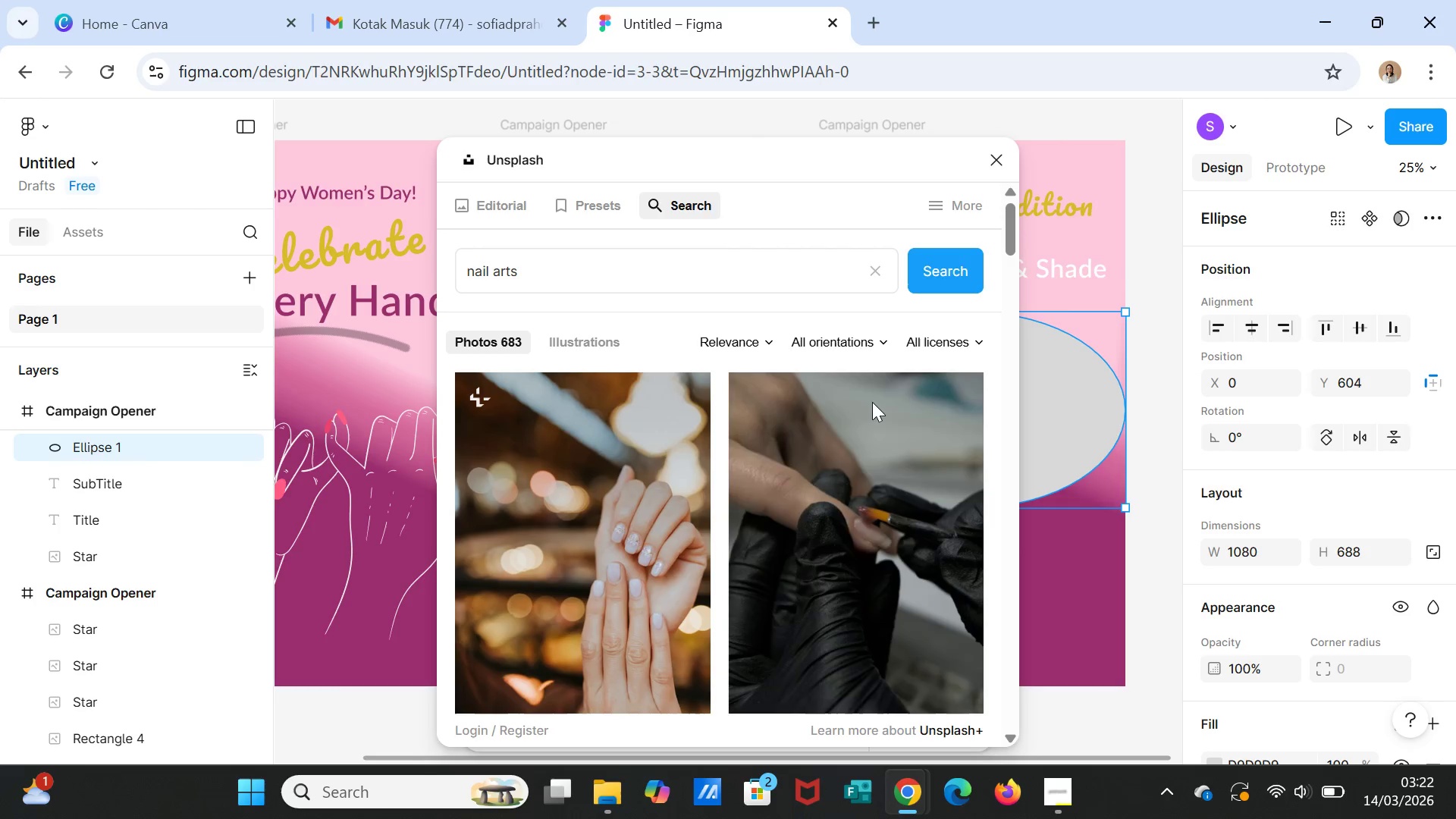 
scroll: coordinate [811, 598], scroll_direction: down, amount: 12.0
 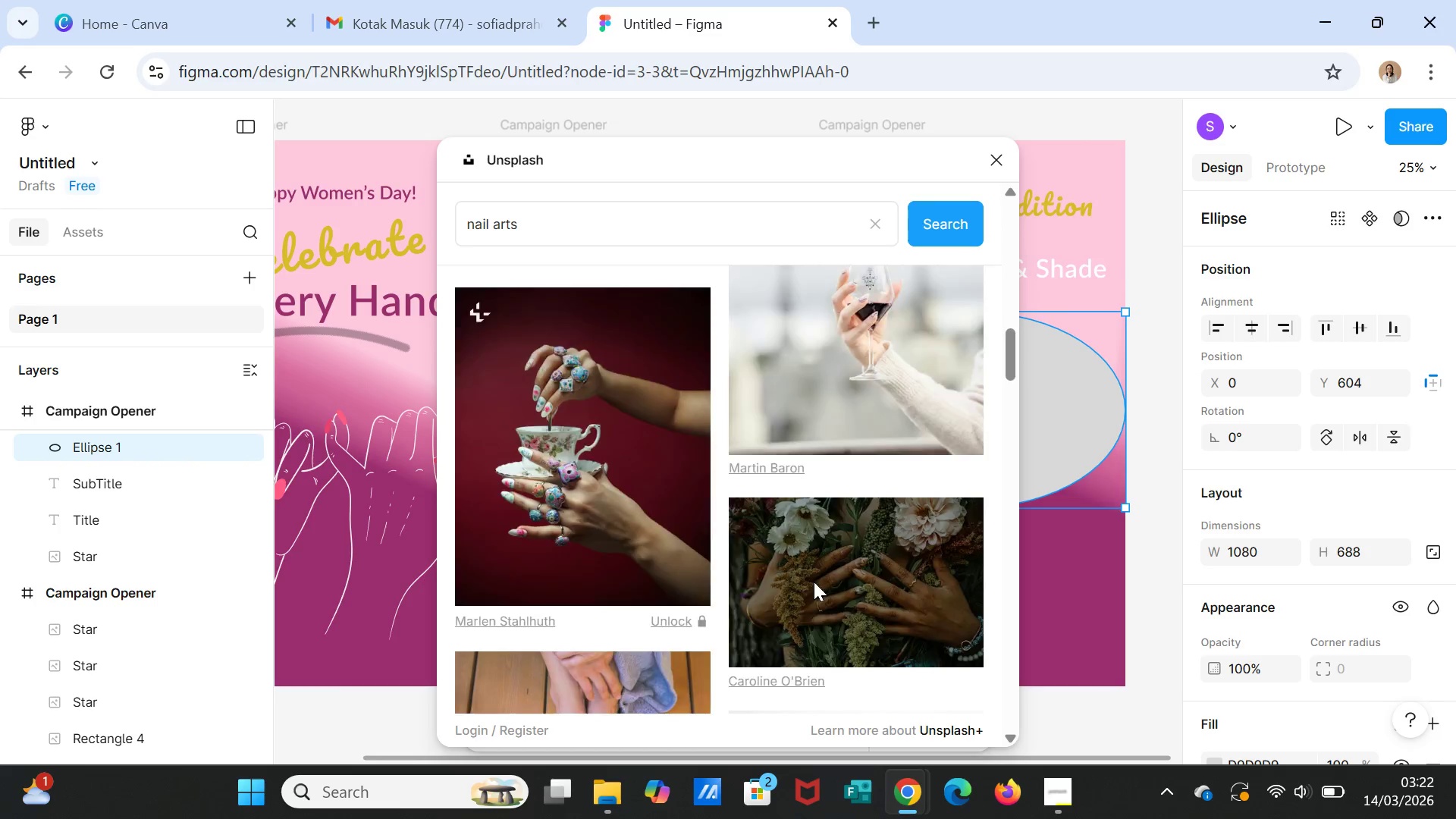 
scroll: coordinate [819, 570], scroll_direction: down, amount: 23.0
 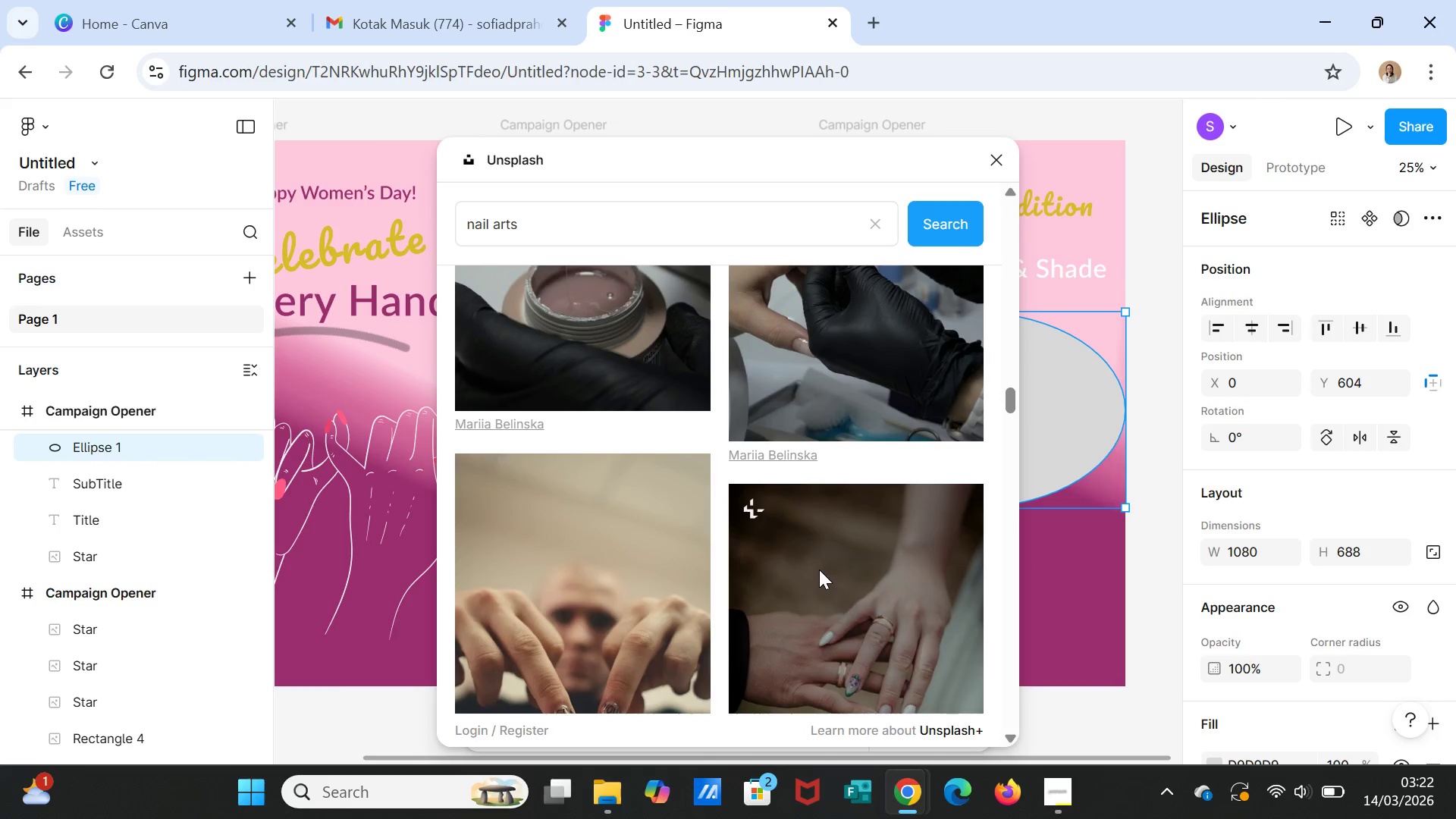 
scroll: coordinate [819, 570], scroll_direction: up, amount: 2.0
 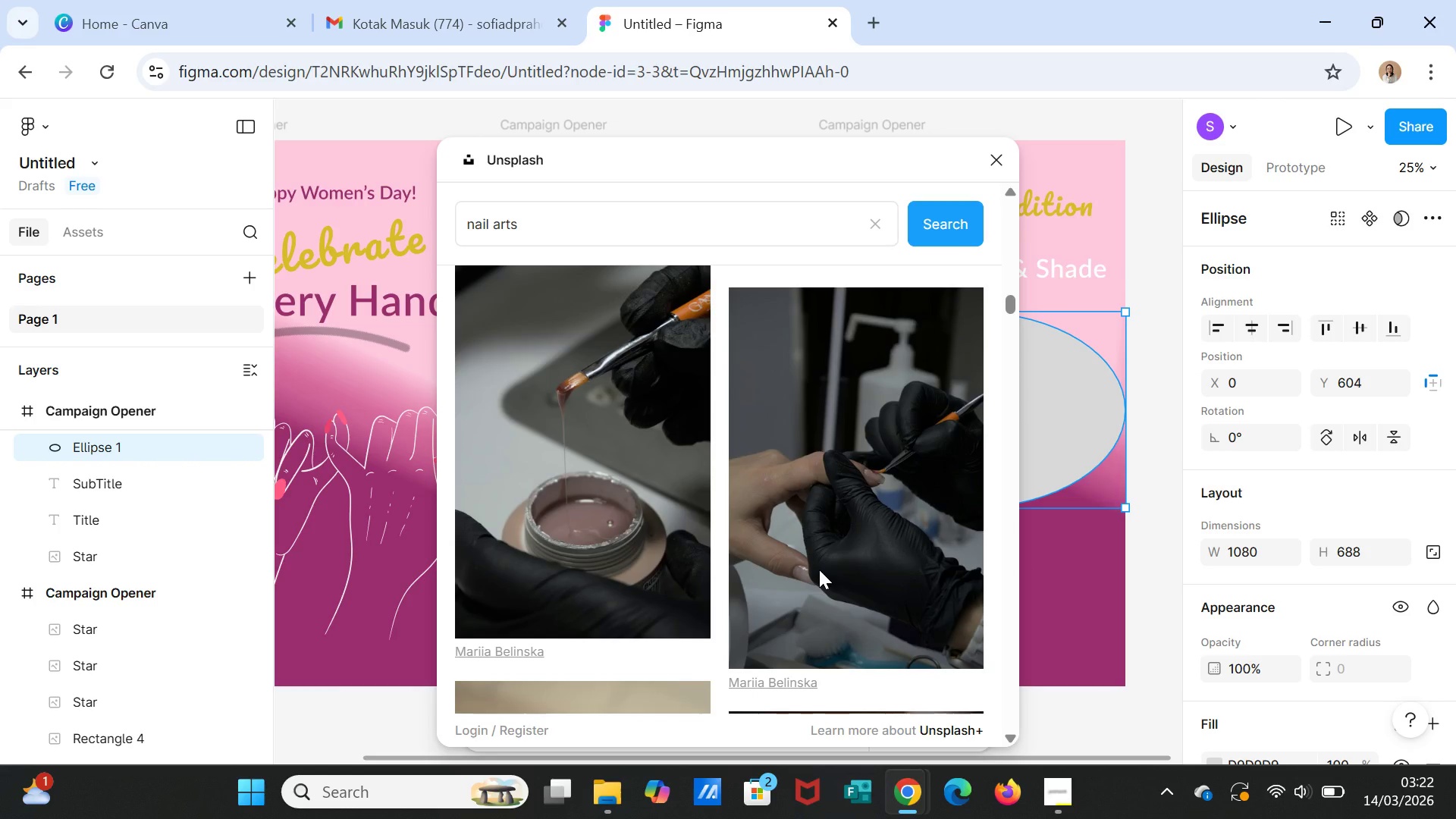 
scroll: coordinate [819, 570], scroll_direction: down, amount: 6.0
 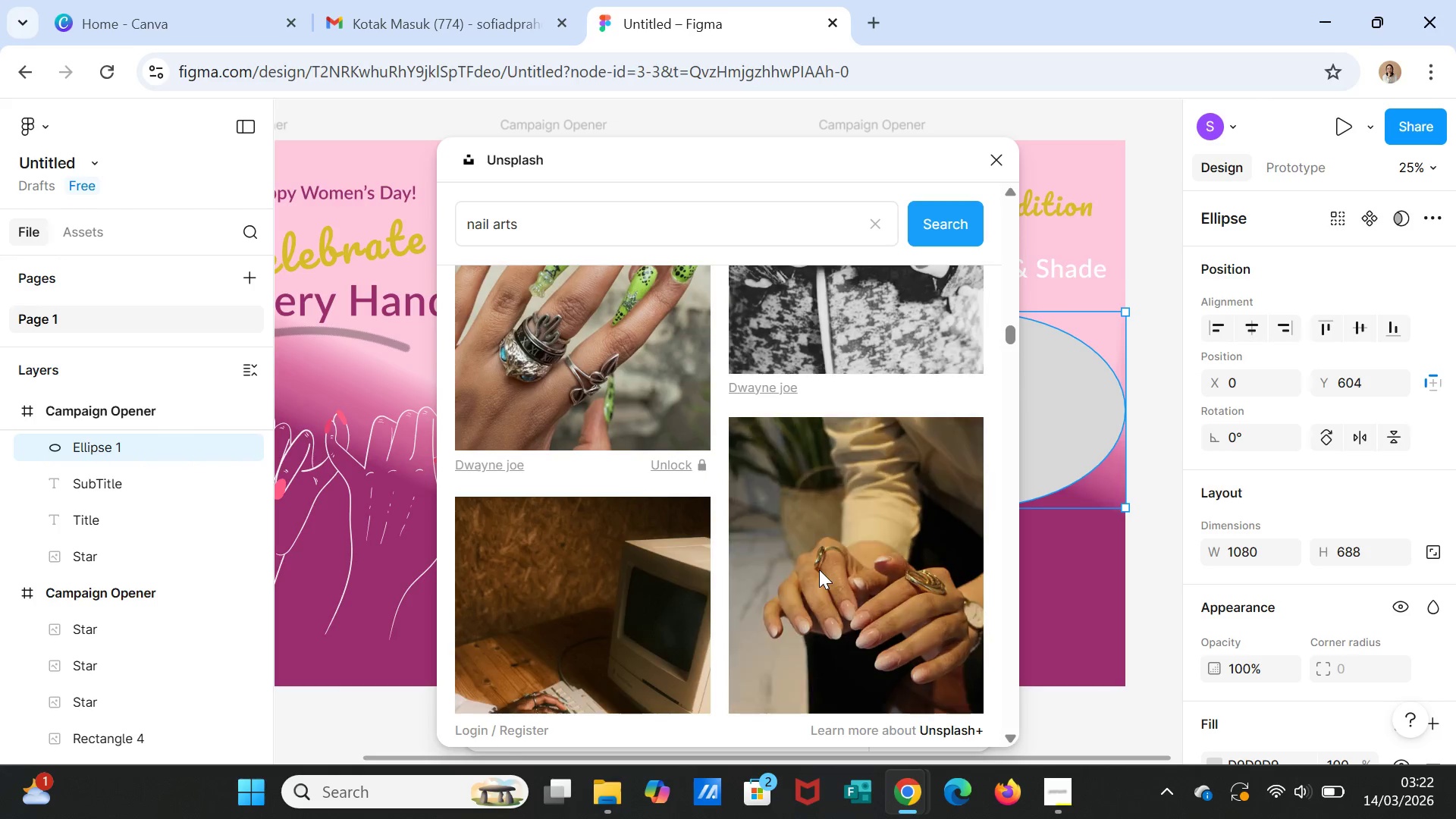 
scroll: coordinate [819, 570], scroll_direction: up, amount: 1.0
 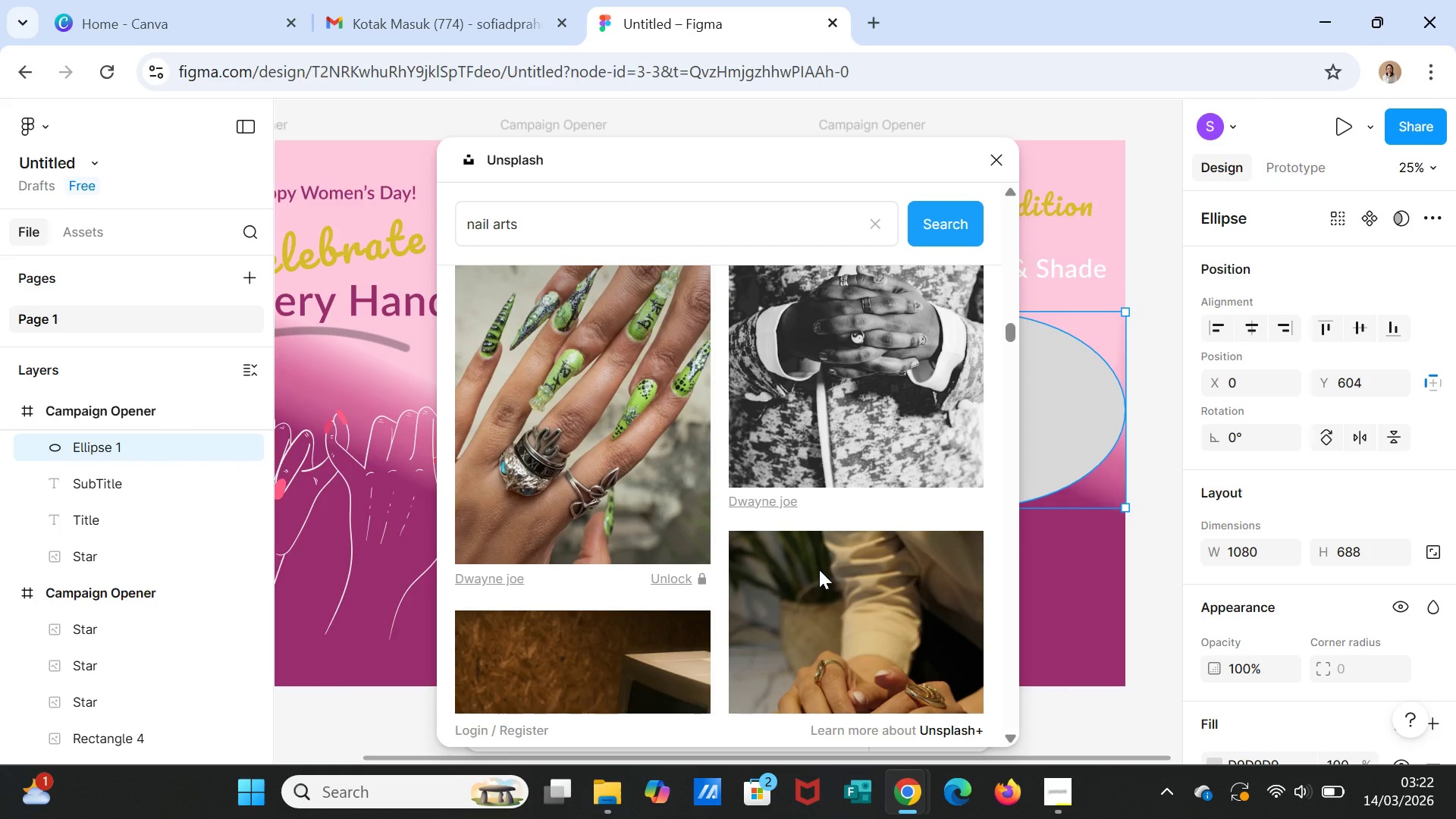 
scroll: coordinate [824, 572], scroll_direction: down, amount: 20.0
 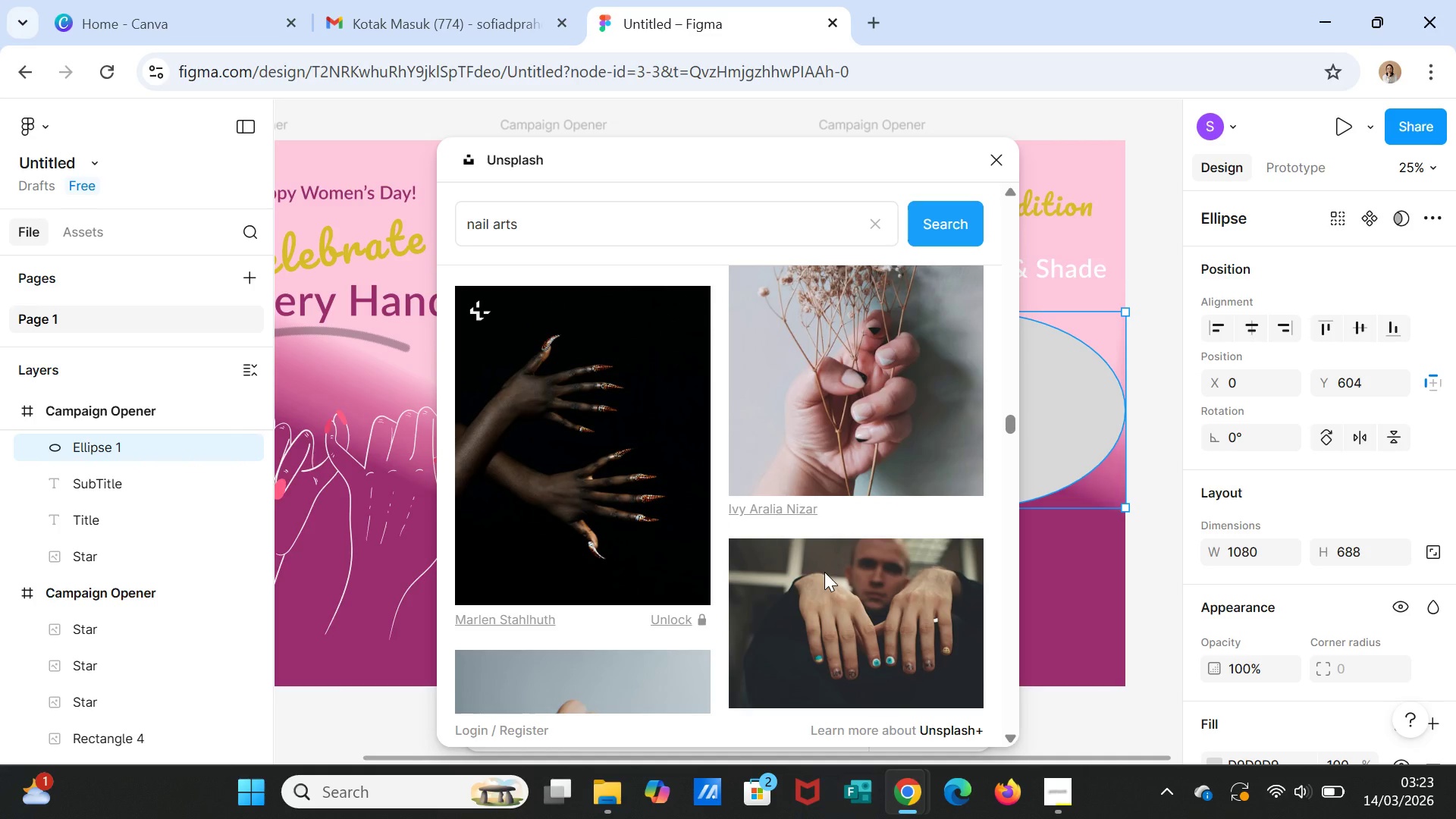 
scroll: coordinate [824, 572], scroll_direction: up, amount: 1.0
 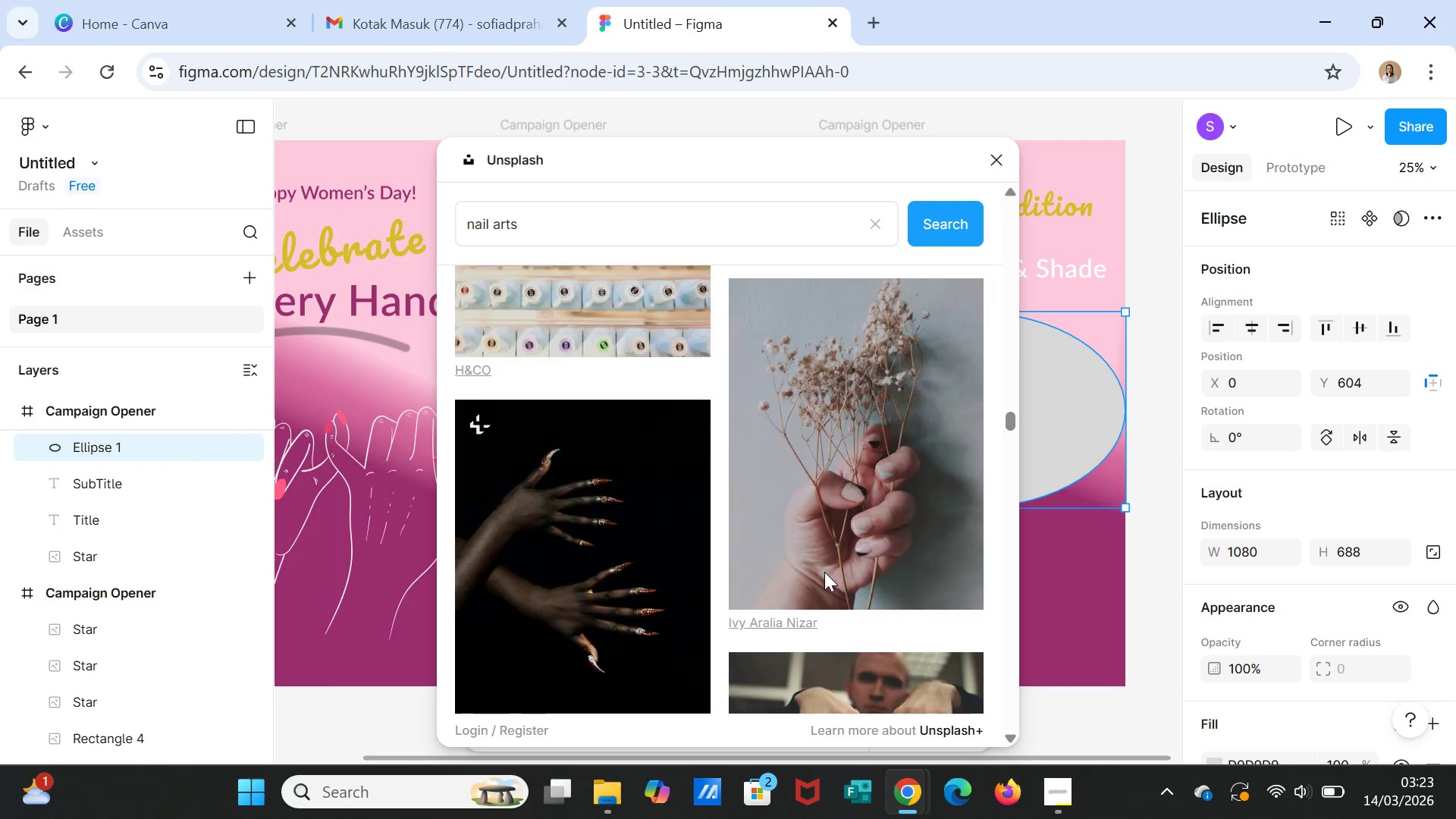 
scroll: coordinate [824, 572], scroll_direction: down, amount: 4.0
 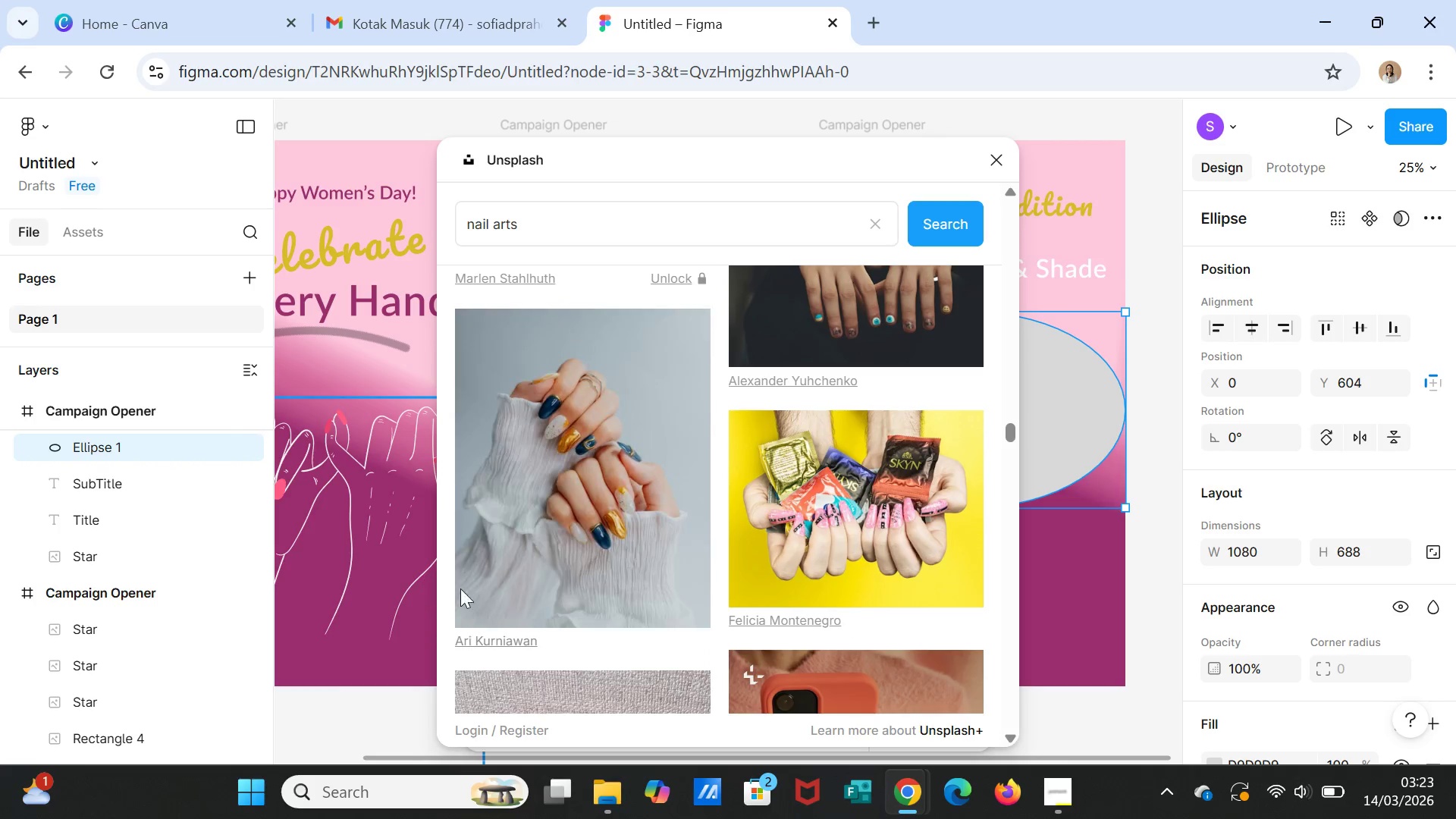 
left_click([541, 537])
 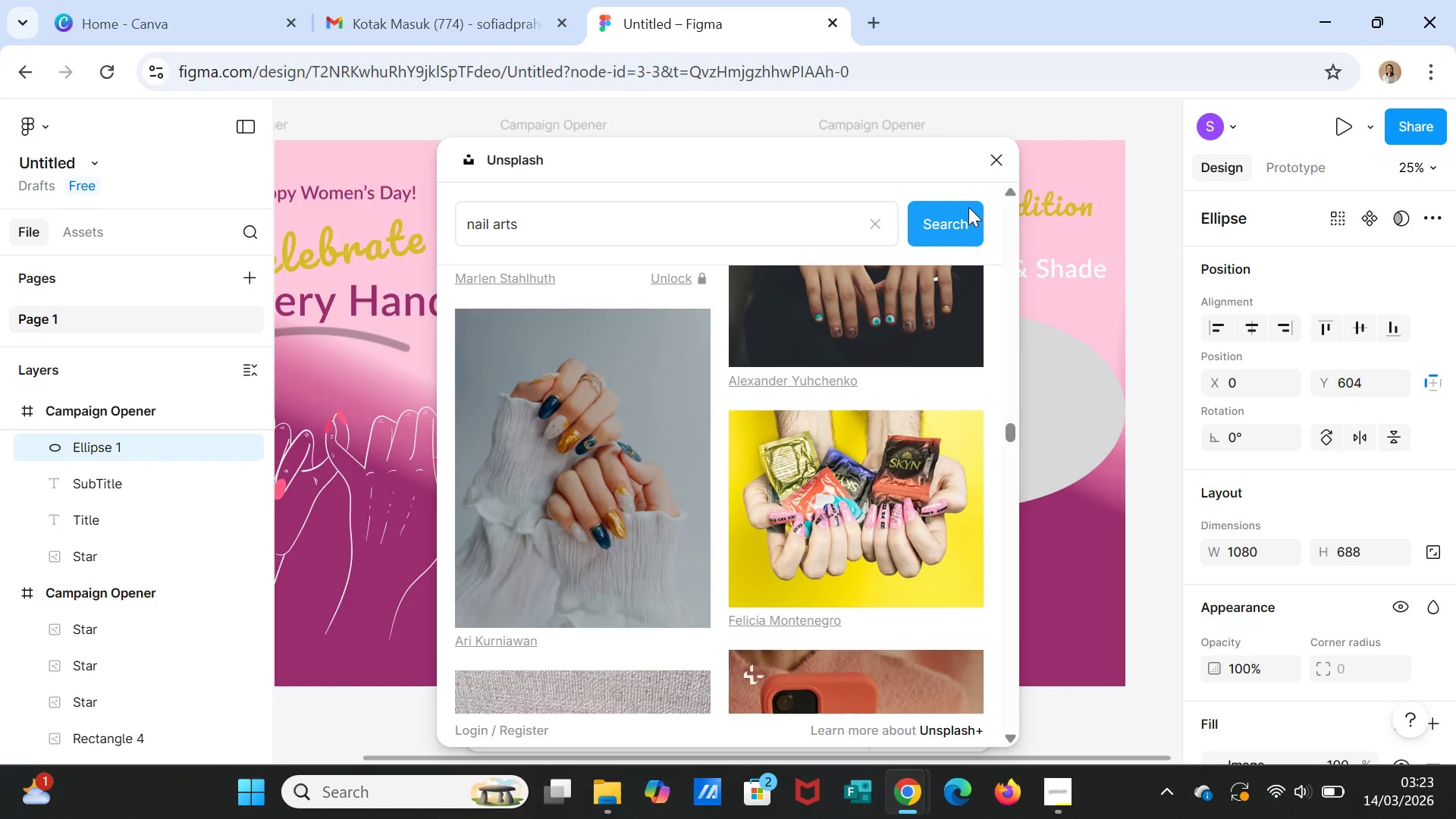 
left_click([998, 160])
 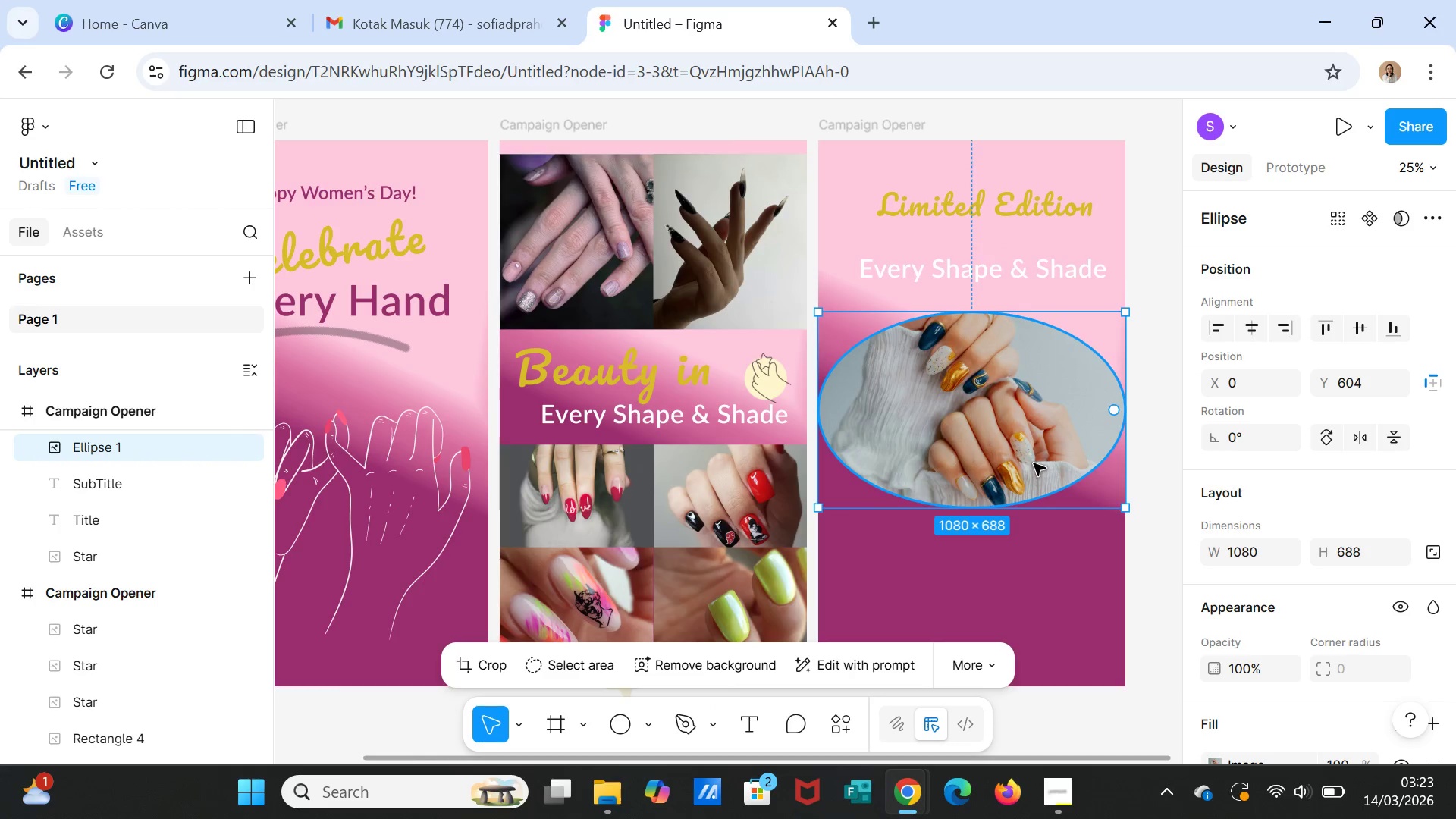 
left_click([1026, 448])
 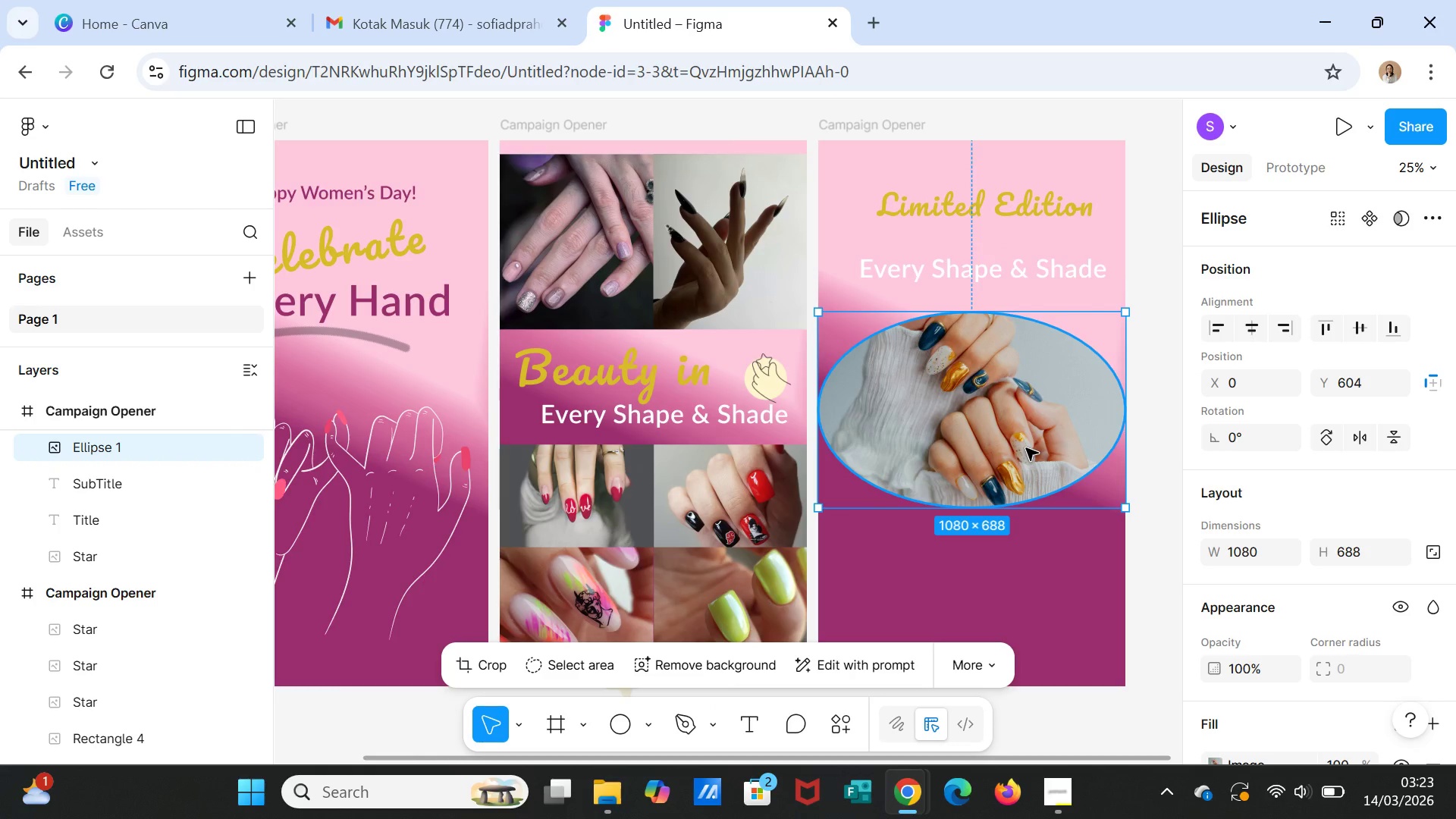 
left_click([1026, 448])
 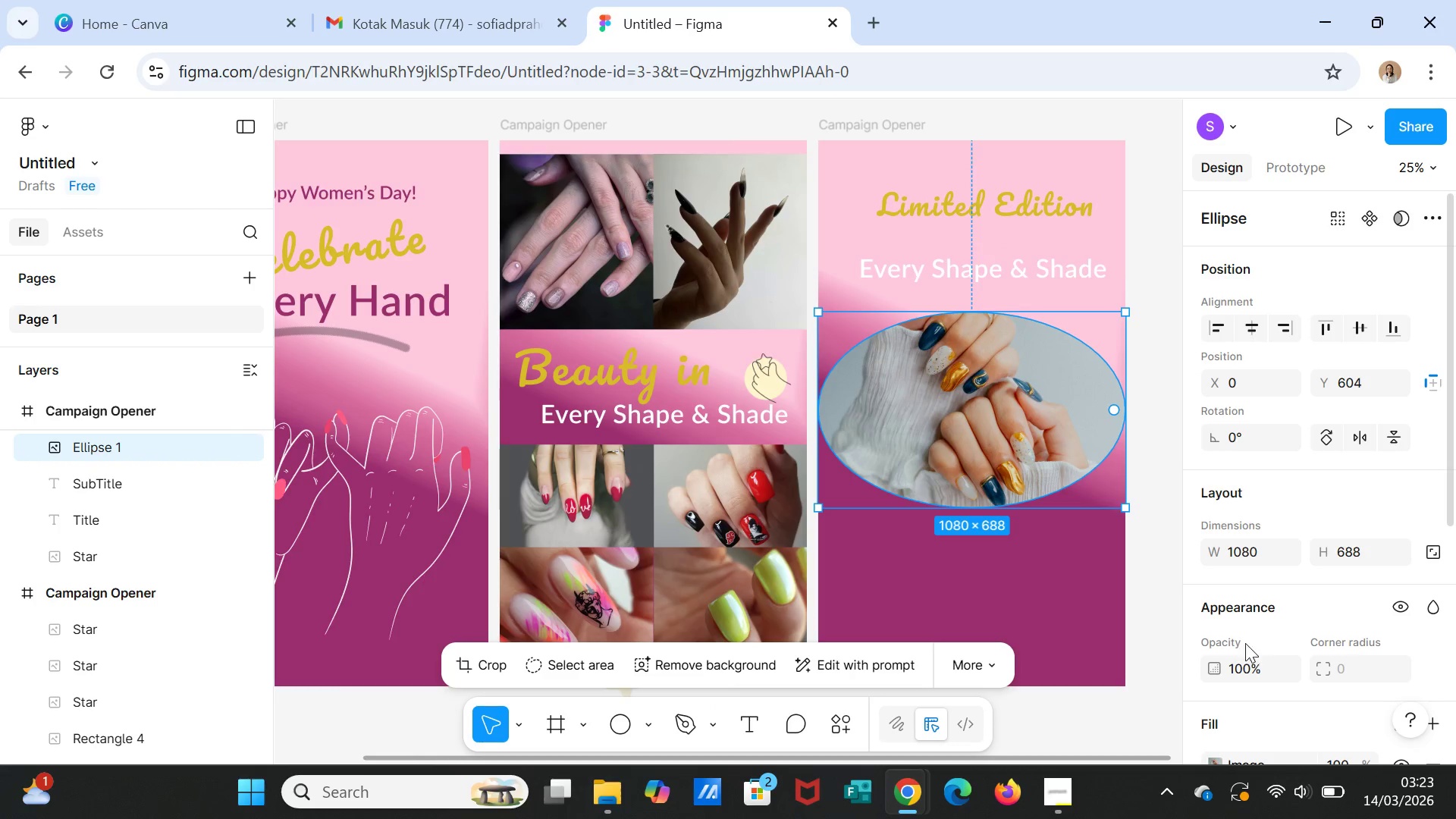 
scroll: coordinate [1277, 598], scroll_direction: down, amount: 2.0
 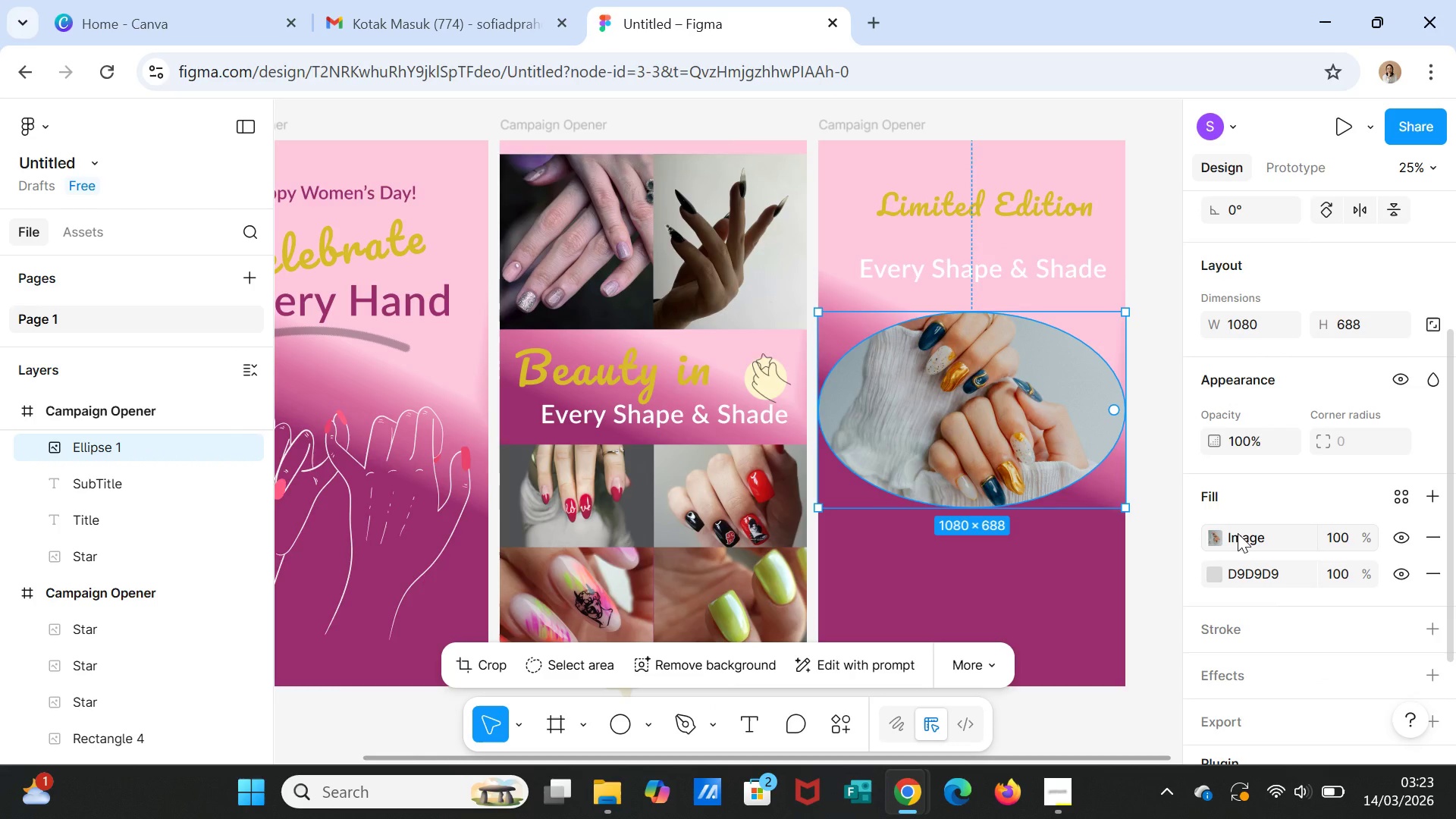 
left_click([1238, 533])
 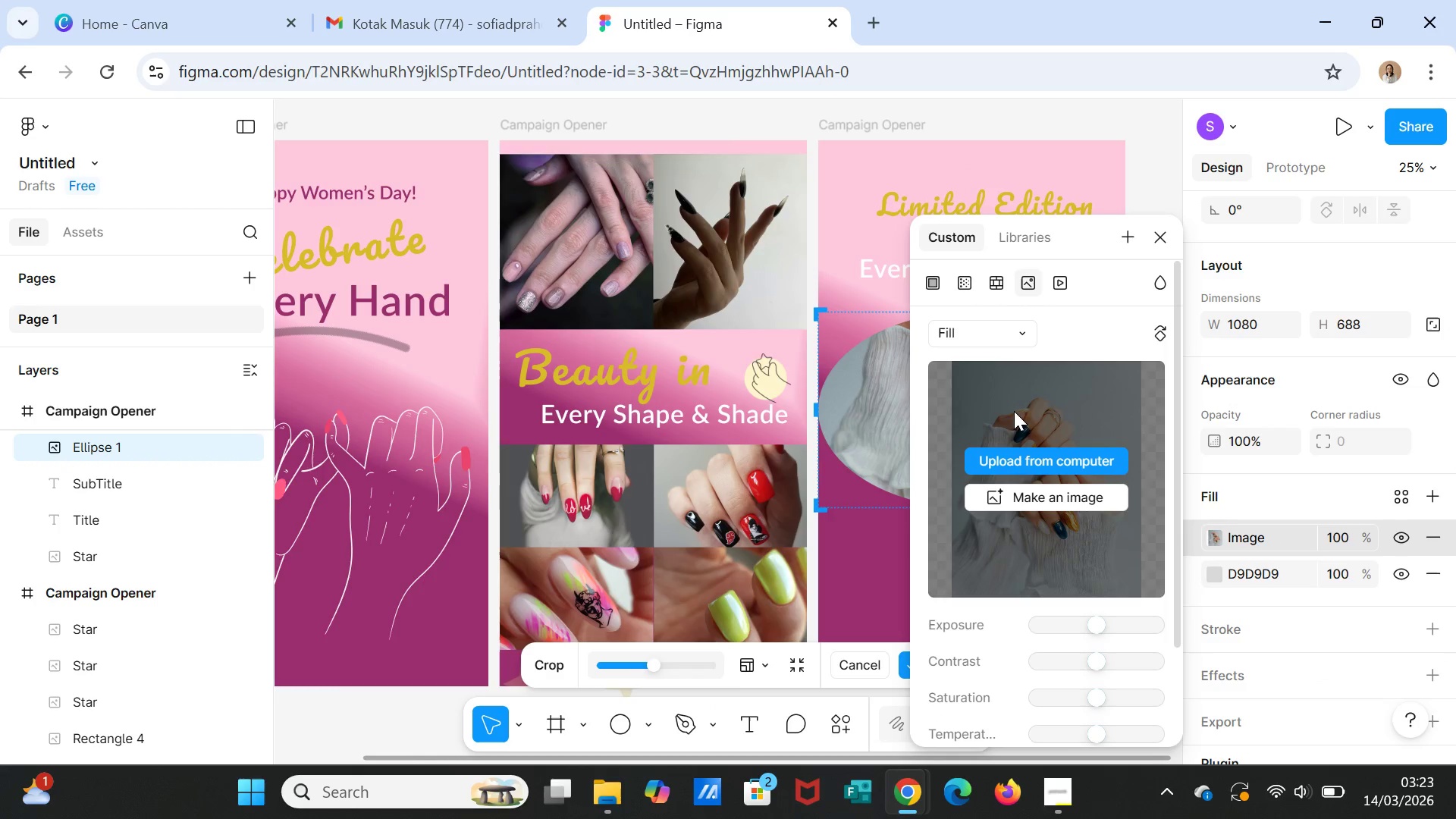 
double_click([1014, 406])
 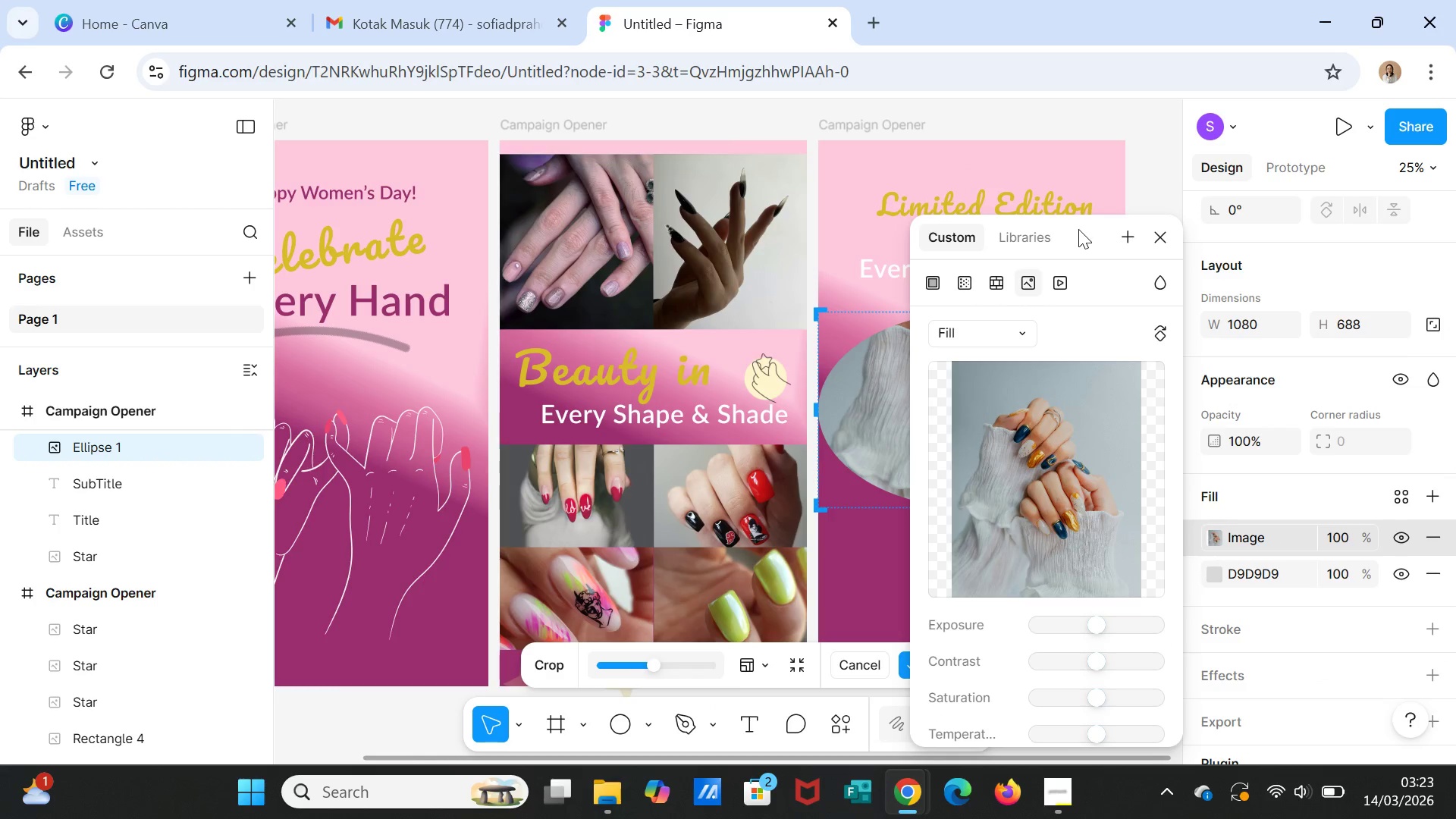 
left_click_drag(start_coordinate=[1082, 228], to_coordinate=[676, 275])
 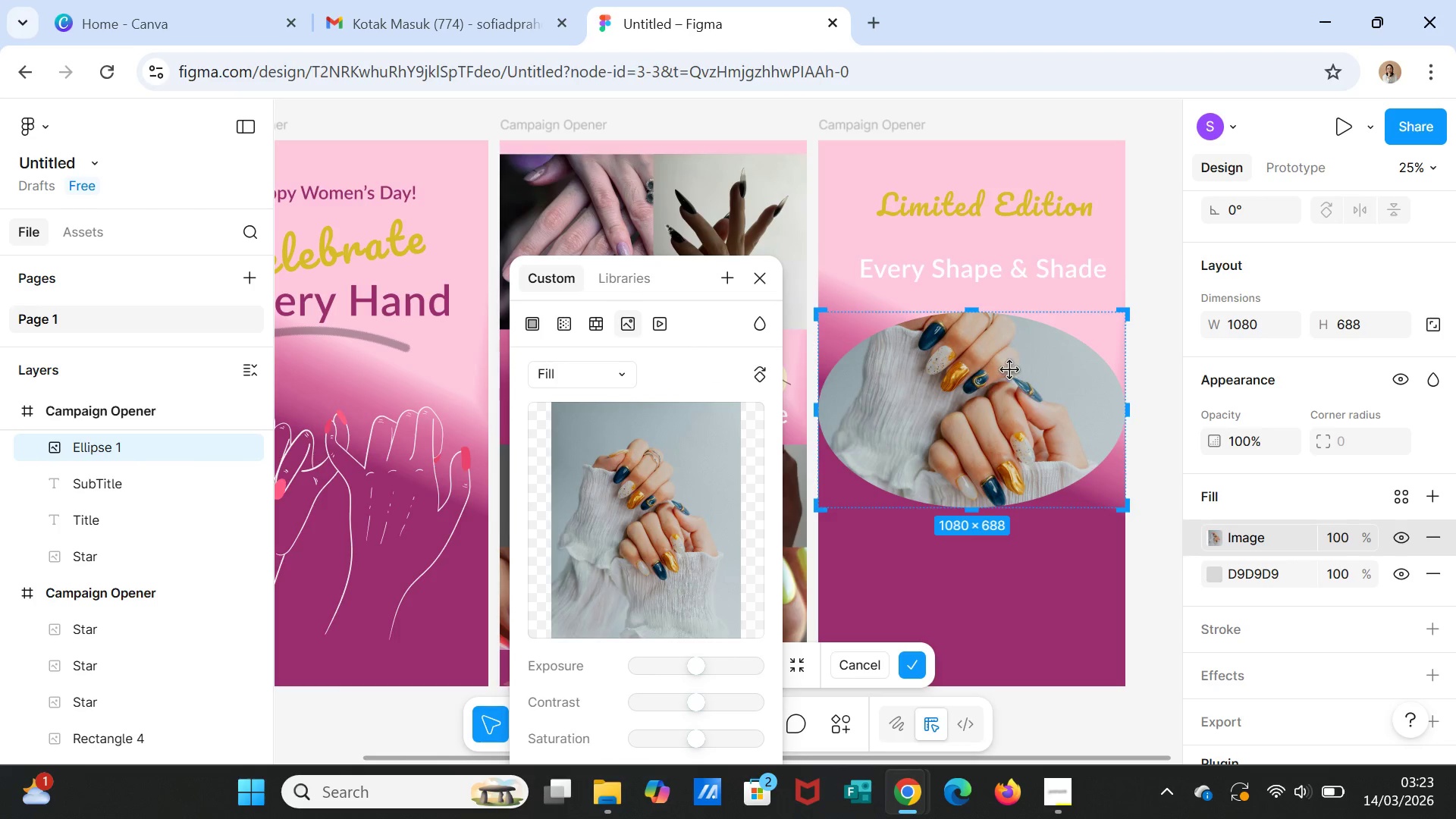 
left_click_drag(start_coordinate=[1010, 370], to_coordinate=[1025, 364])
 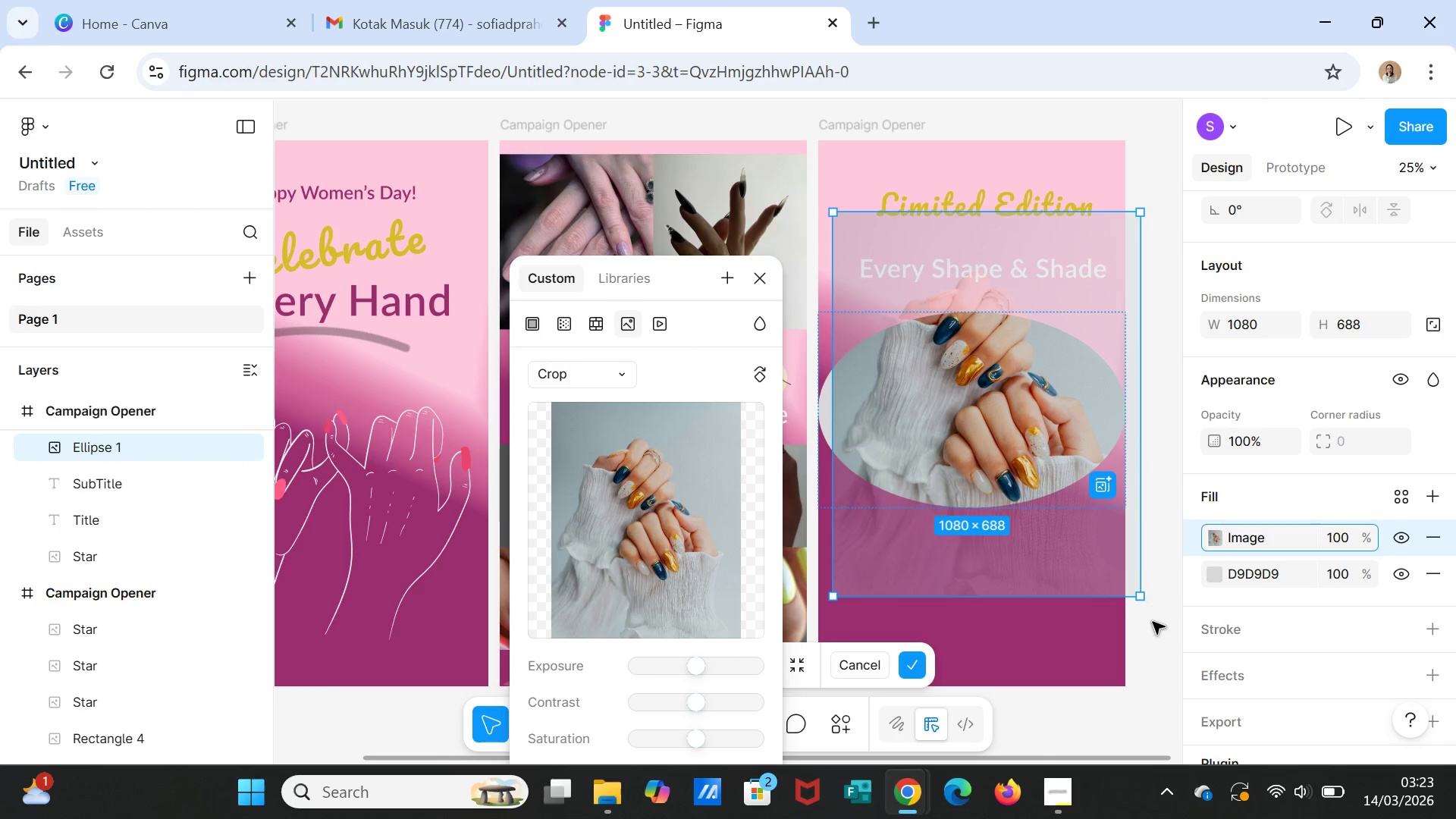 
left_click([1156, 626])
 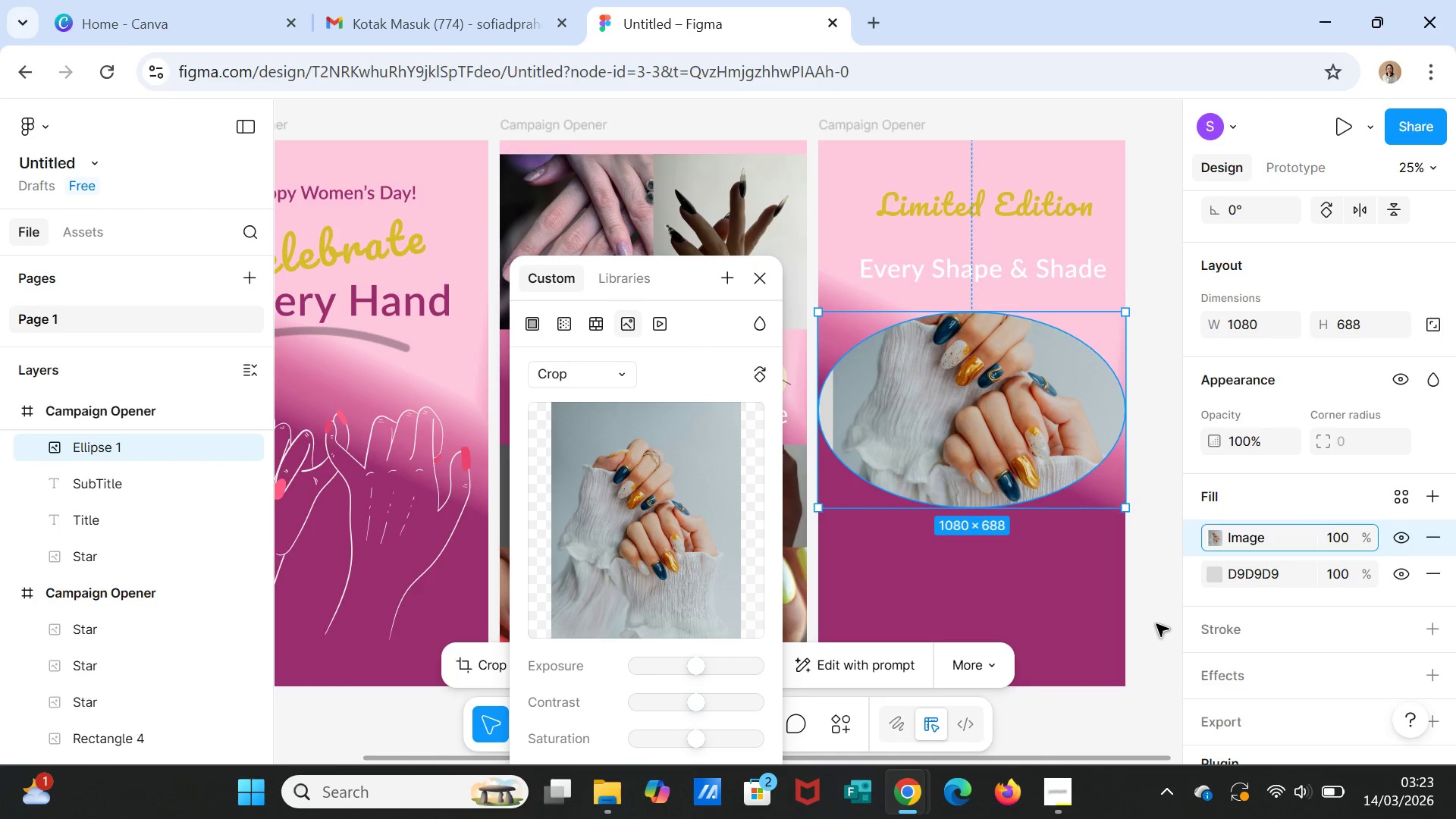 
left_click([1156, 624])
 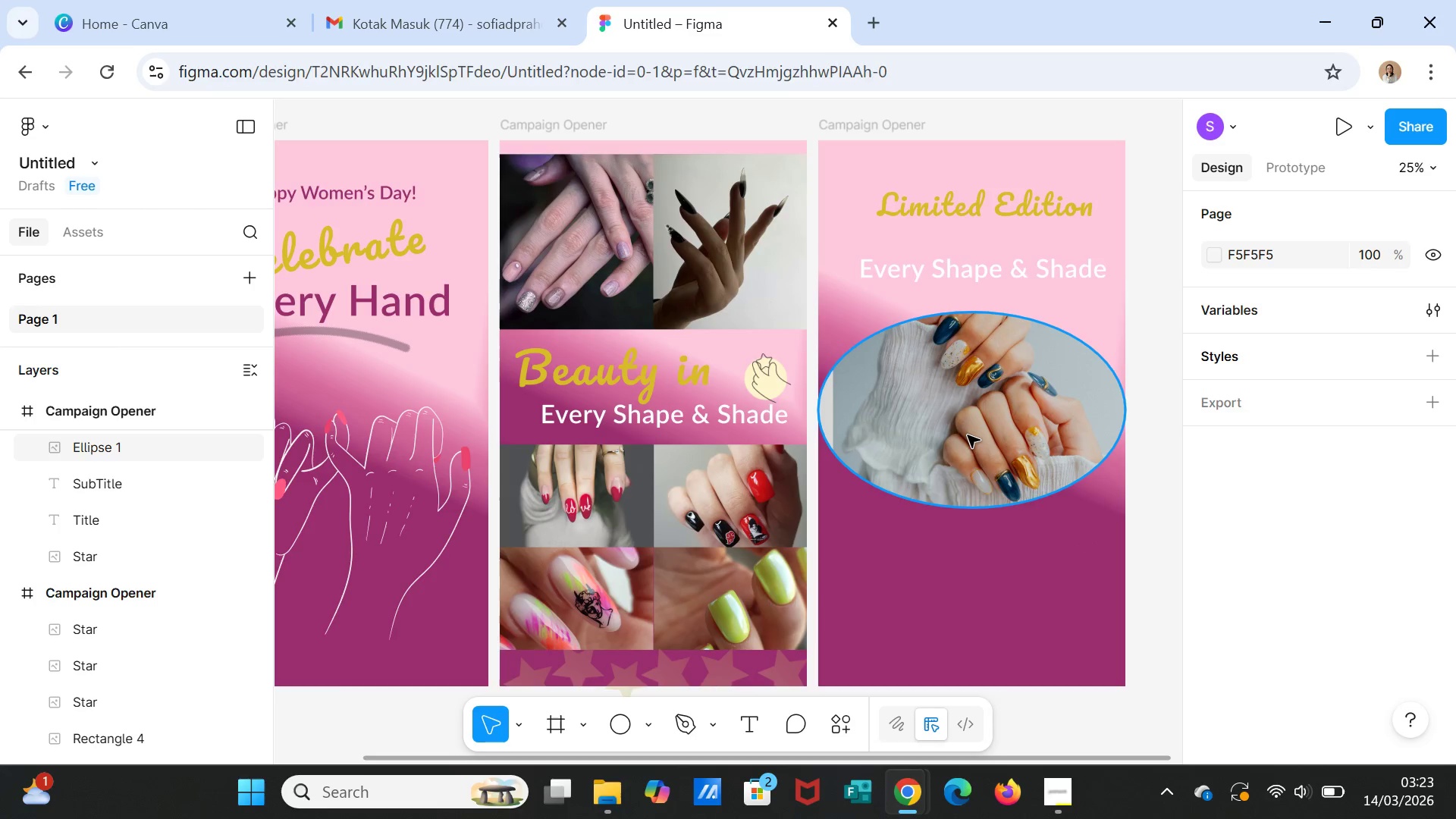 
wait(6.27)
 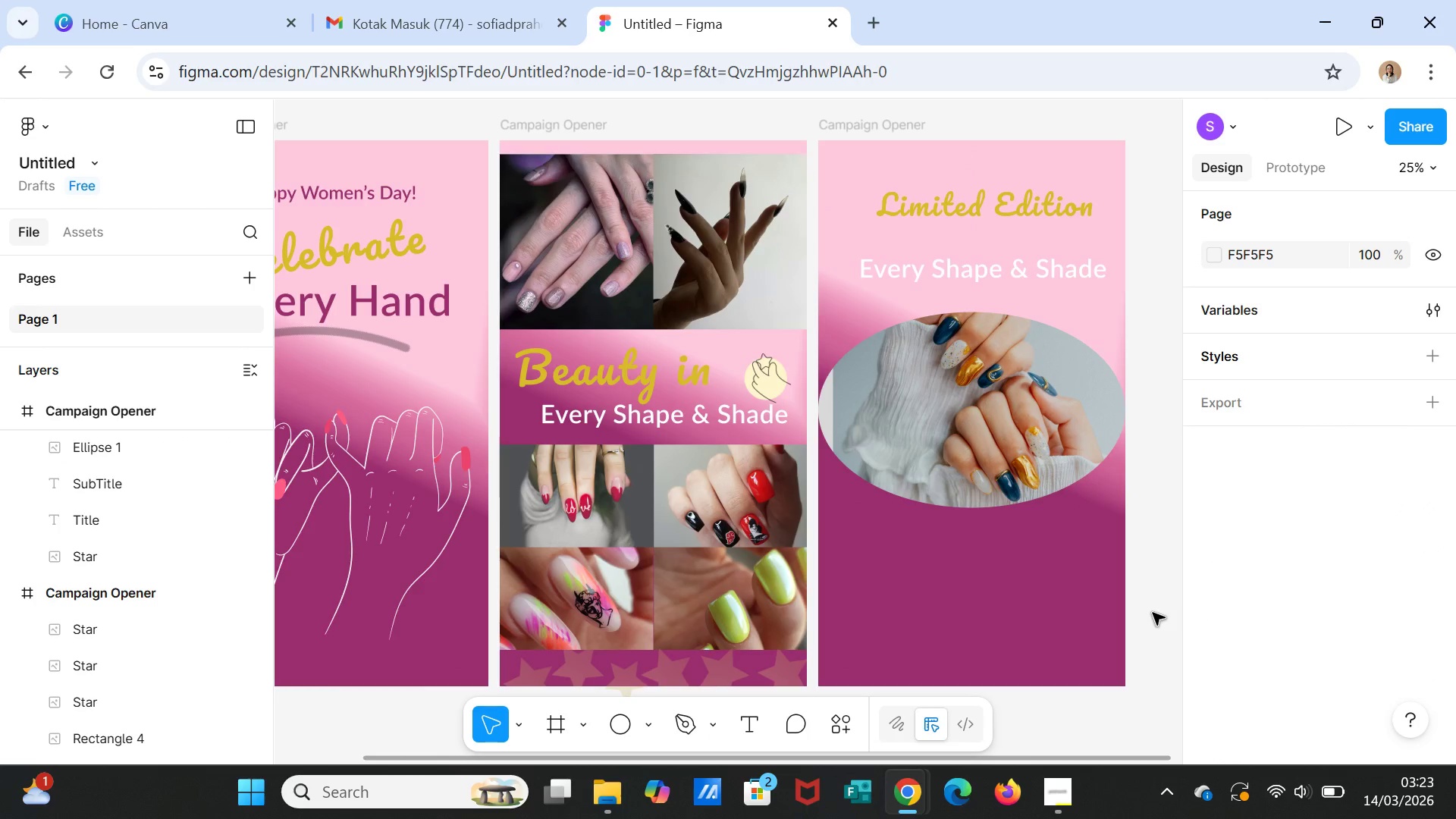 
scroll: coordinate [1278, 661], scroll_direction: down, amount: 3.0
 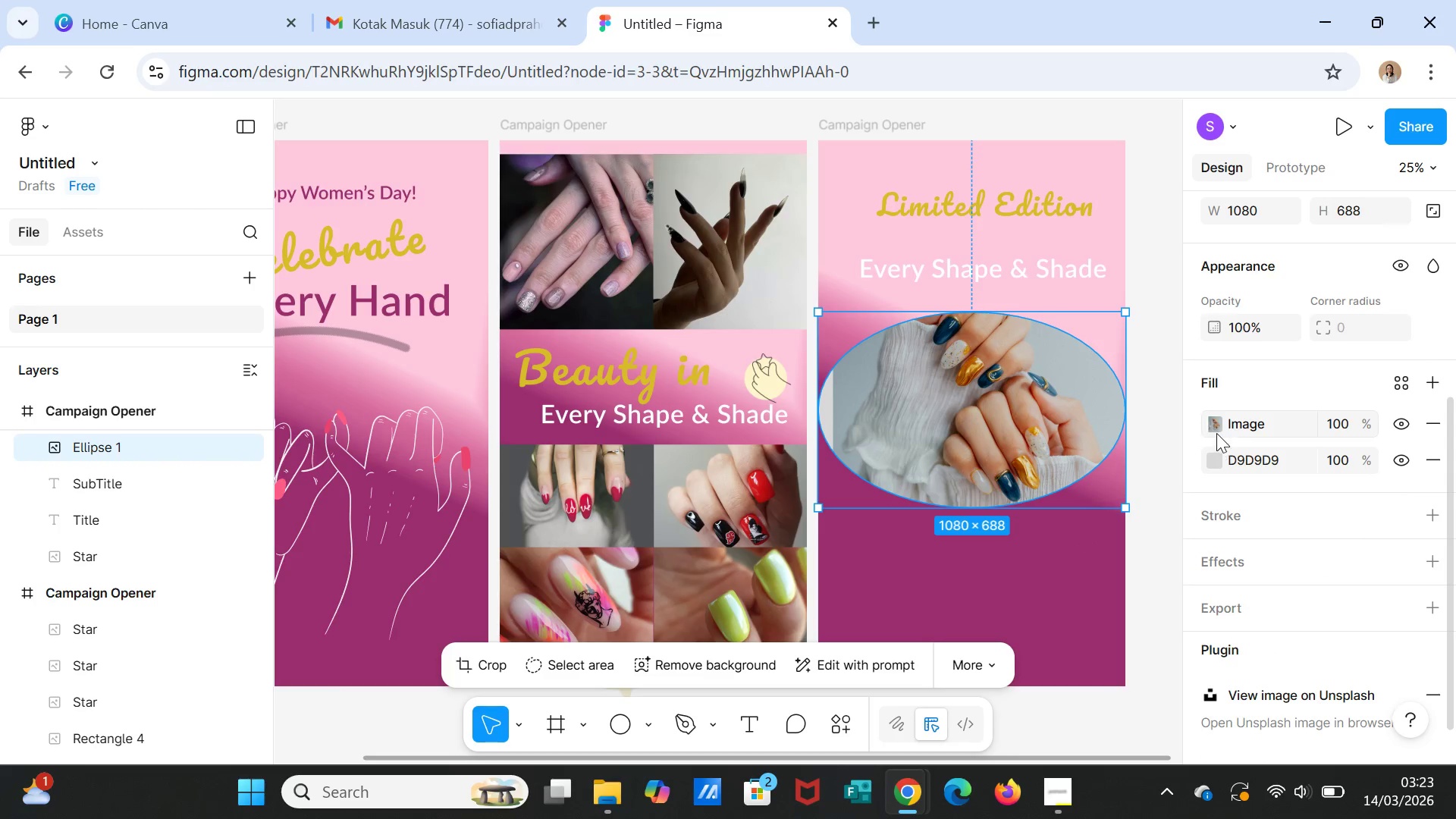 
left_click([1216, 422])
 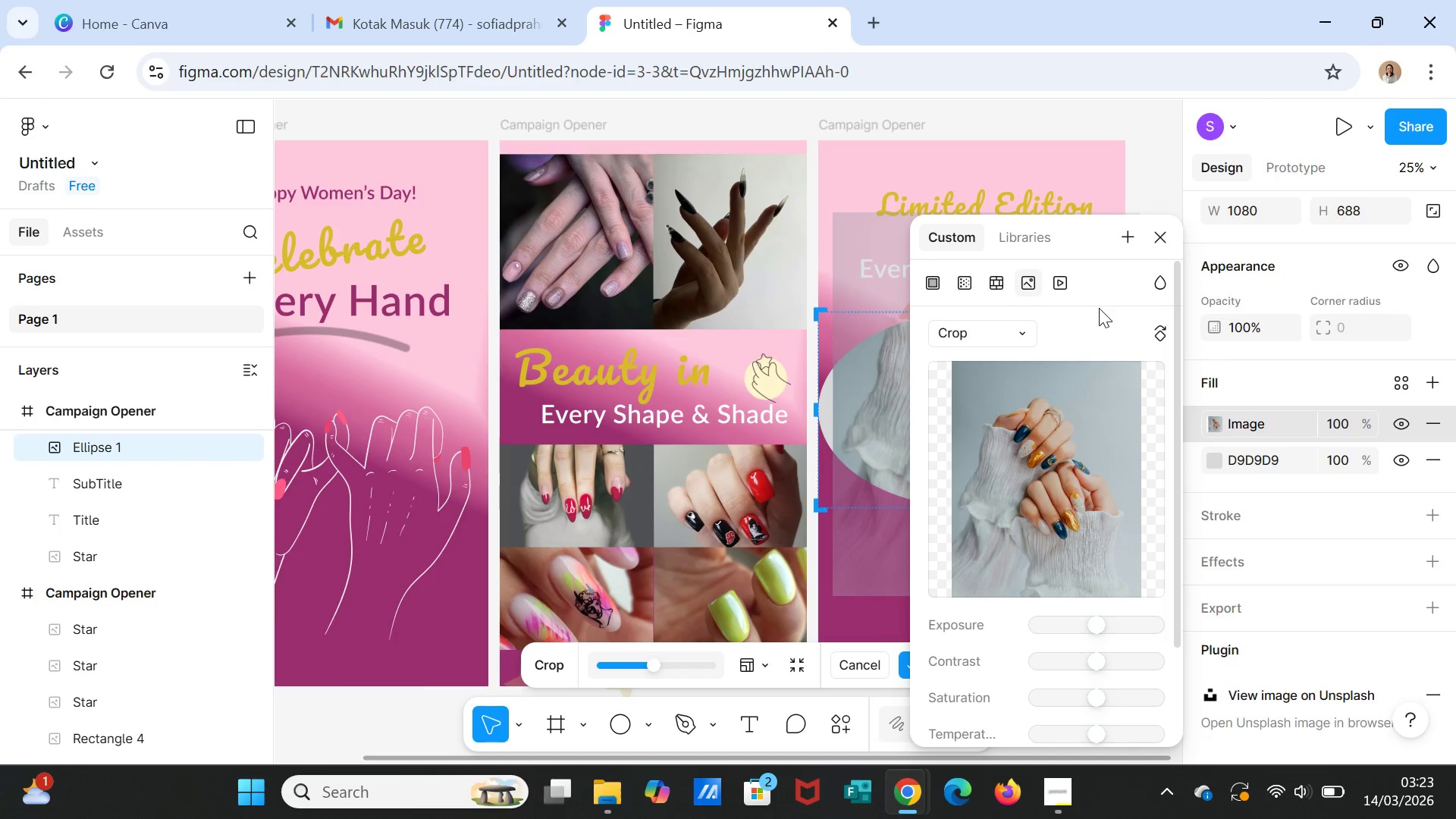 
left_click([990, 331])
 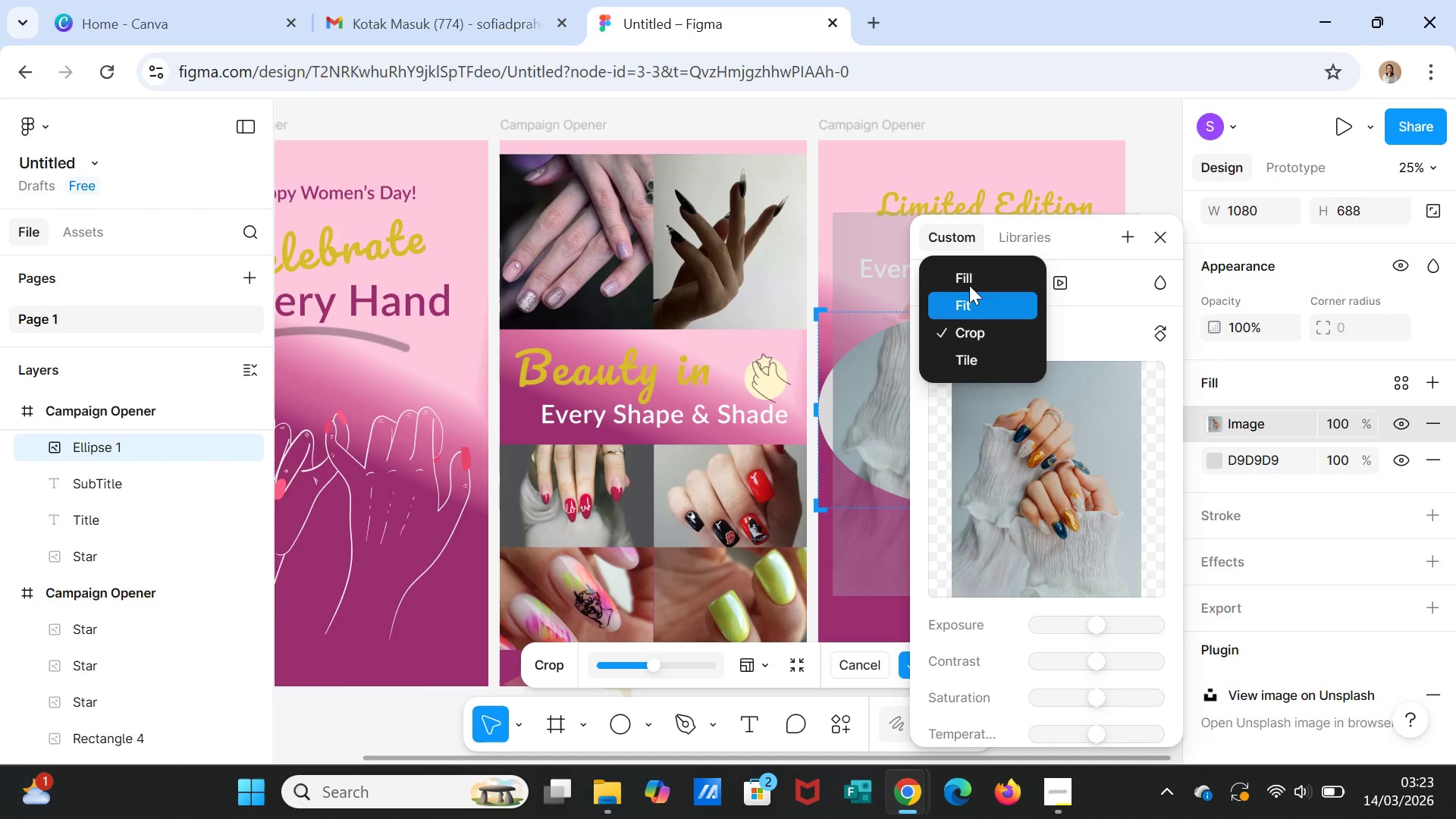 
left_click([970, 278])
 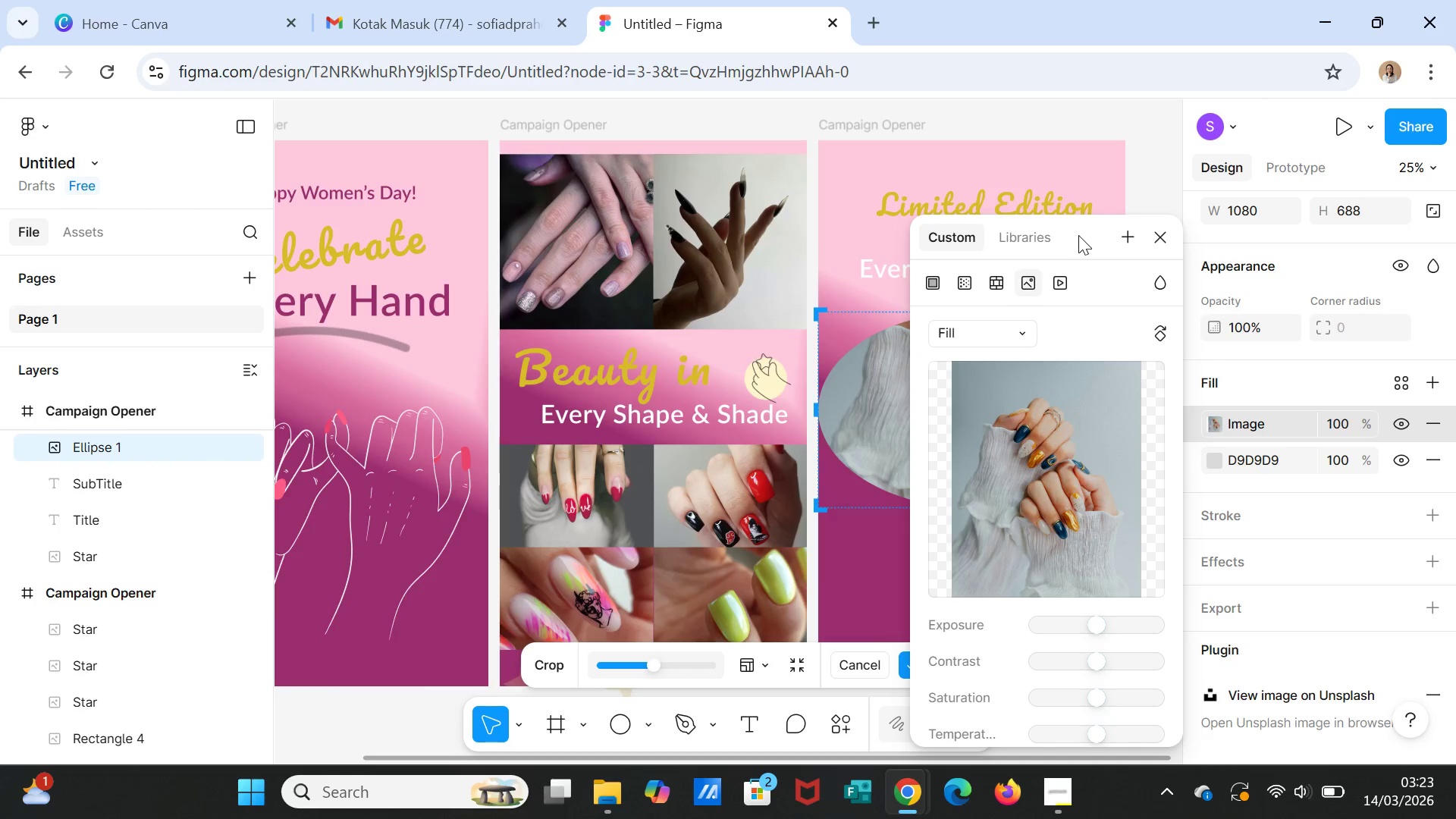 
left_click_drag(start_coordinate=[1079, 235], to_coordinate=[640, 253])
 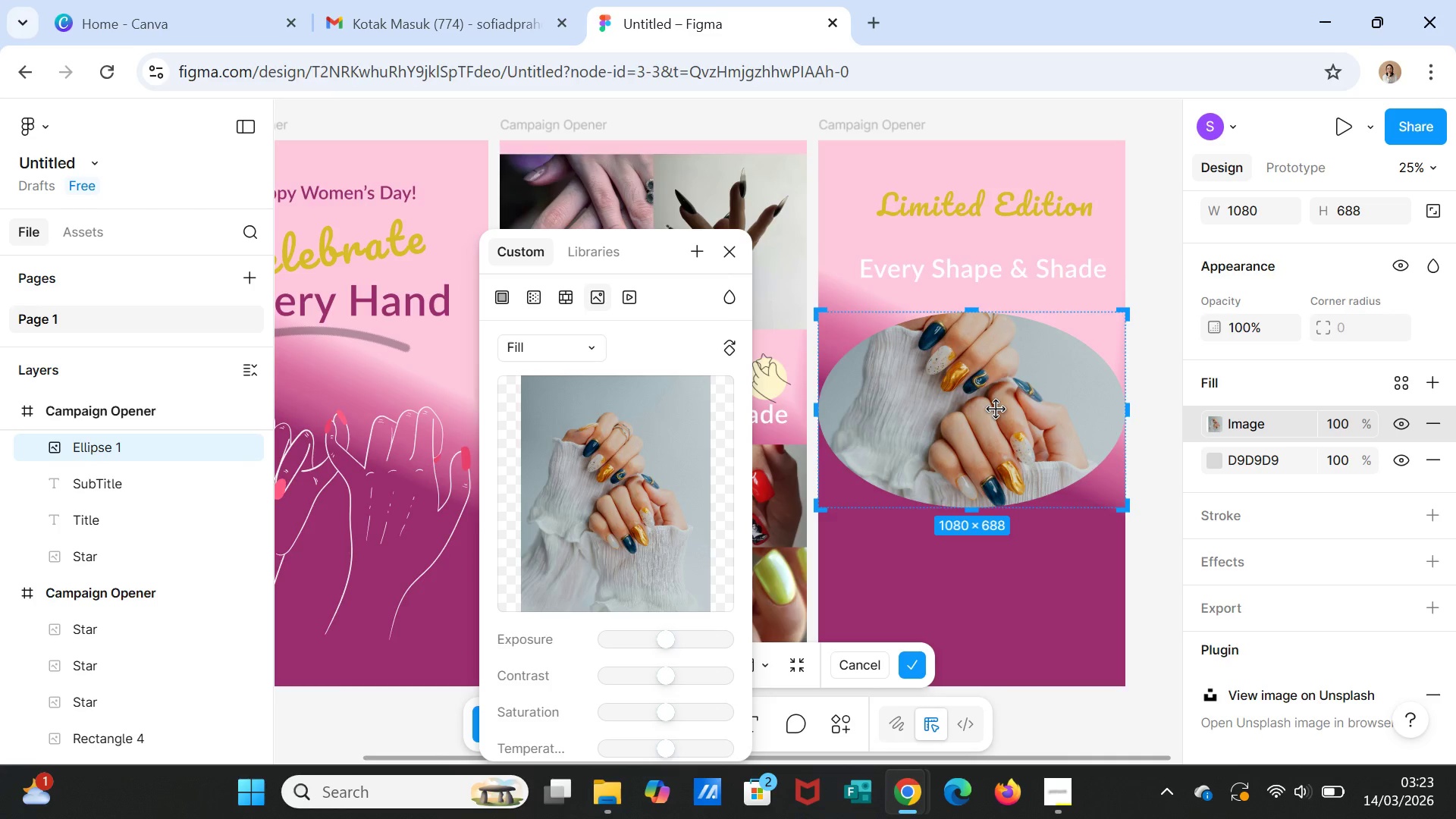 
left_click_drag(start_coordinate=[996, 410], to_coordinate=[991, 416])
 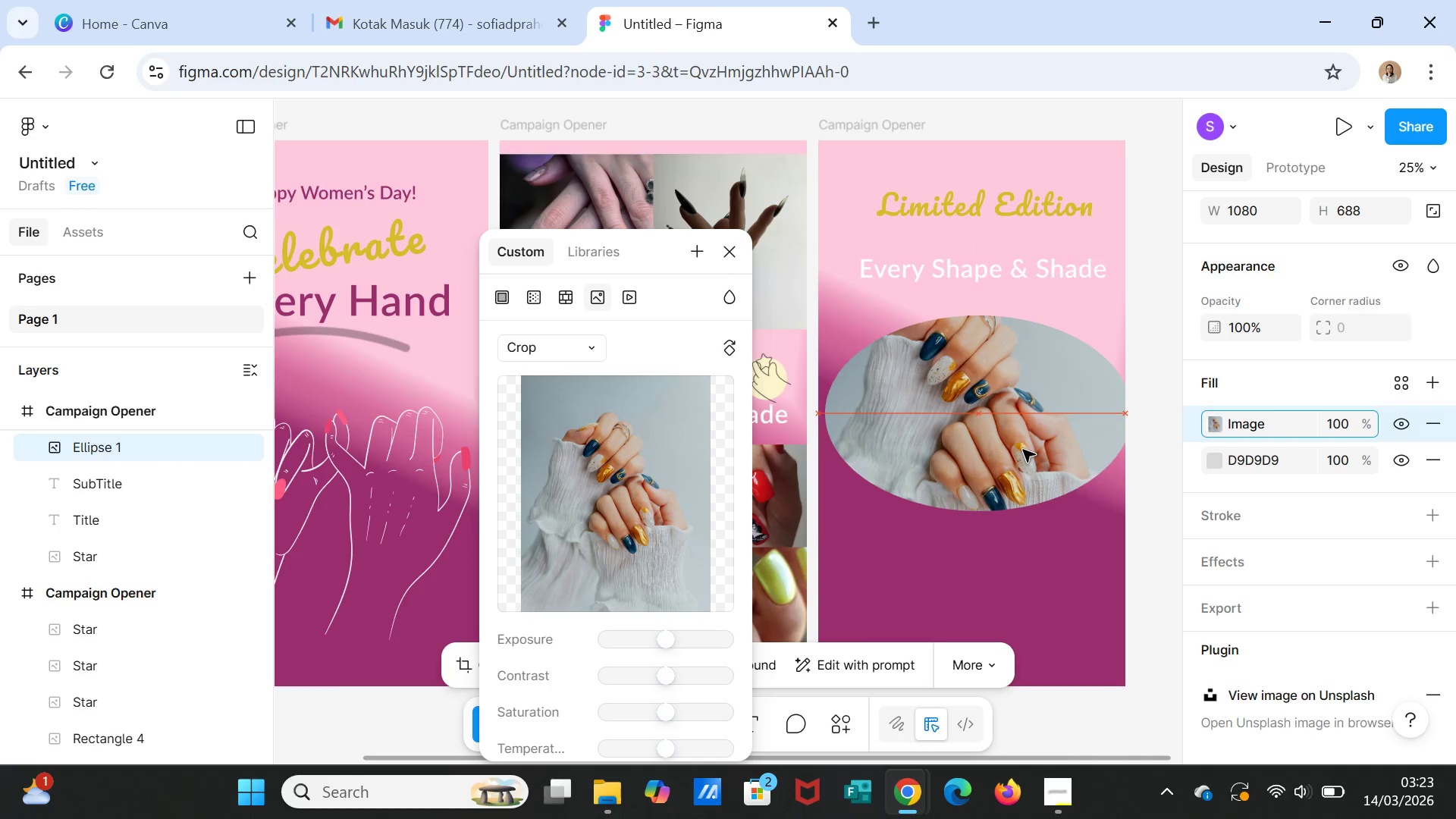 
wait(10.53)
 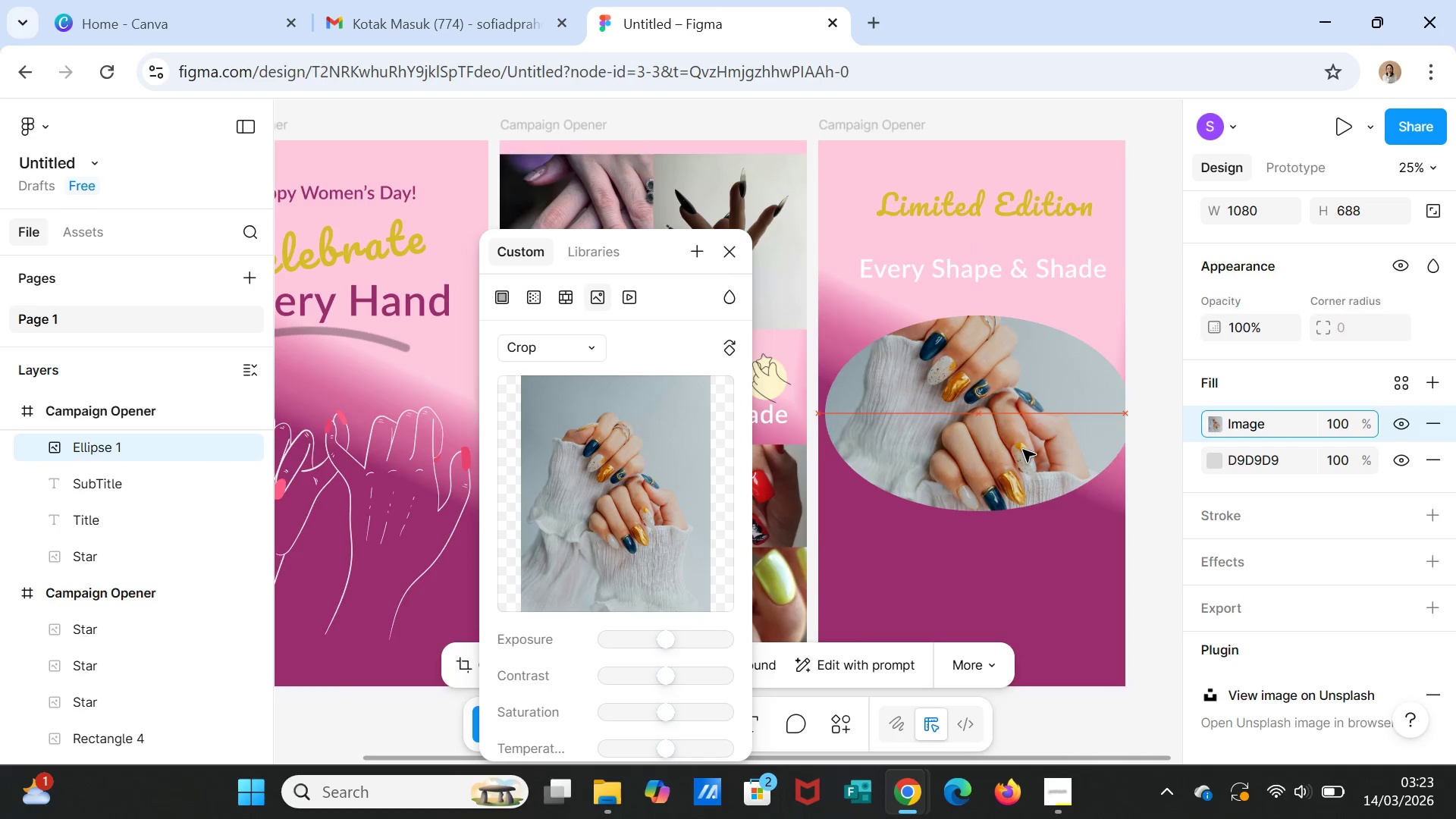 
left_click([1014, 413])
 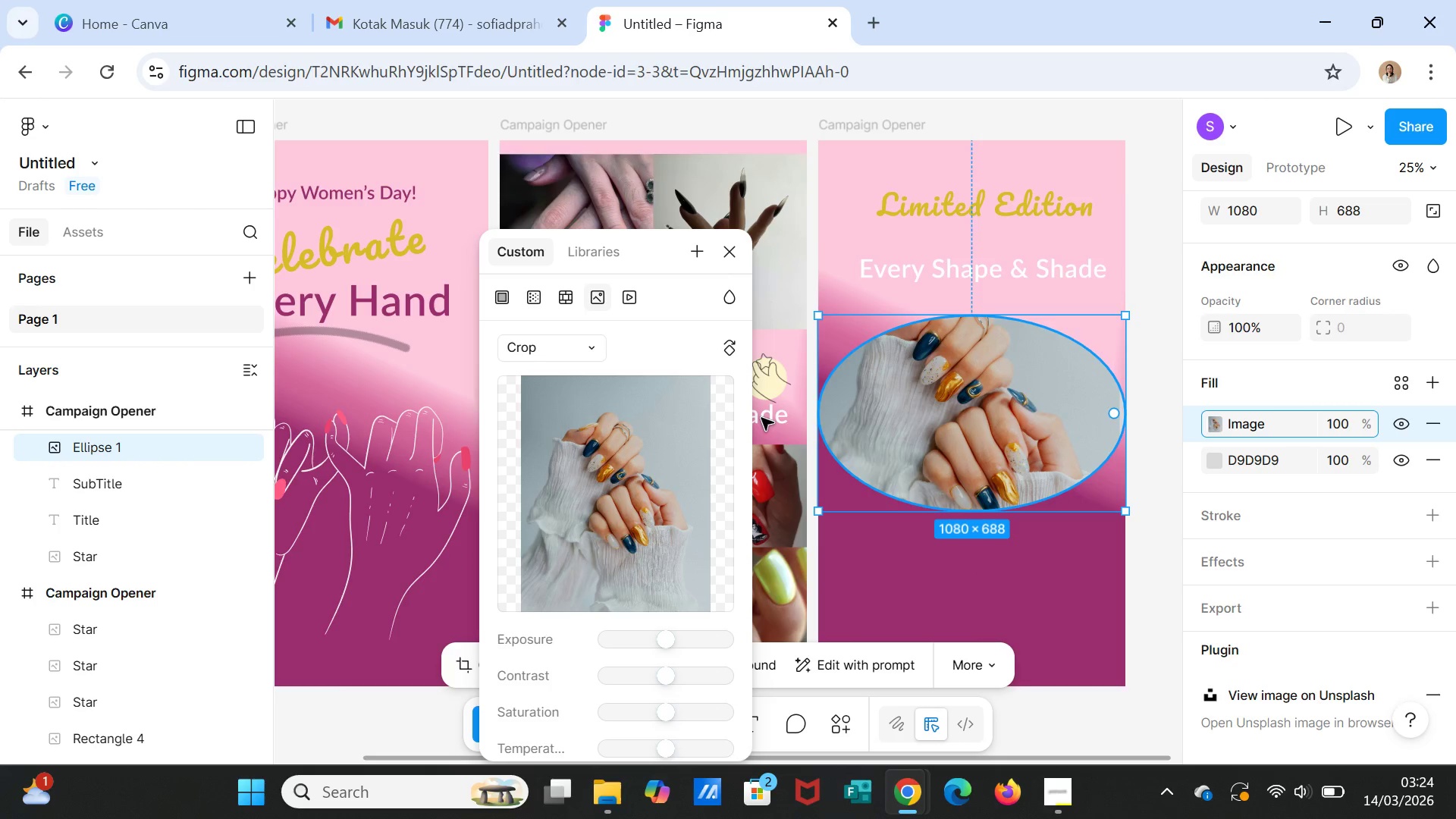 
left_click([563, 345])
 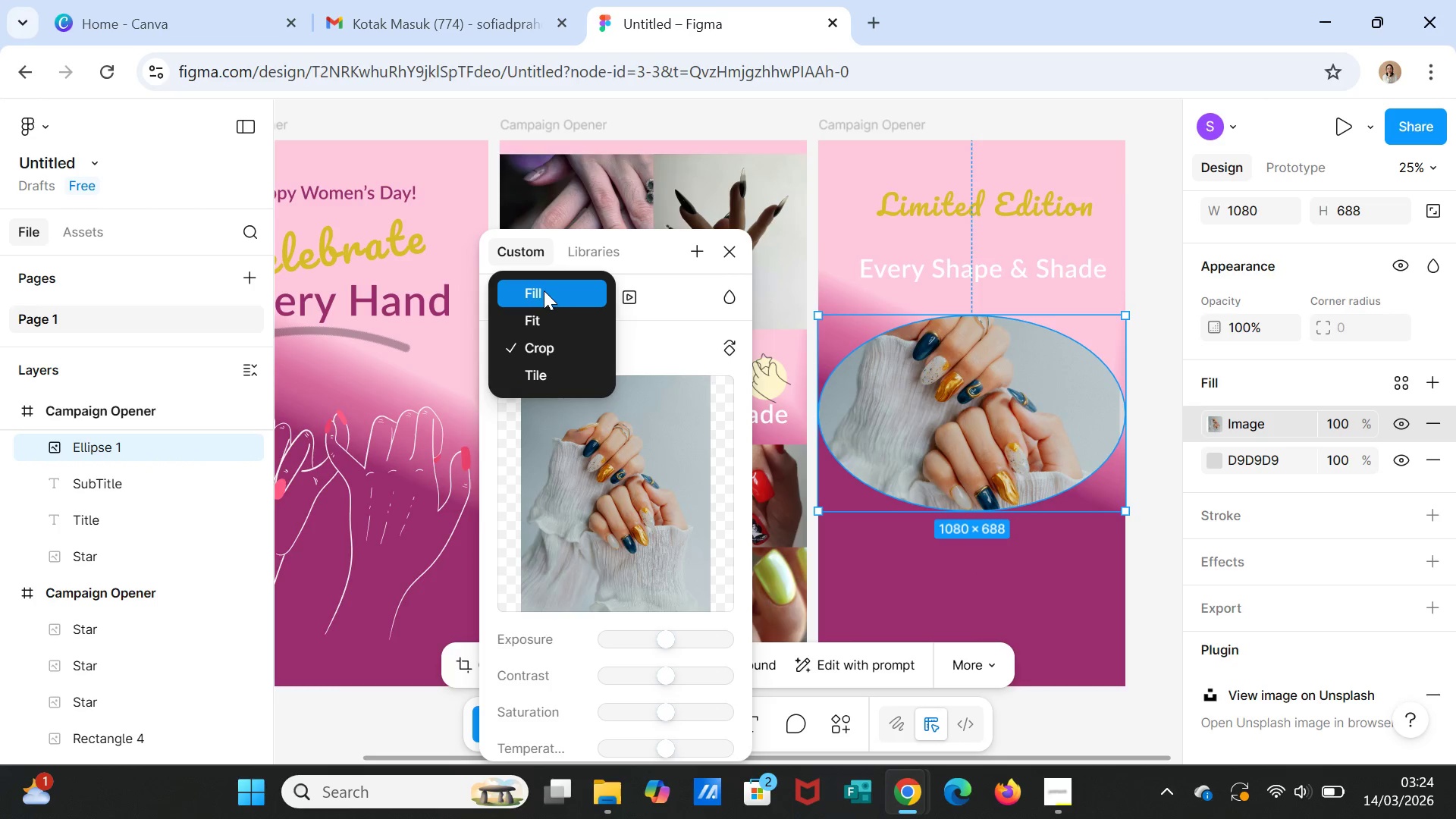 
left_click([543, 290])
 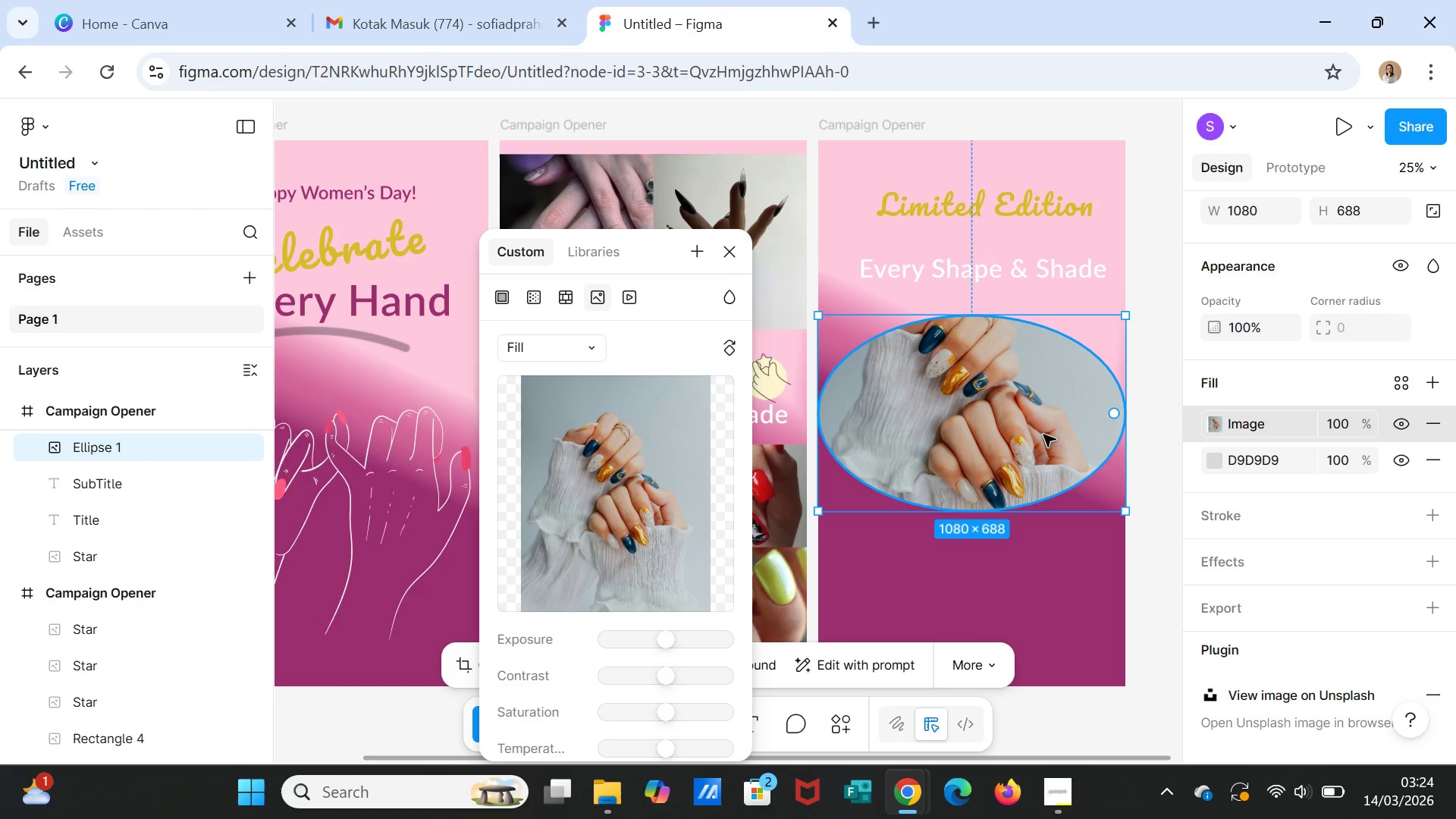 
left_click([1148, 493])
 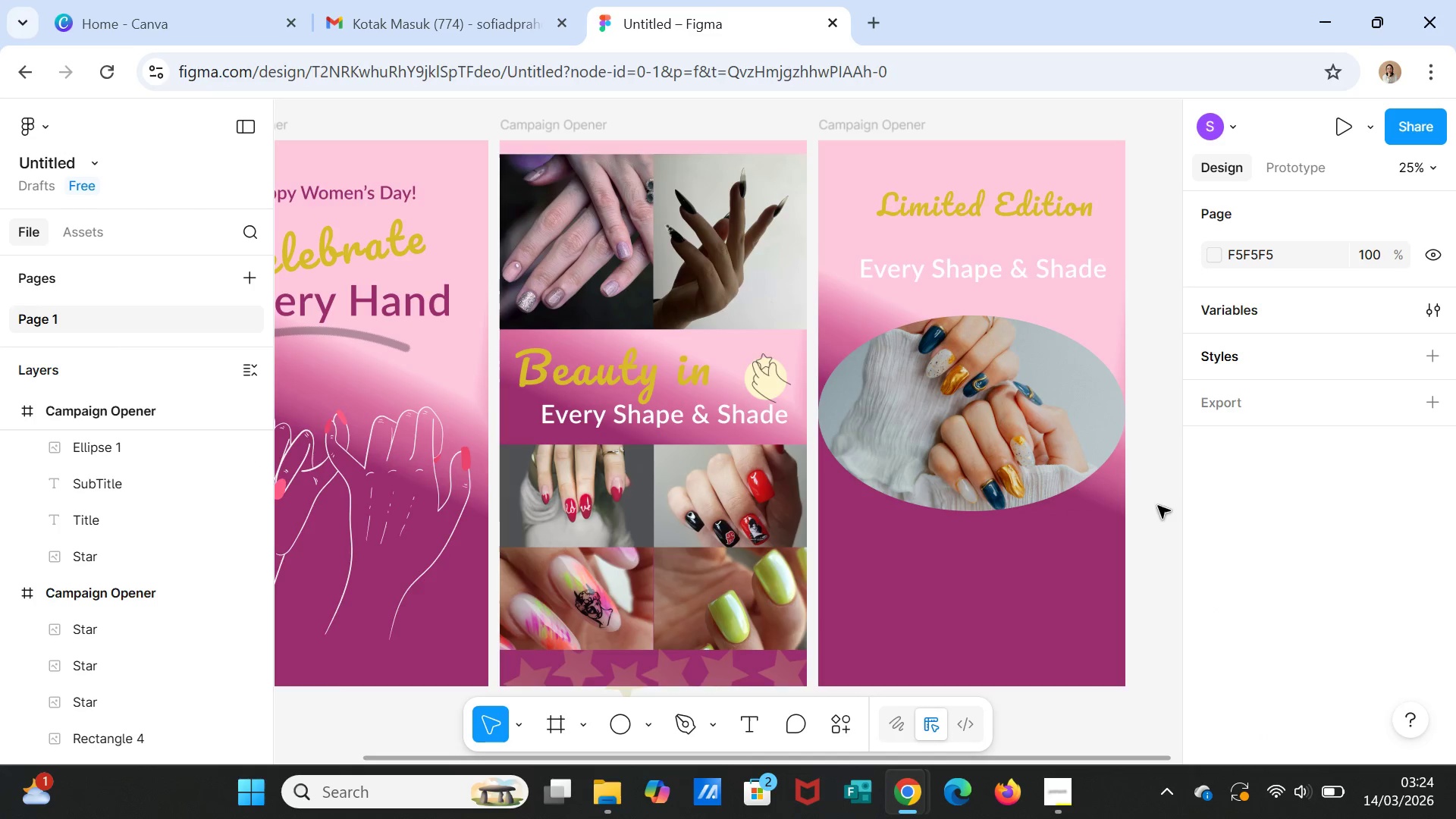 
left_click([1159, 507])
 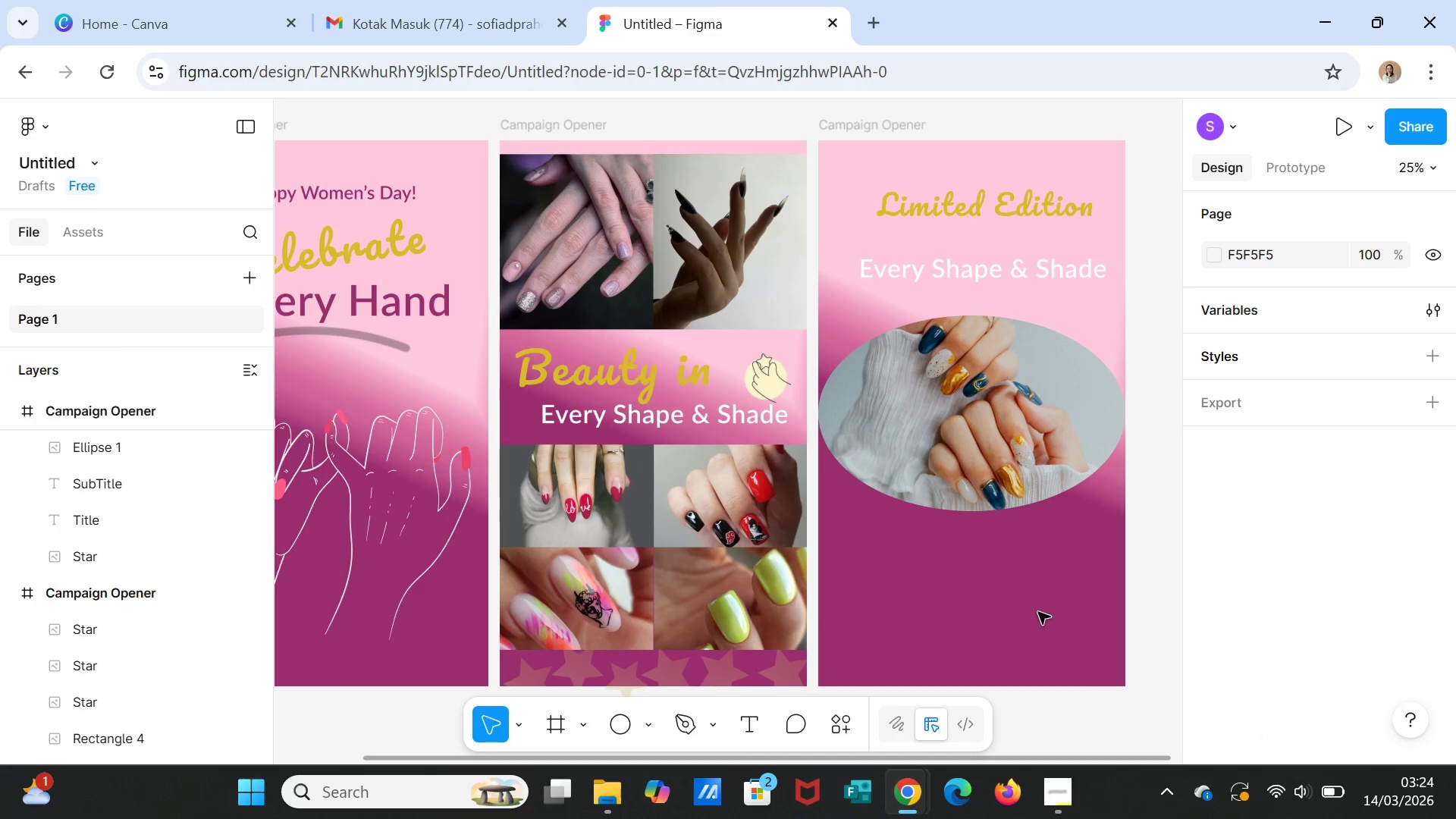 
wait(5.92)
 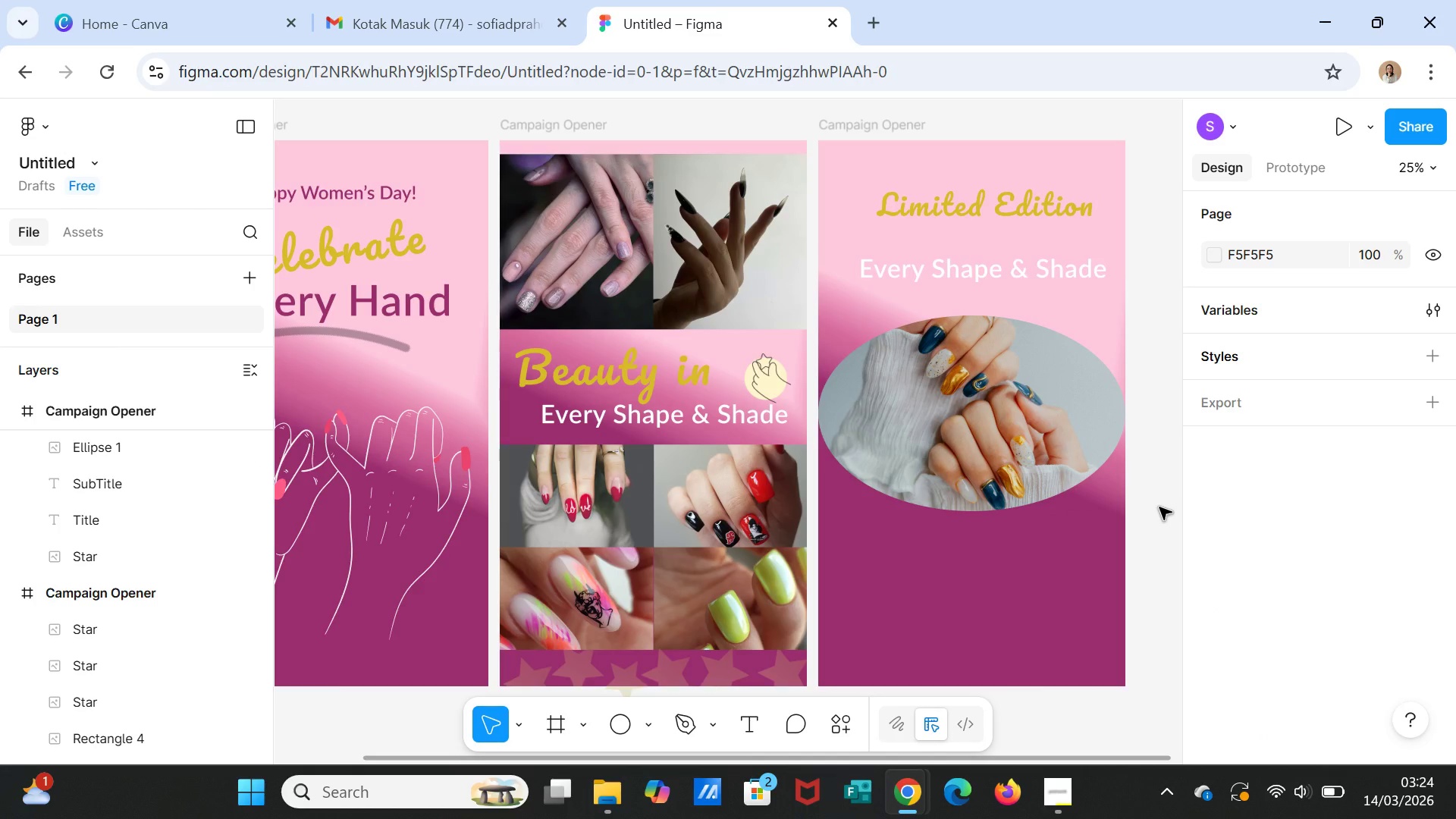 
left_click([951, 271])
 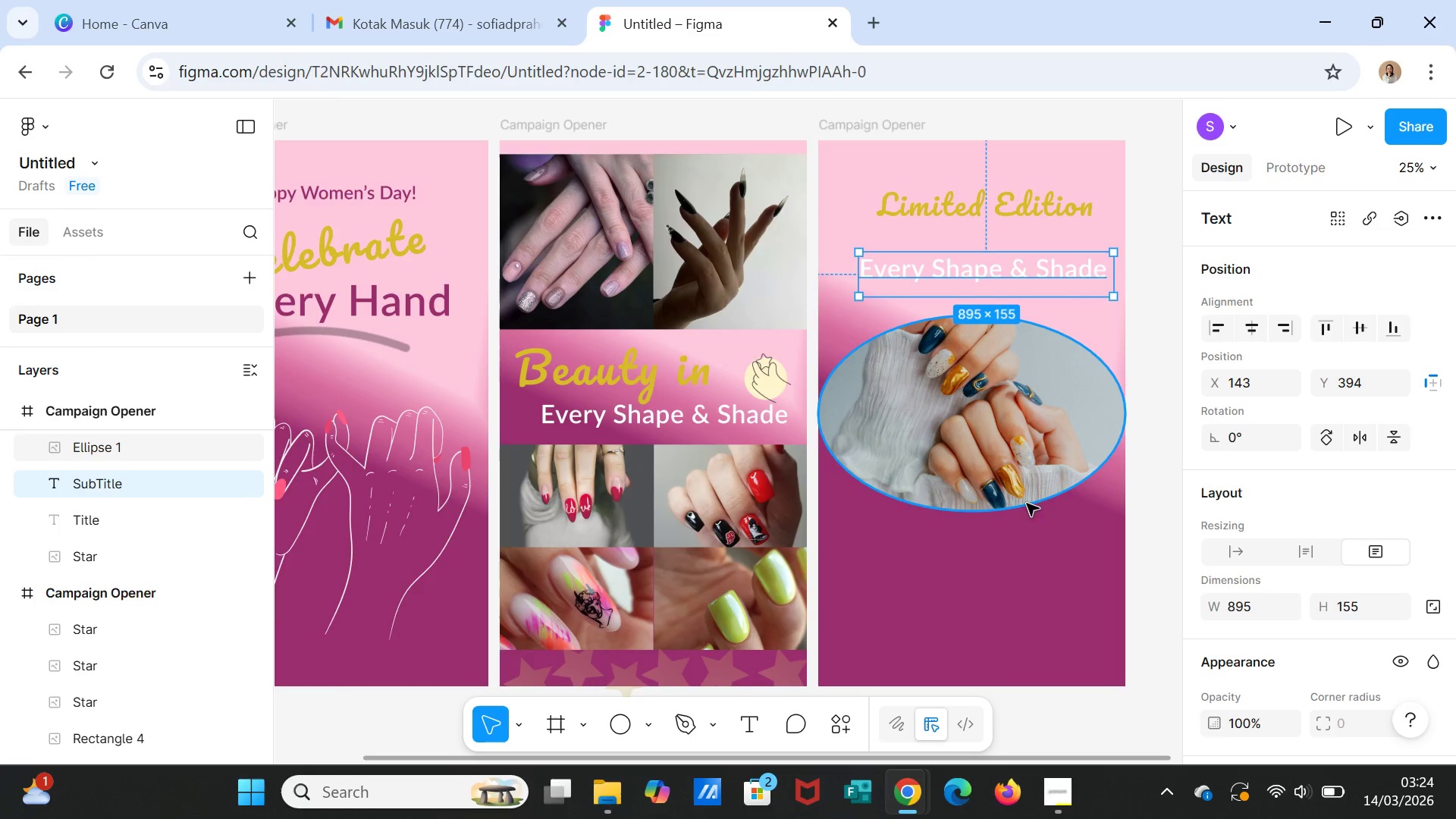 
key(Control+D)
 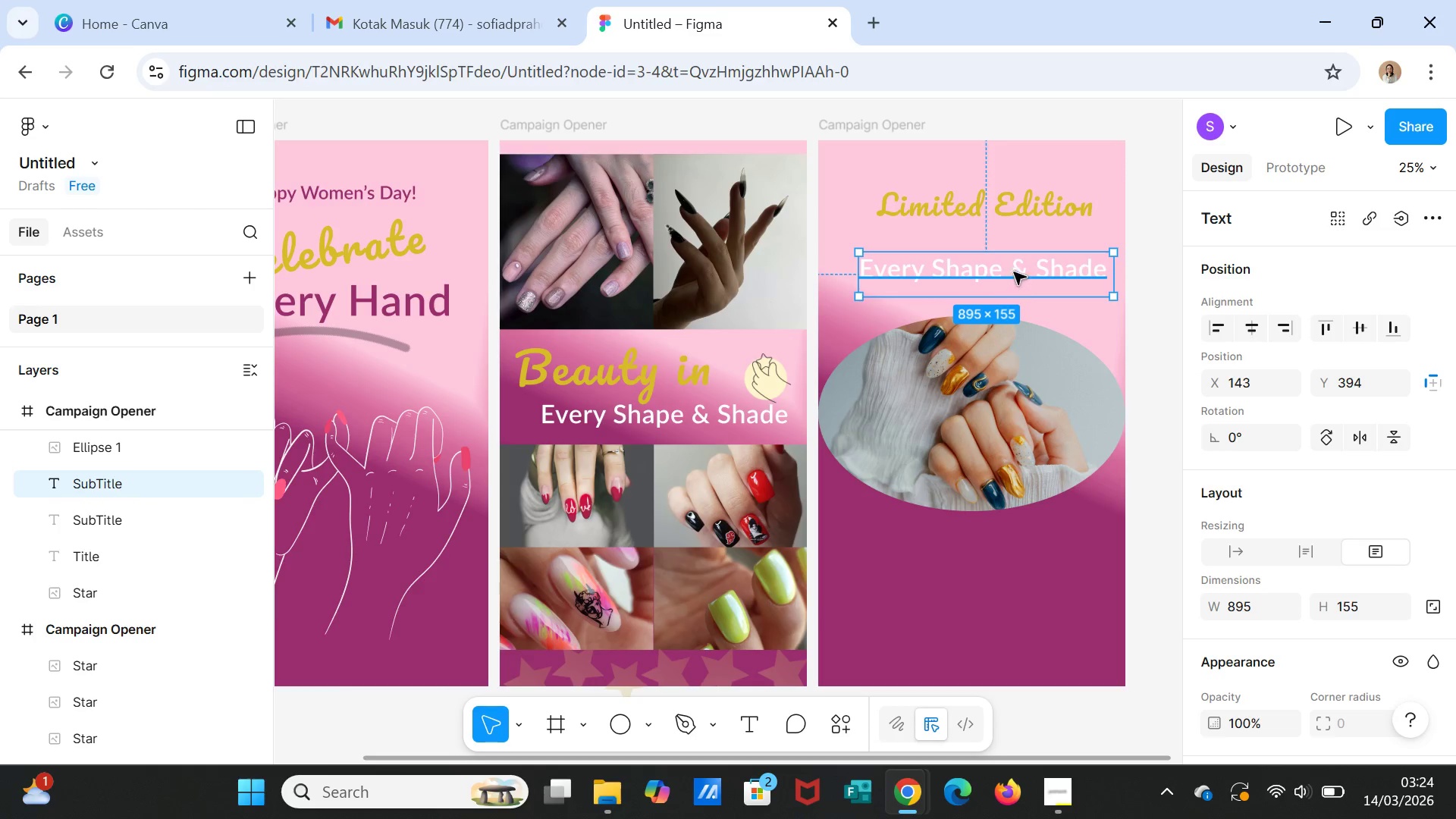 
left_click_drag(start_coordinate=[1014, 269], to_coordinate=[1004, 538])
 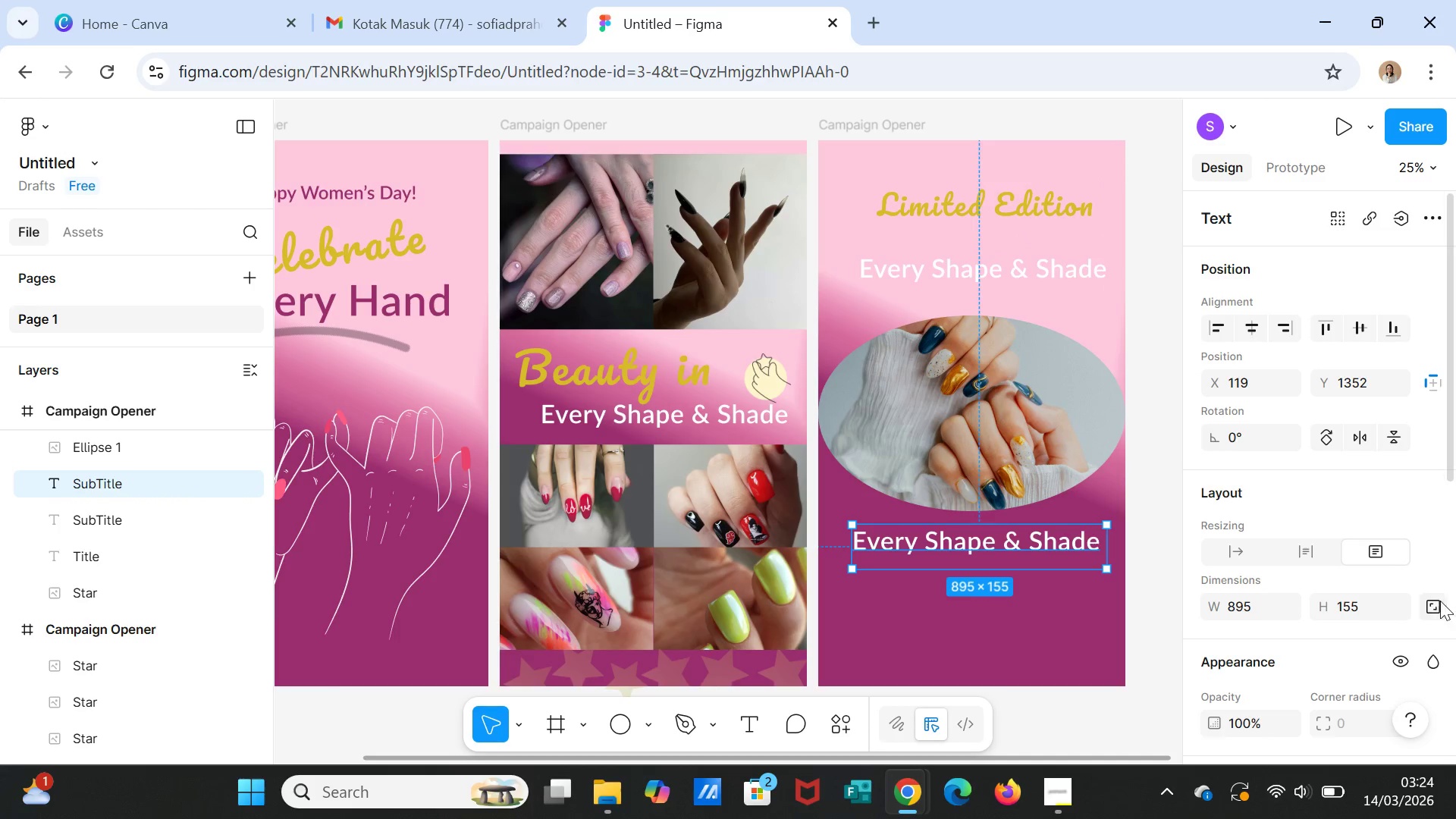 
scroll: coordinate [1320, 585], scroll_direction: down, amount: 4.0
 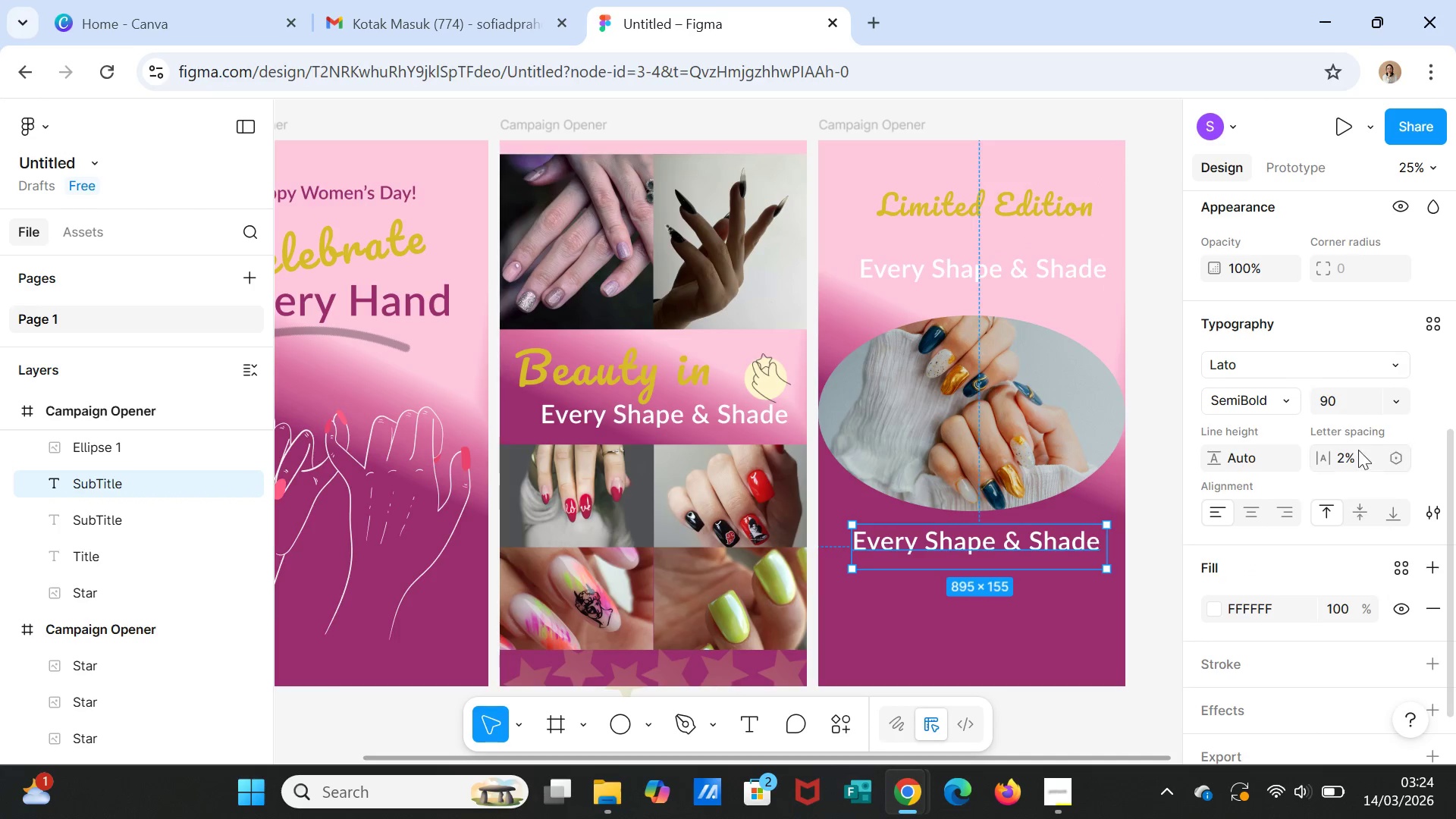 
left_click([1353, 400])
 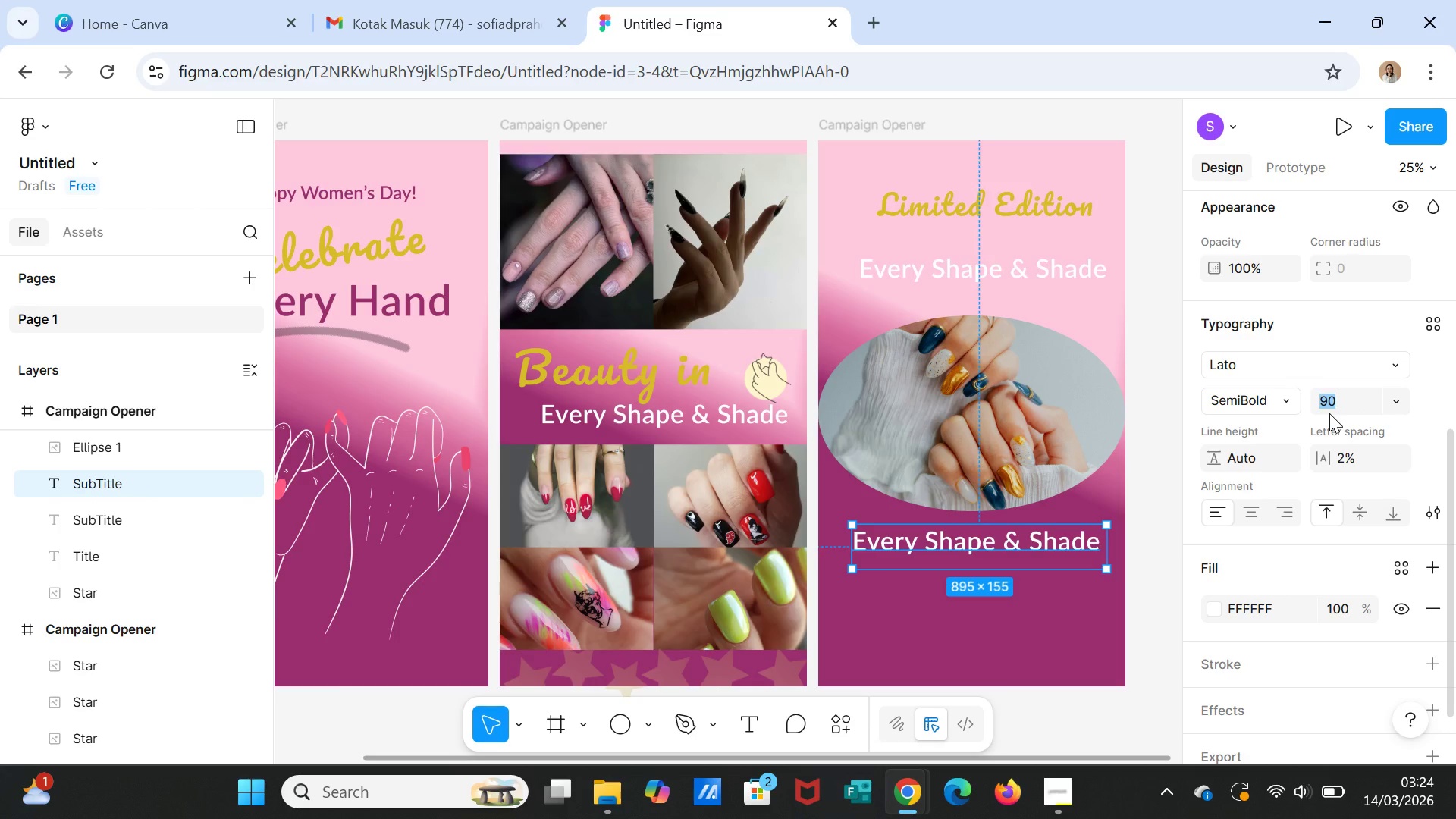 
type(40)
 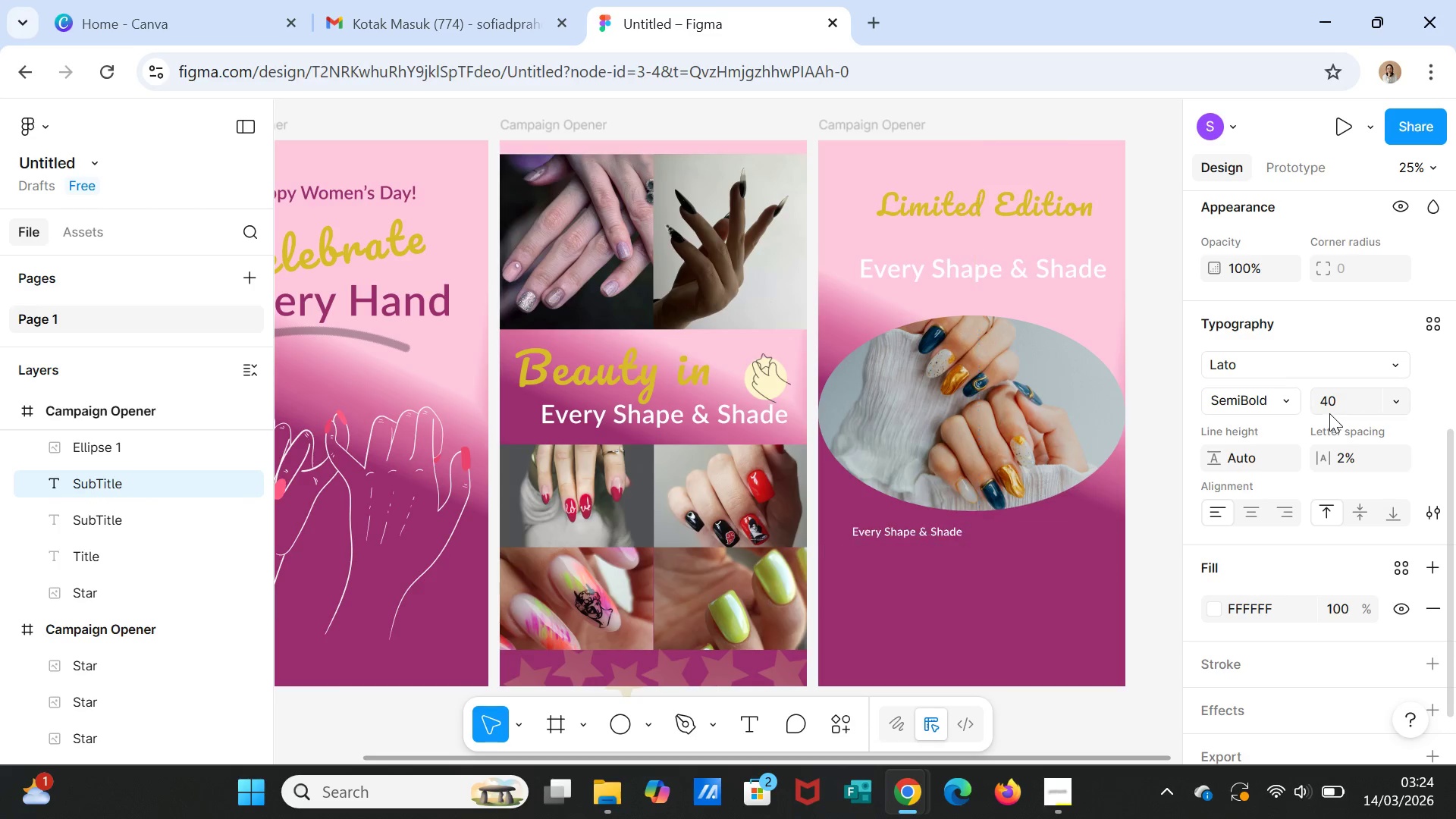 
key(Enter)
 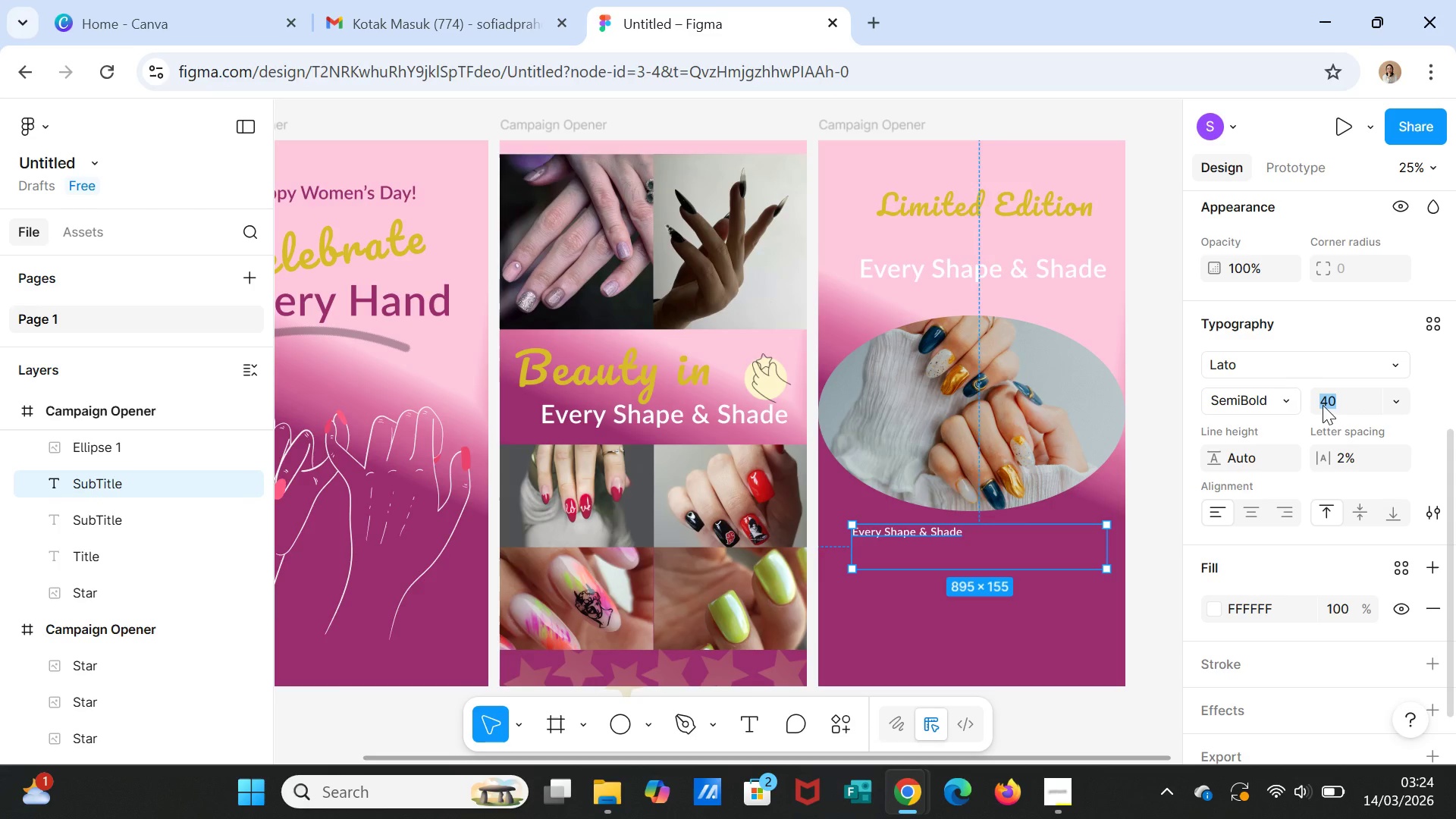 
type(50)
 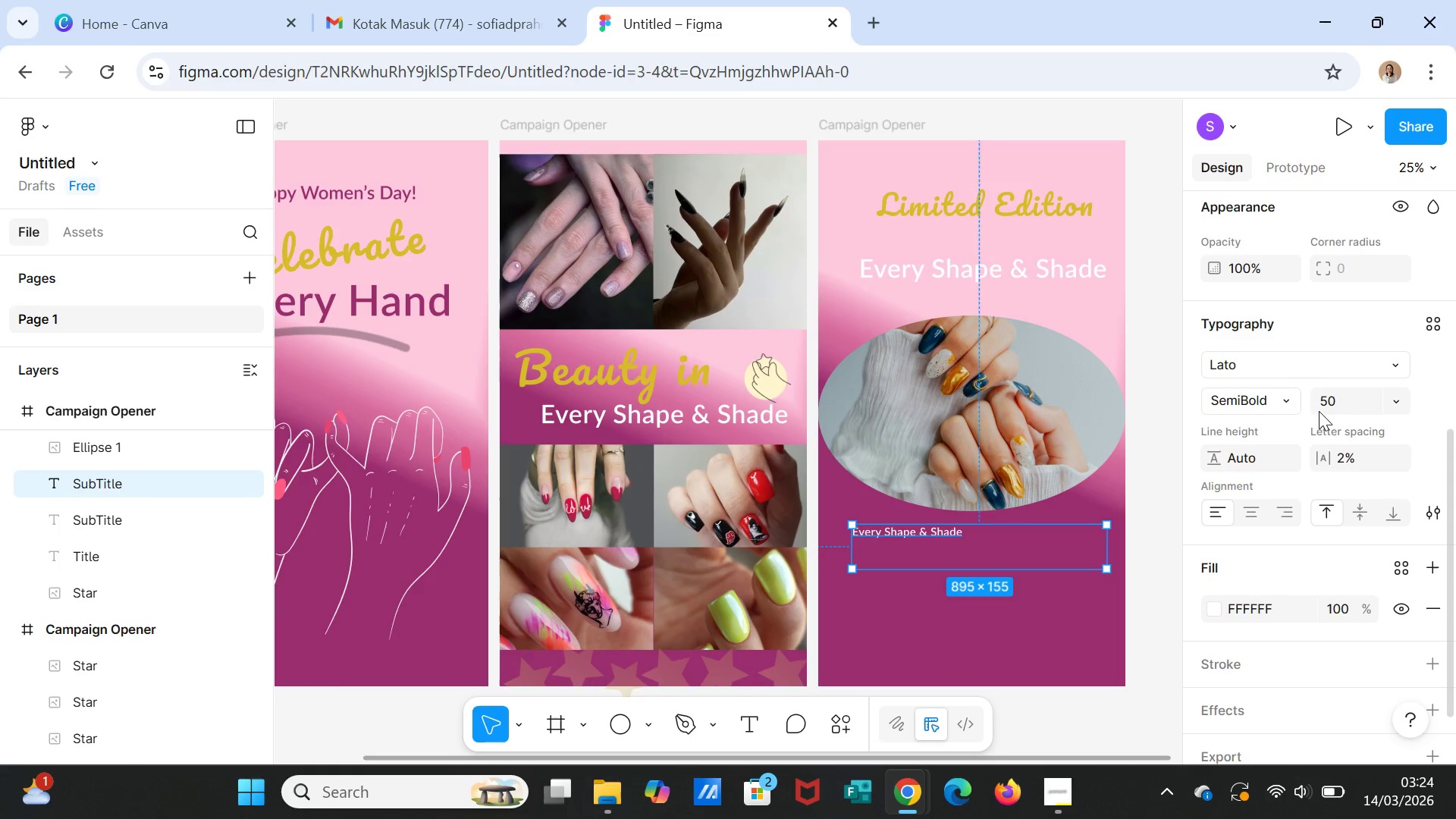 
key(Enter)
 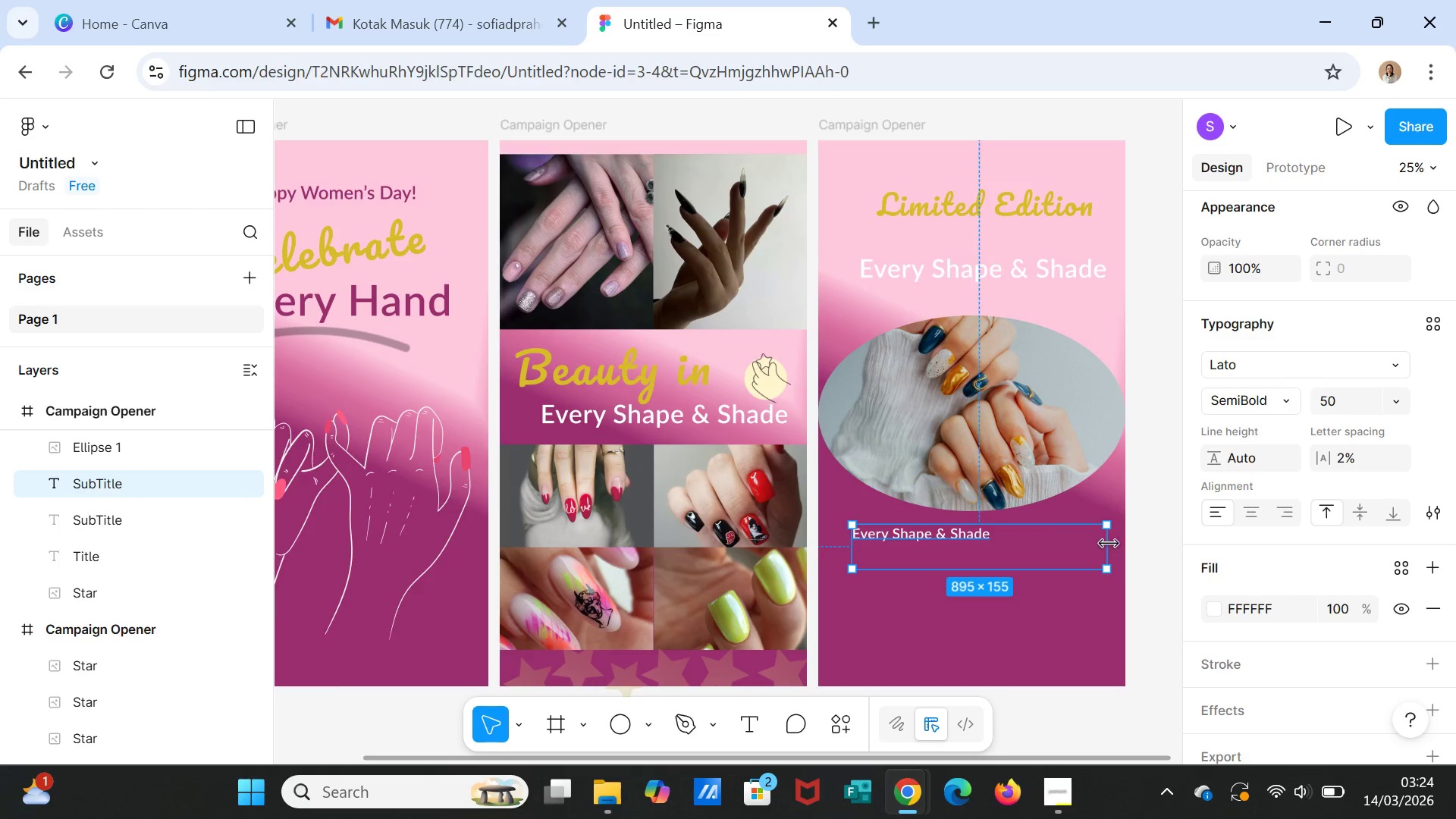 
left_click_drag(start_coordinate=[1108, 544], to_coordinate=[1005, 549])
 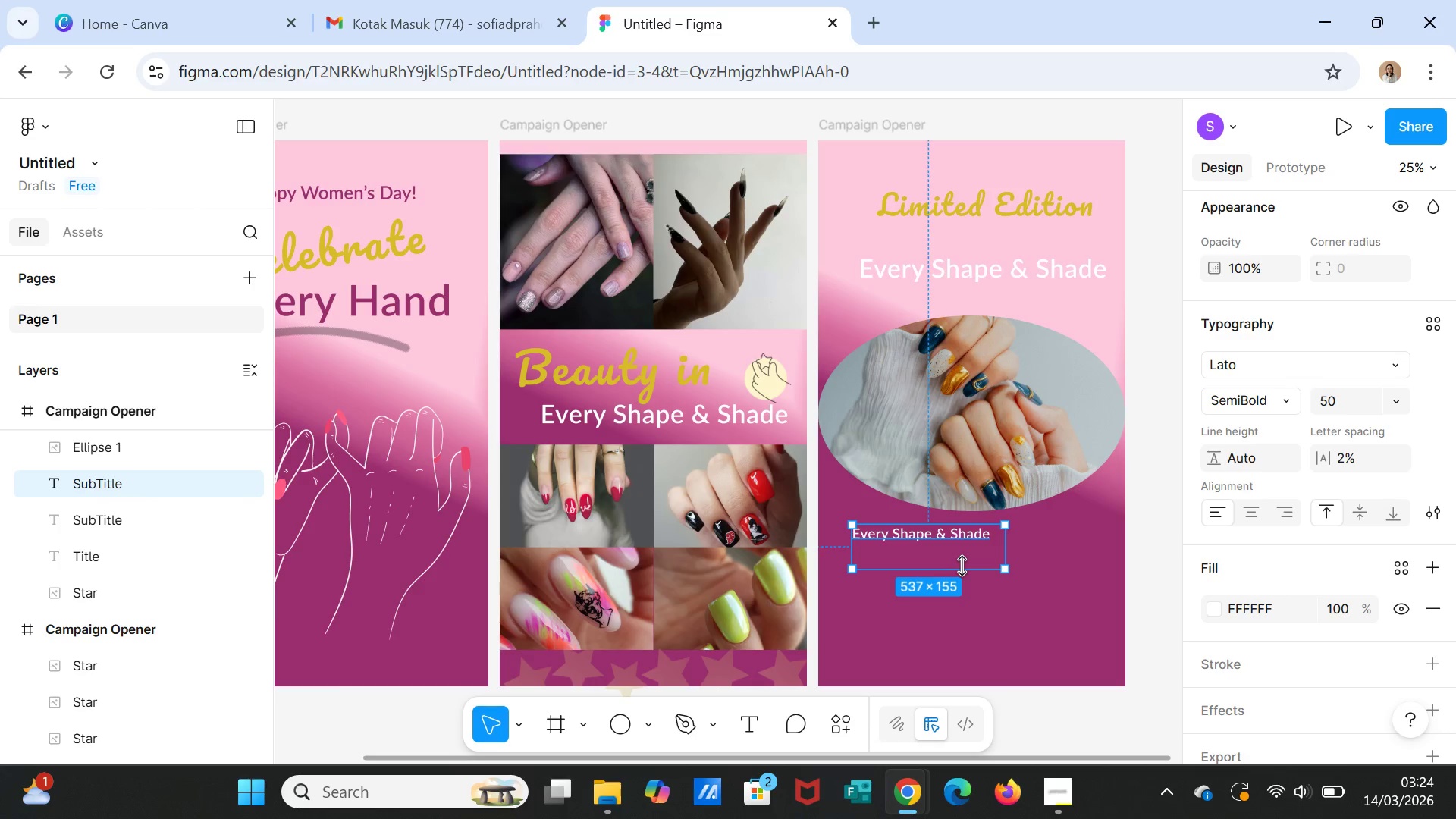 
left_click_drag(start_coordinate=[962, 566], to_coordinate=[964, 548])
 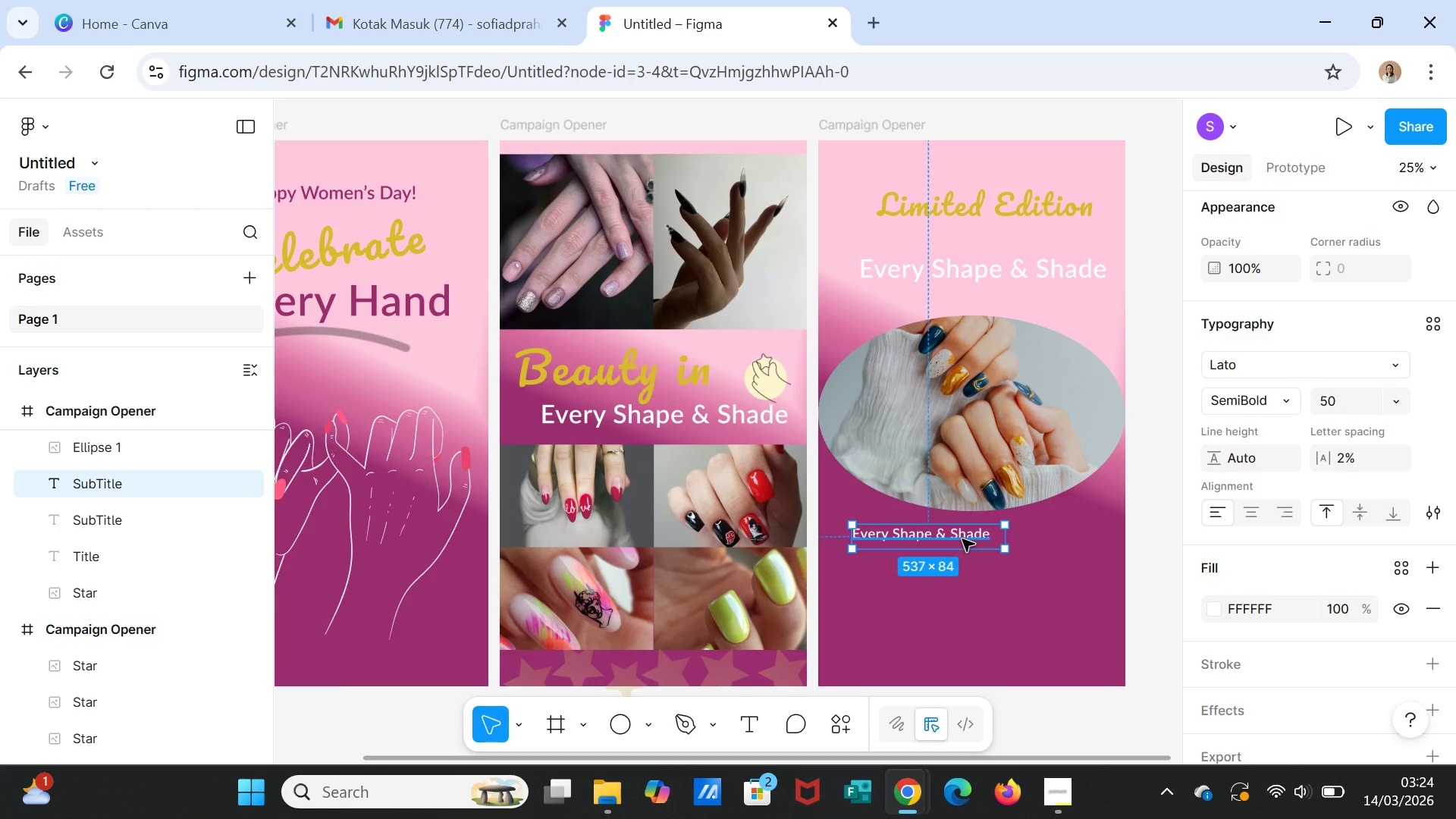 
left_click_drag(start_coordinate=[962, 539], to_coordinate=[1009, 538])
 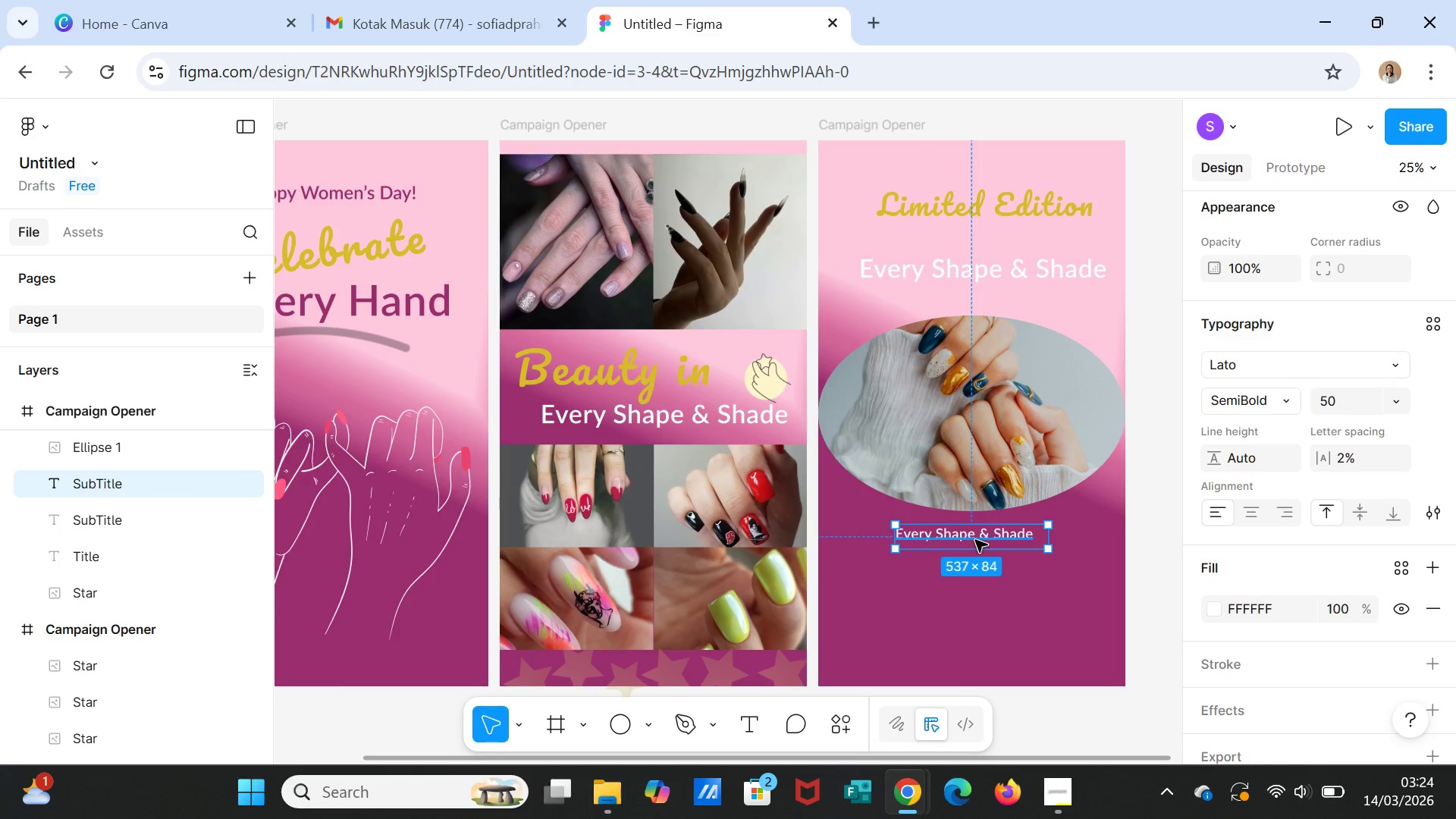 
double_click([975, 540])
 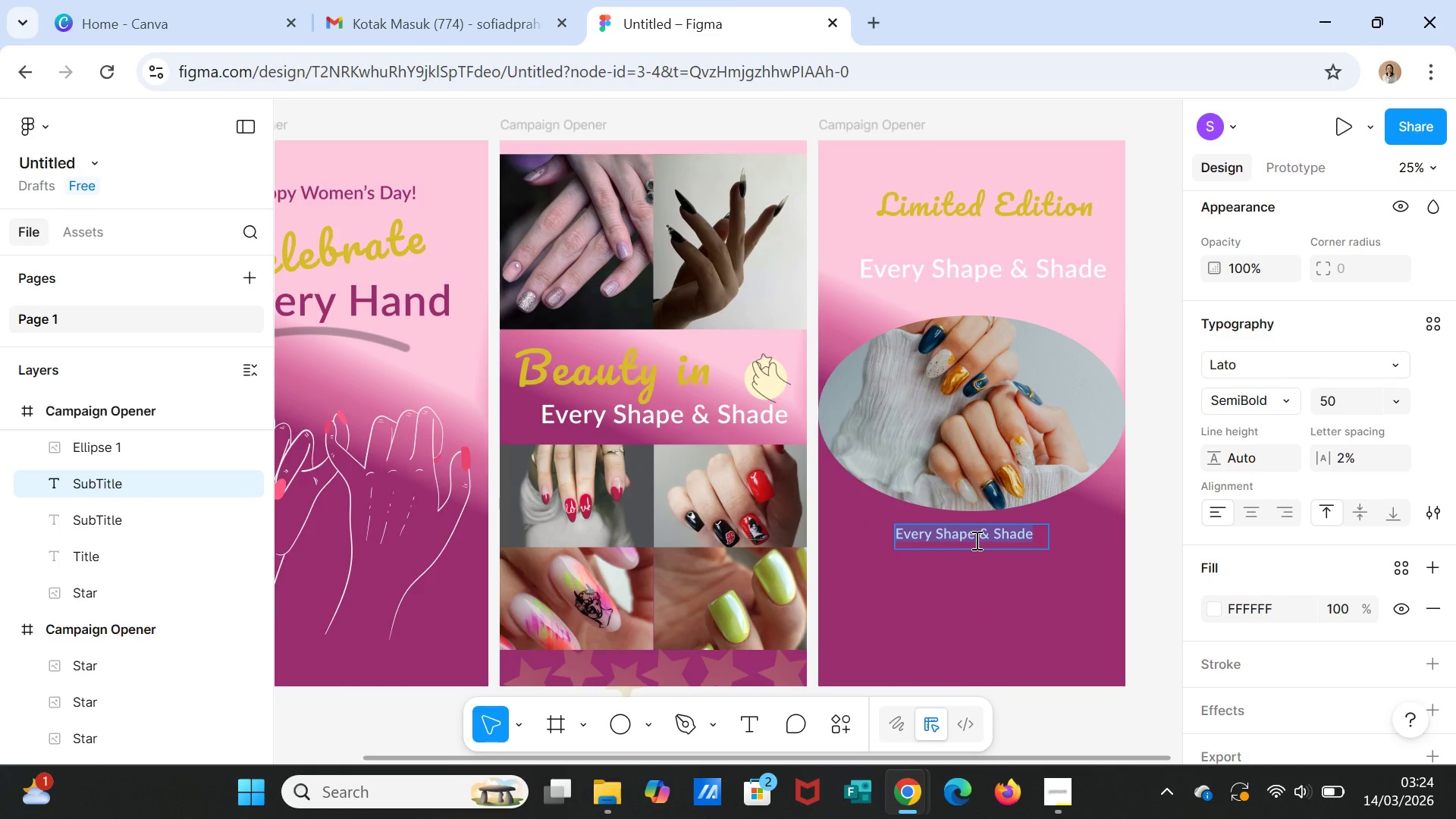 
type(Special Women's Design)
 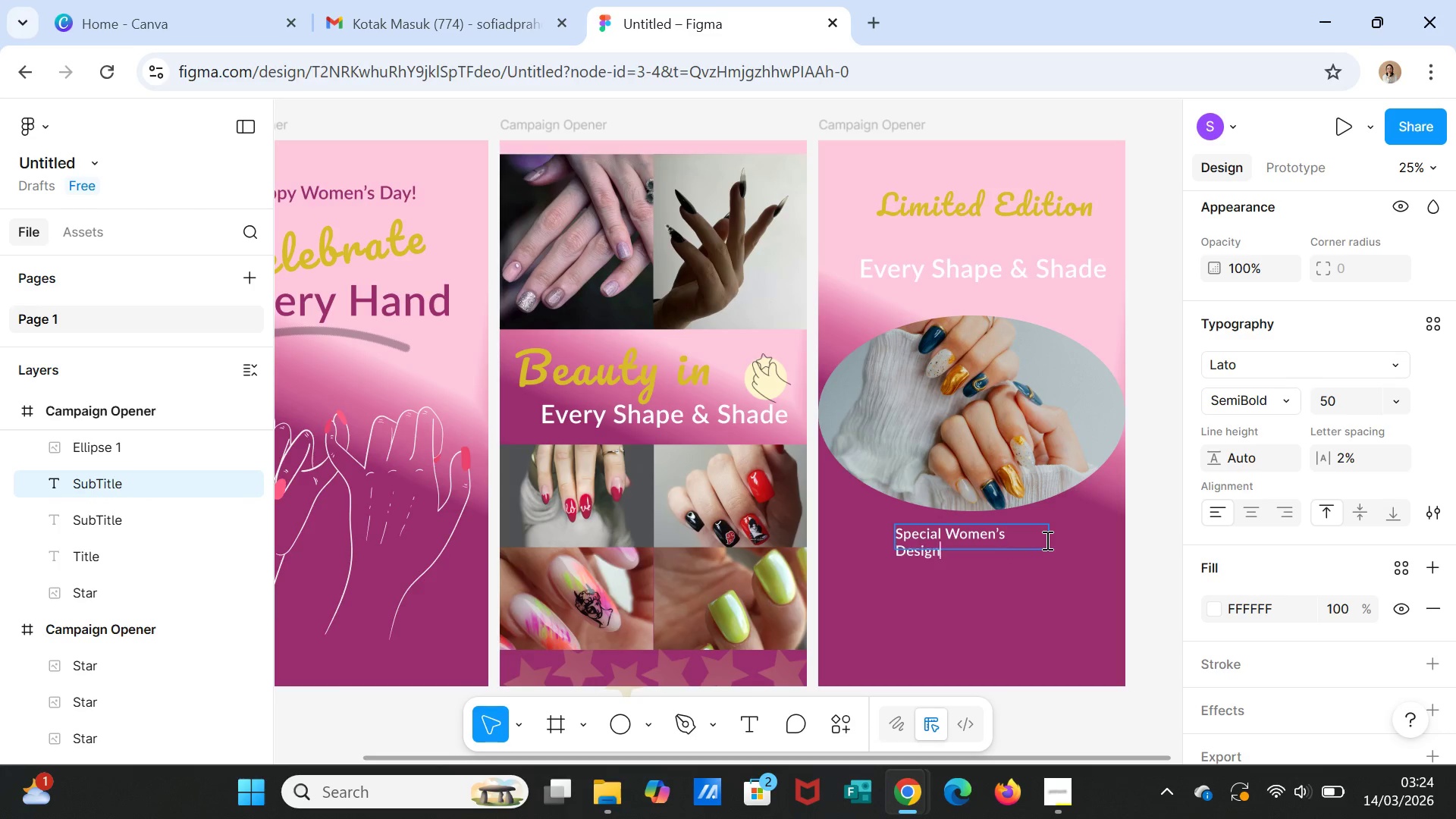 
left_click([1064, 550])
 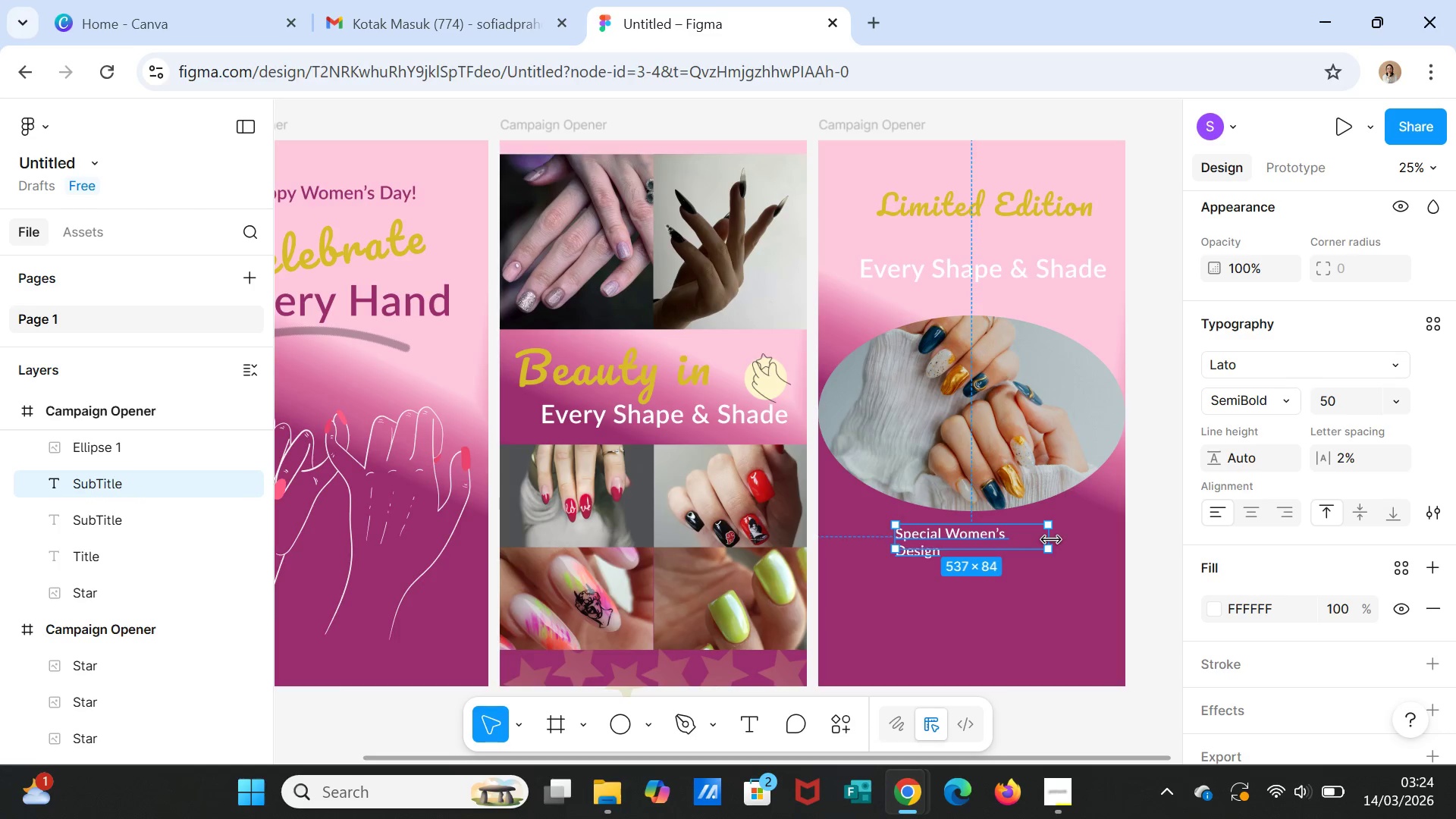 
left_click_drag(start_coordinate=[1051, 540], to_coordinate=[1064, 538])
 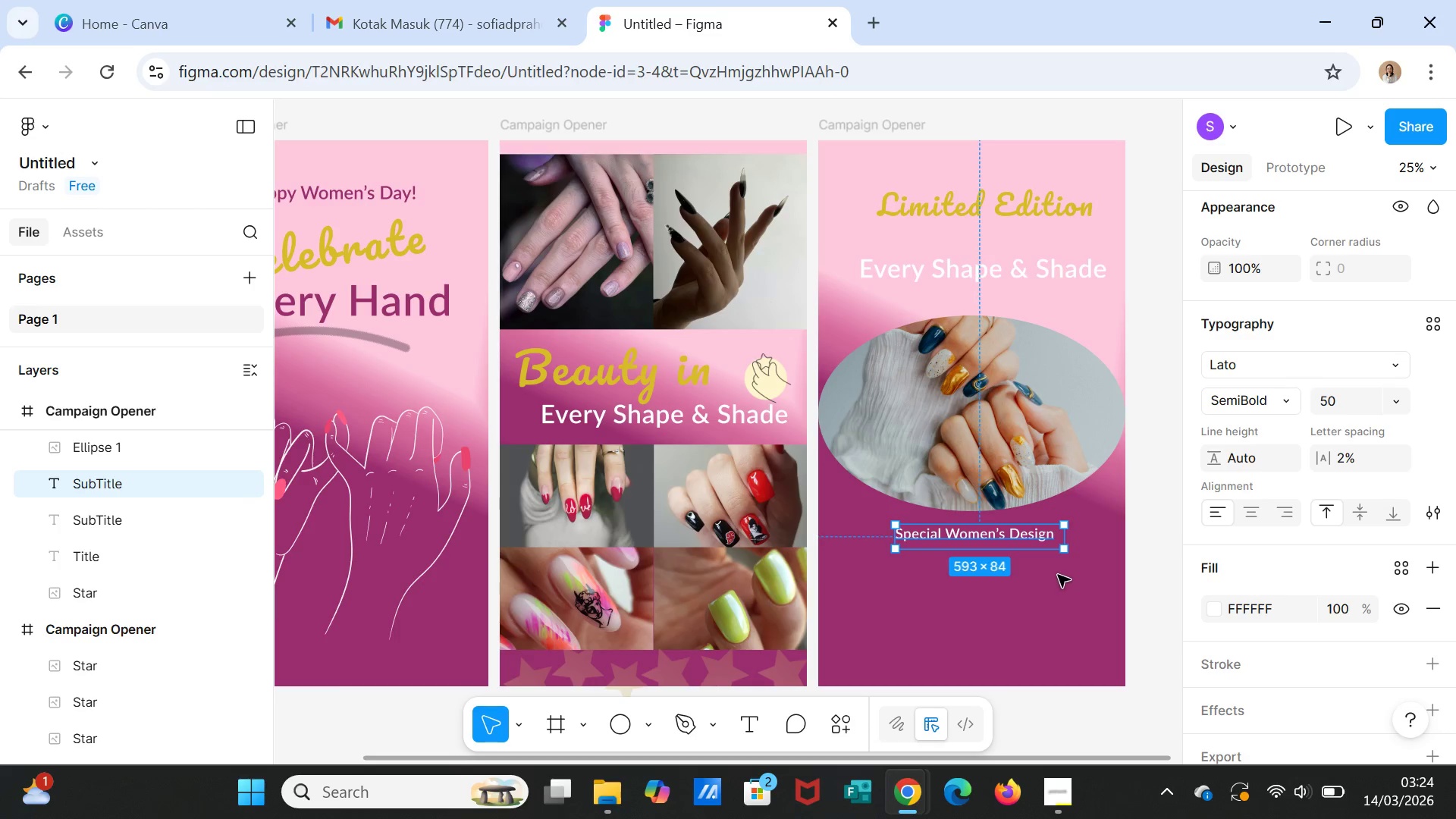 
left_click([1058, 575])
 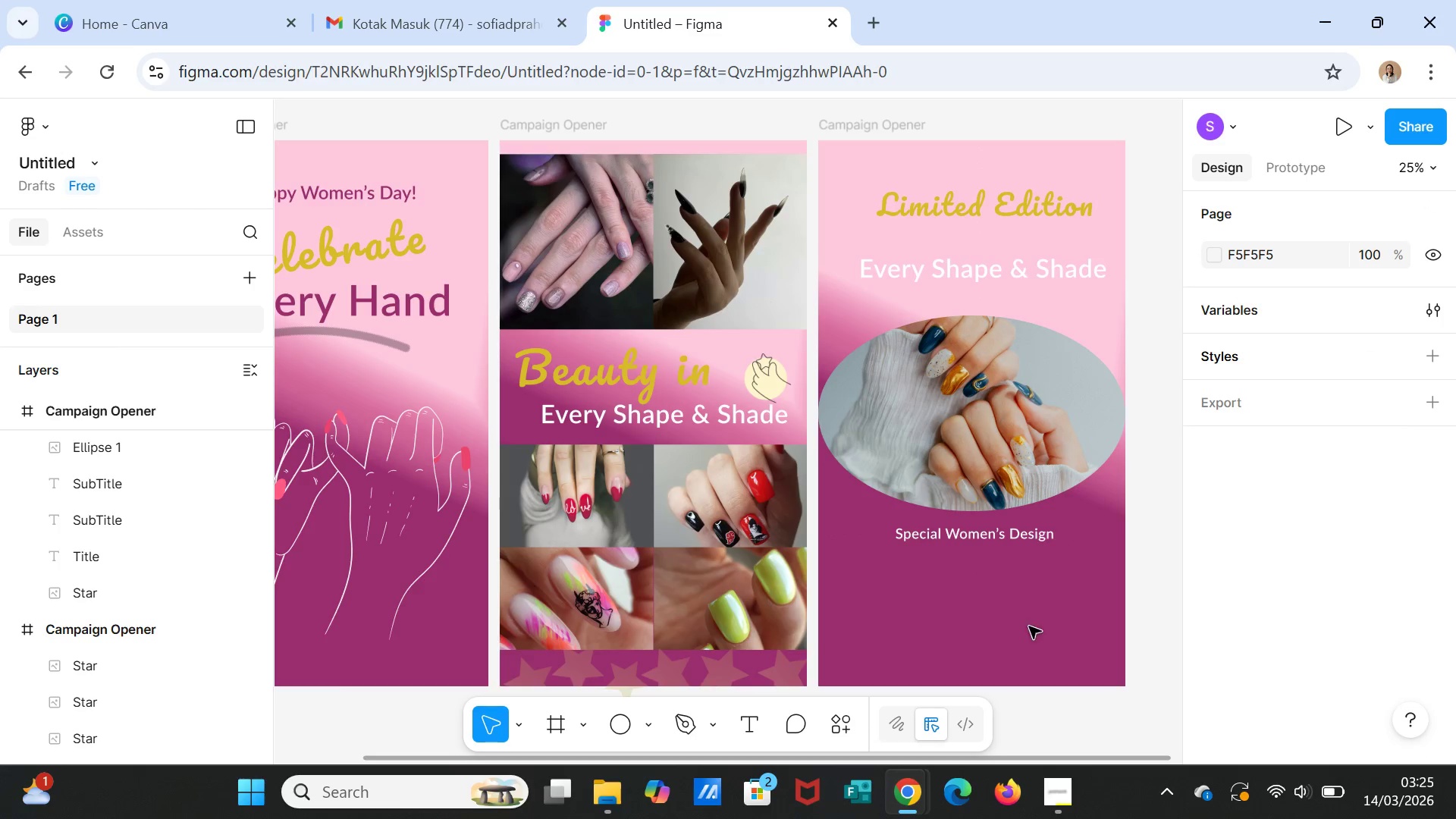 
left_click([1031, 273])
 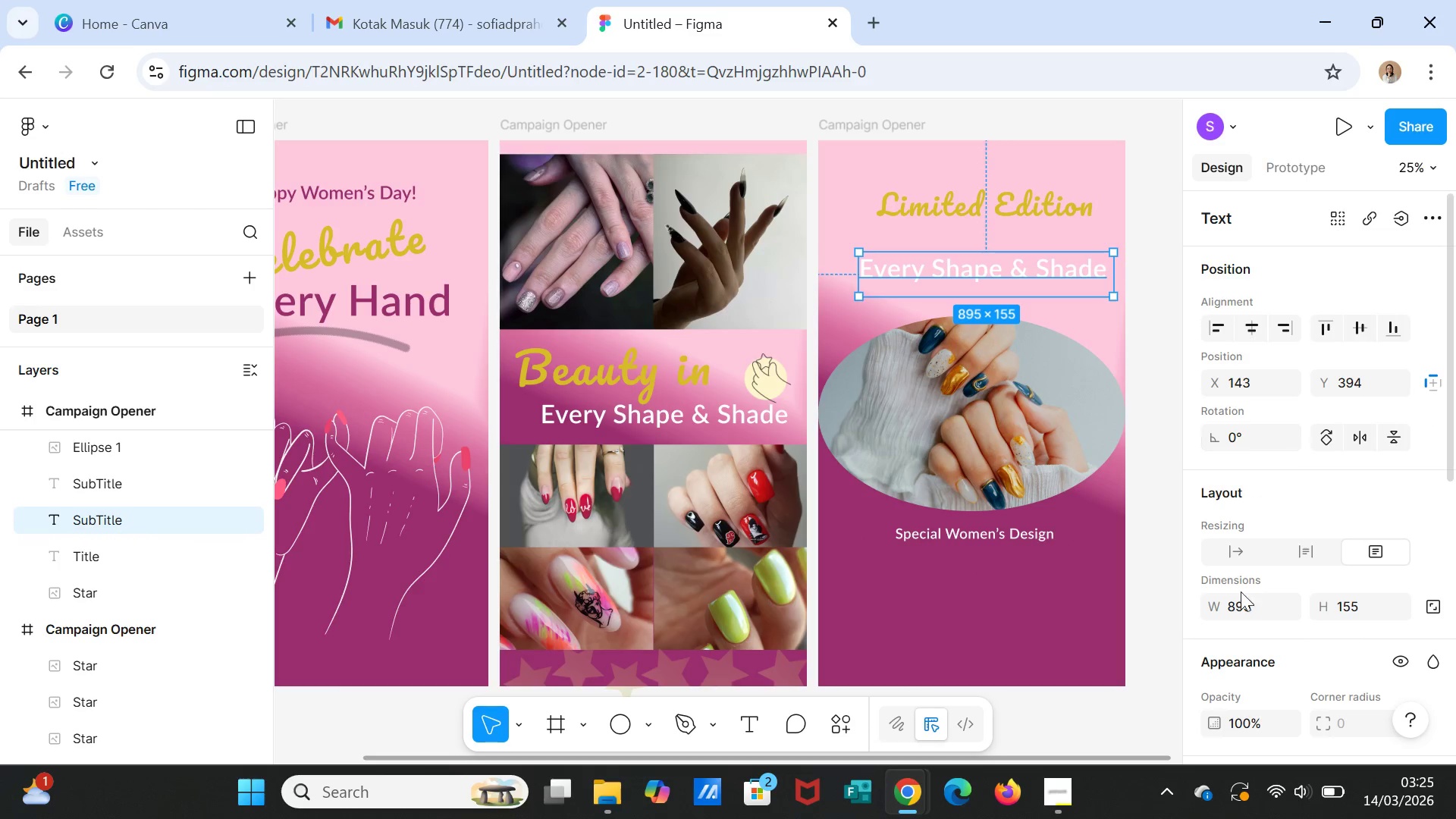 
scroll: coordinate [1257, 638], scroll_direction: down, amount: 5.0
 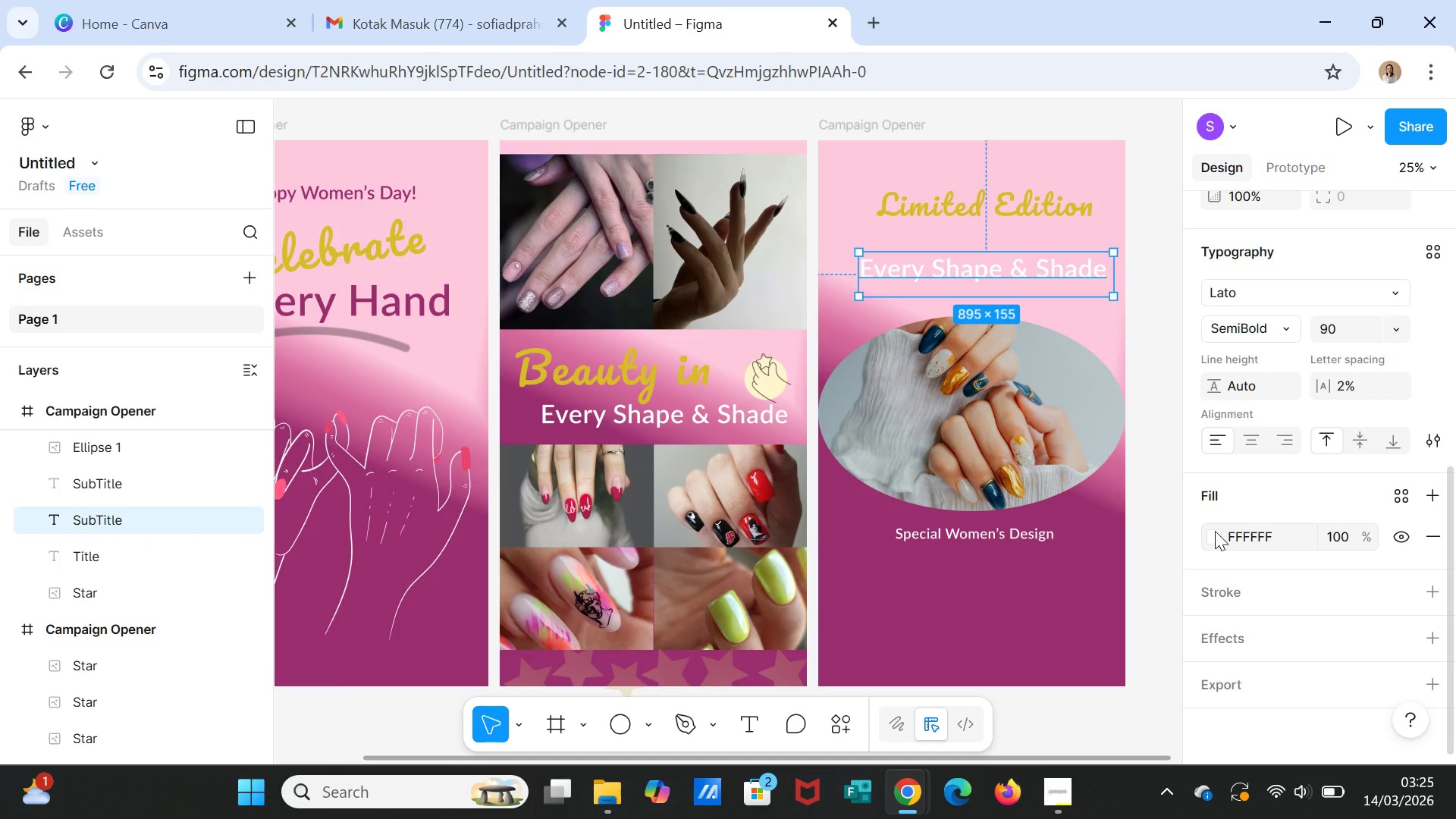 
left_click([1215, 531])
 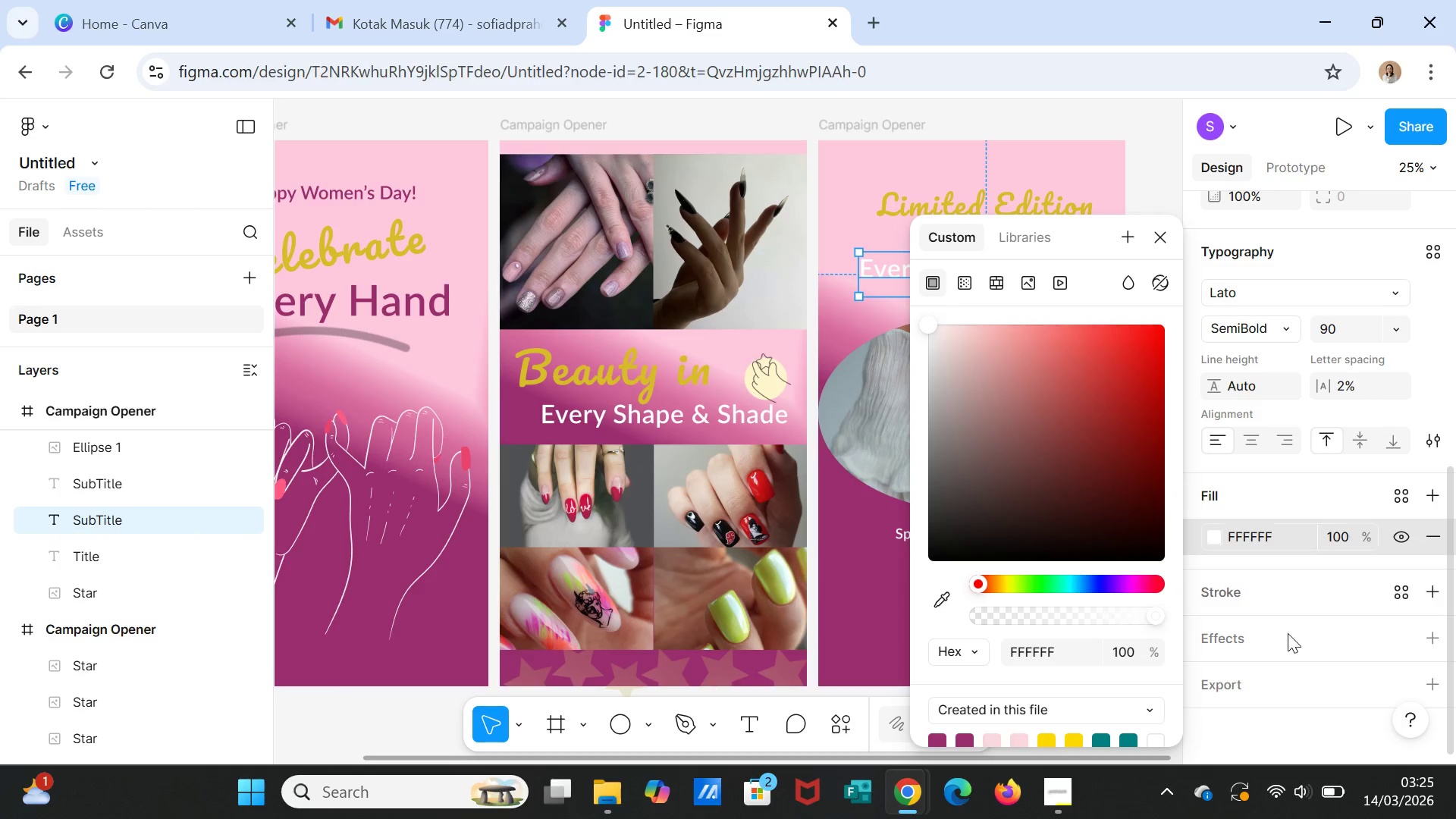 
scroll: coordinate [1197, 665], scroll_direction: down, amount: 1.0
 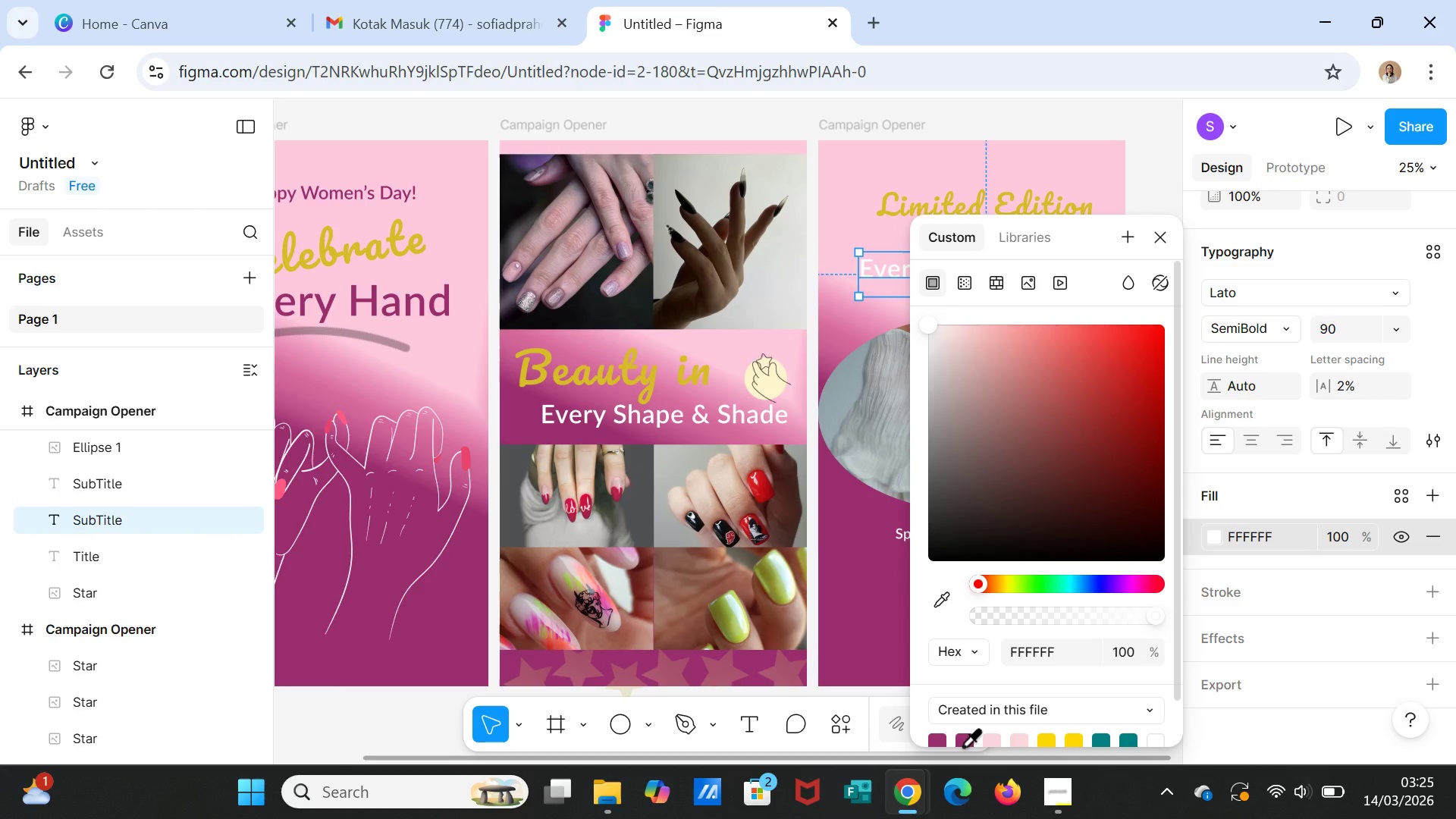 
wait(5.29)
 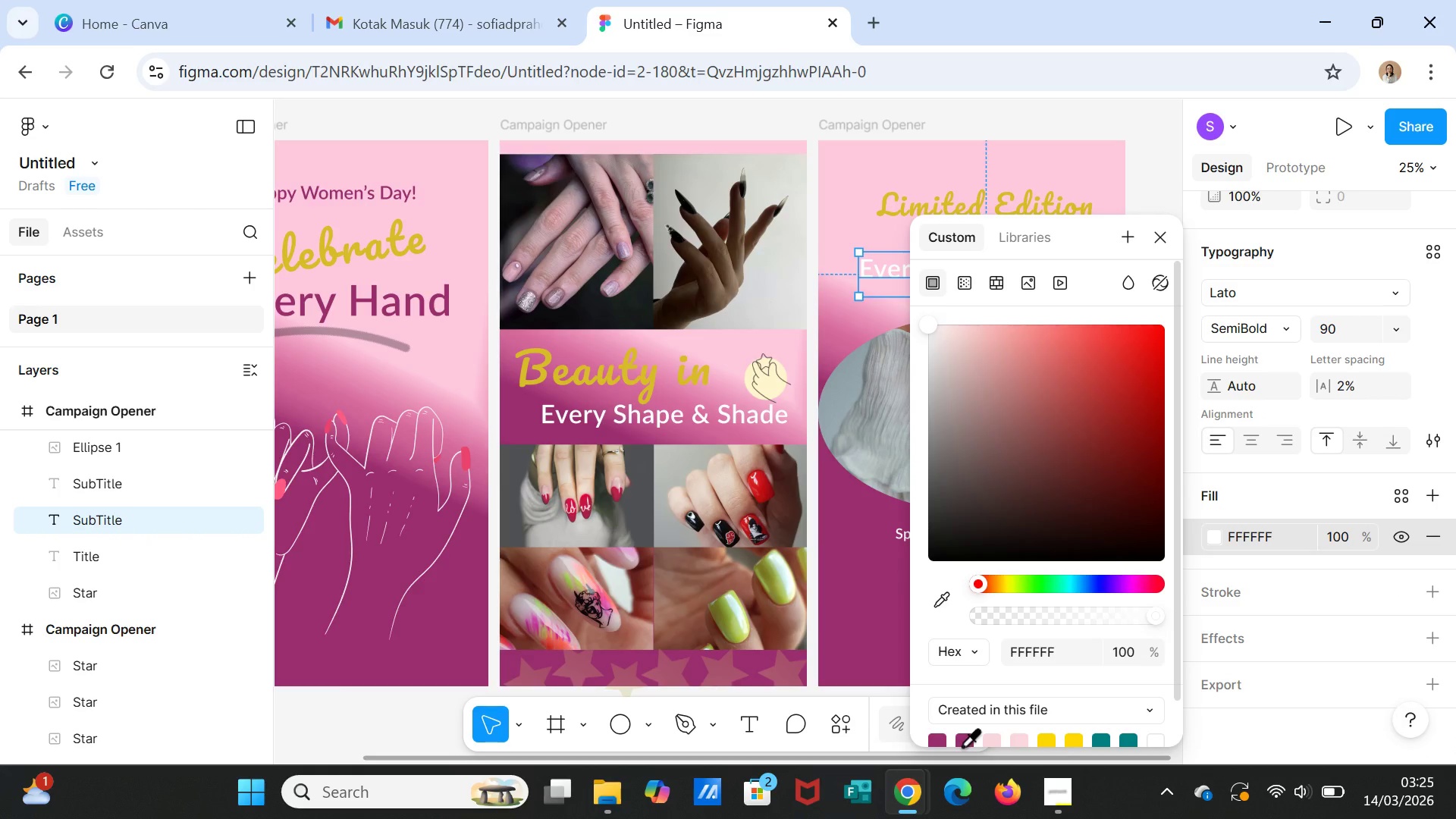 
left_click([962, 745])
 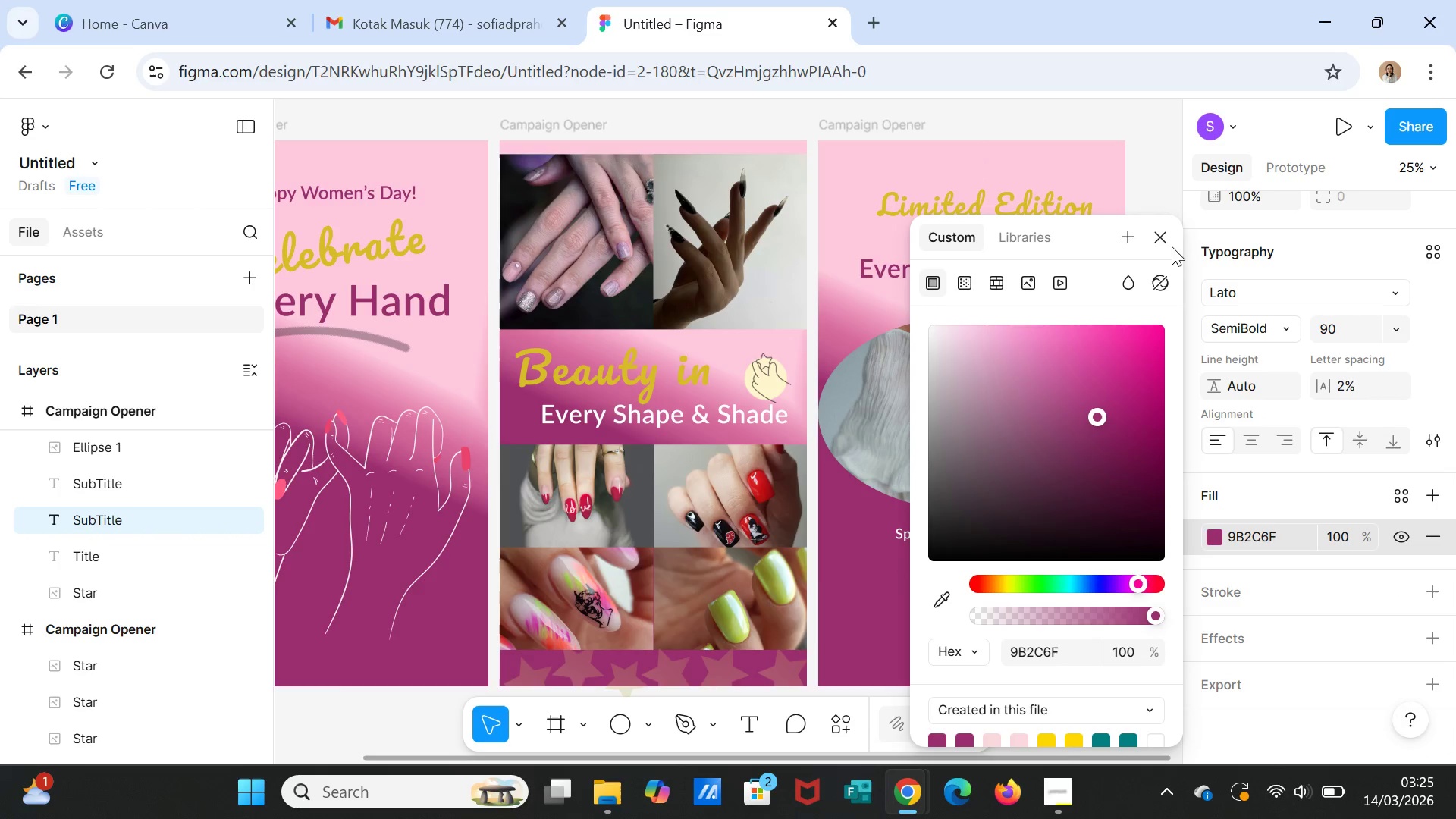 
left_click([1163, 245])
 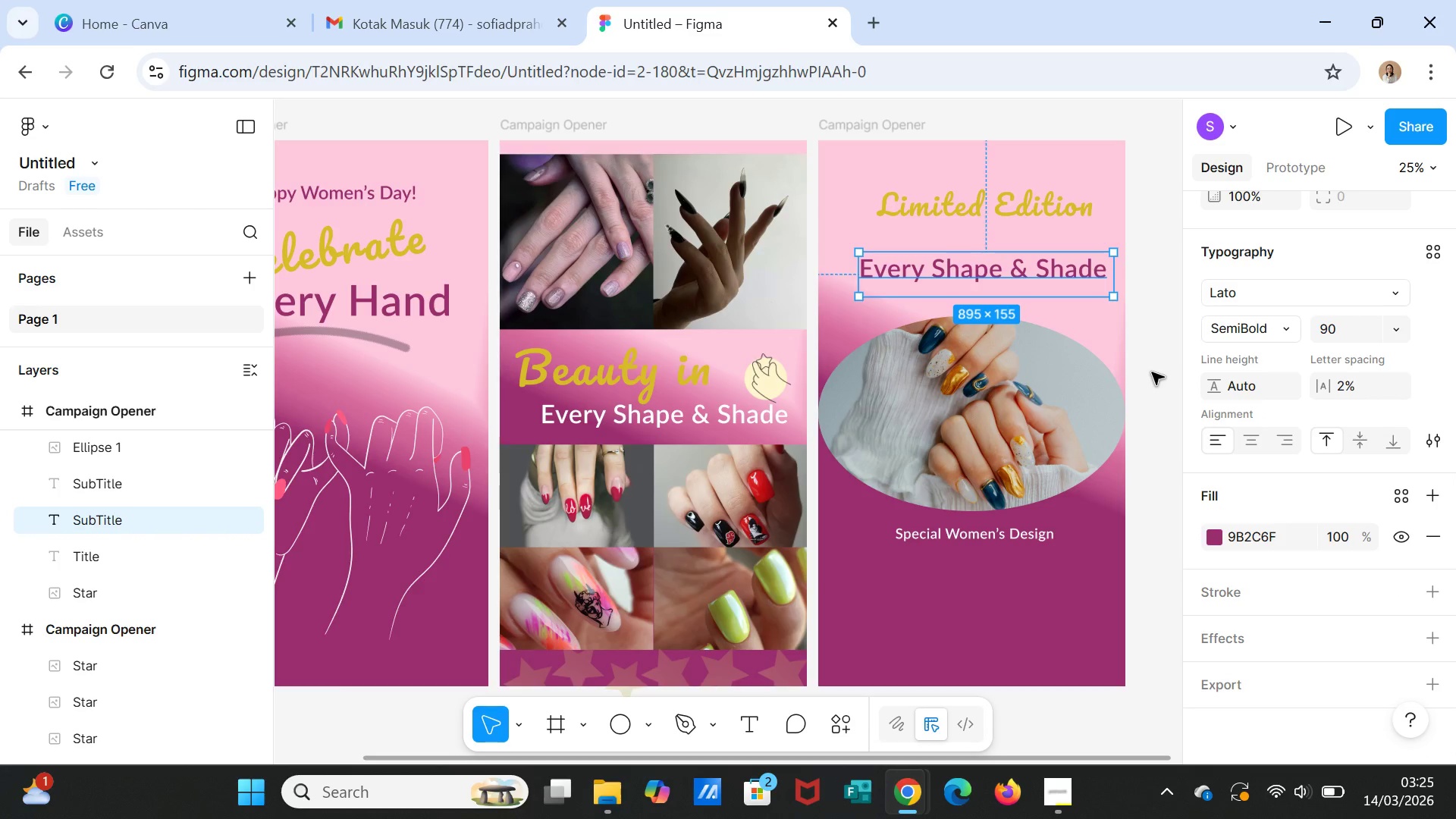 
left_click([1152, 372])
 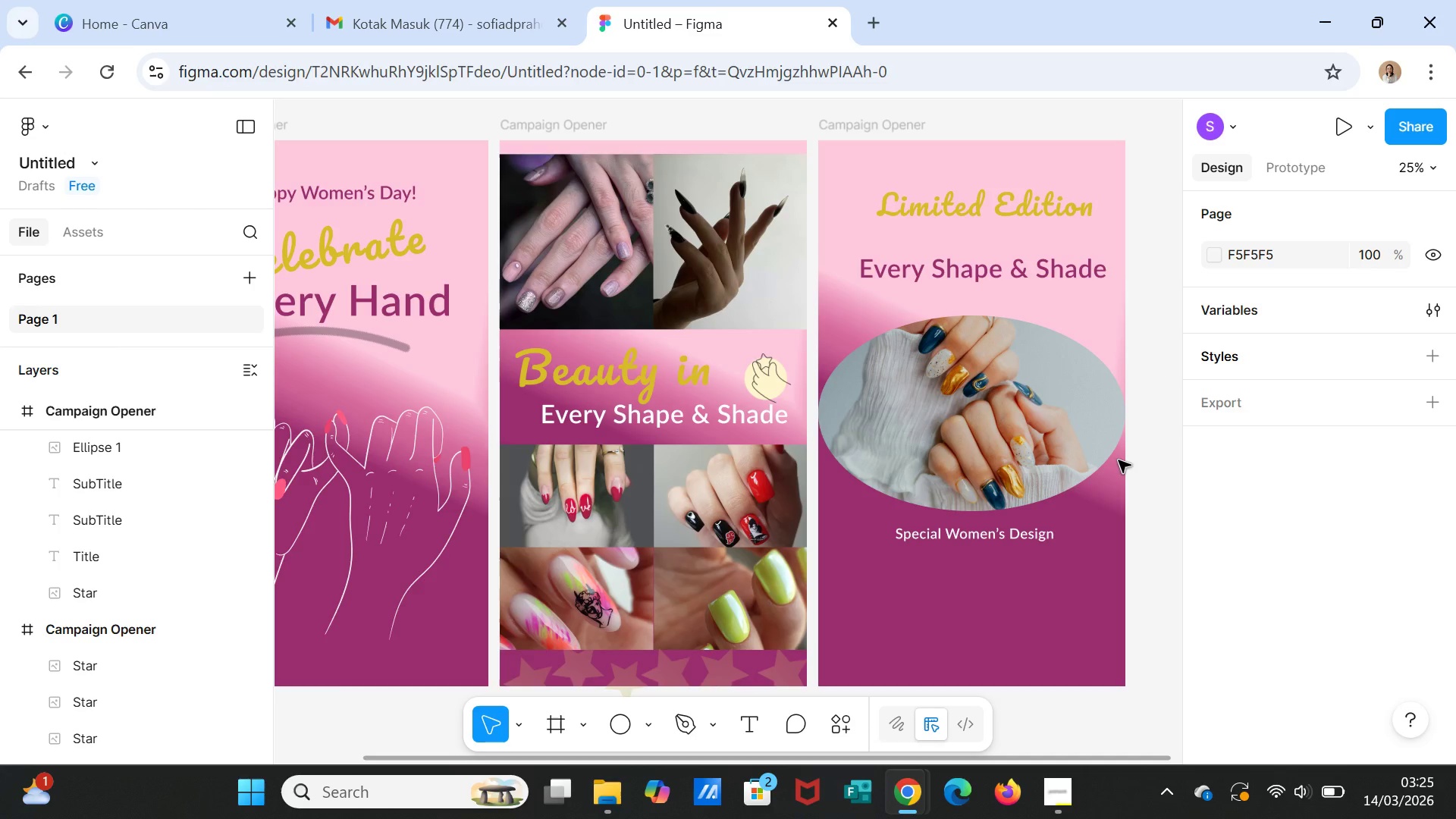 
wait(8.73)
 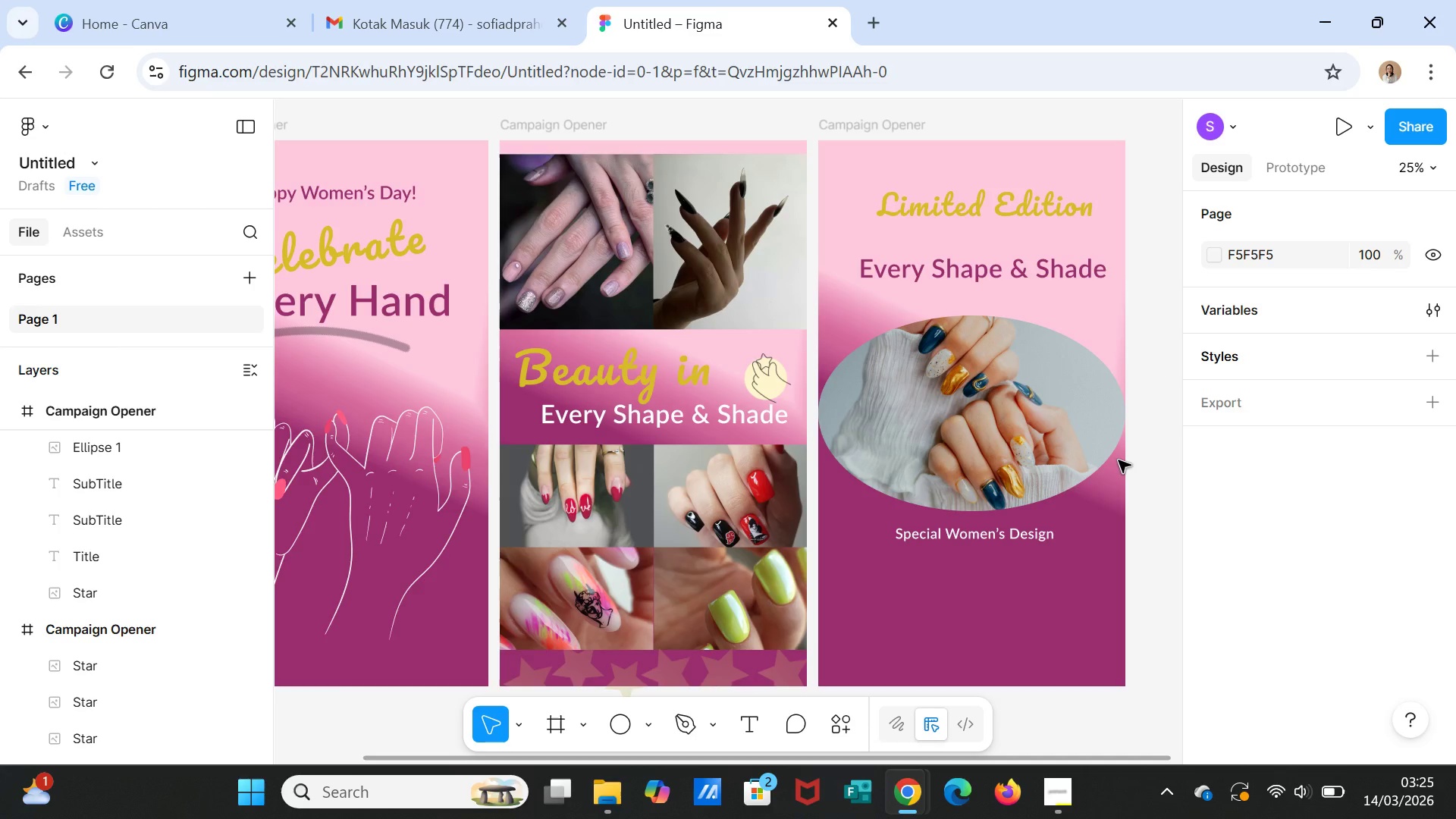 
scroll: coordinate [1099, 543], scroll_direction: down, amount: 3.0
 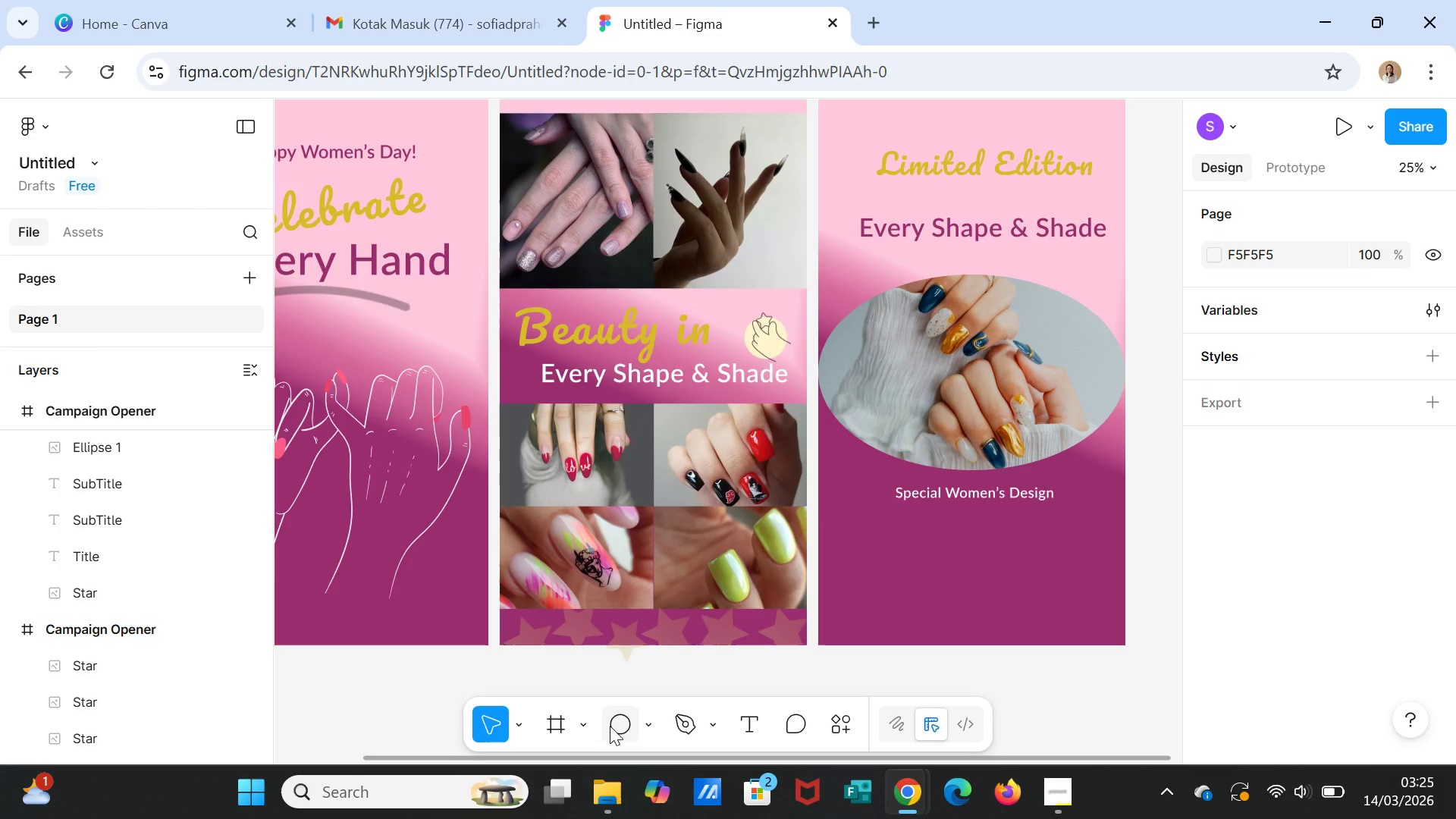 
left_click([640, 725])
 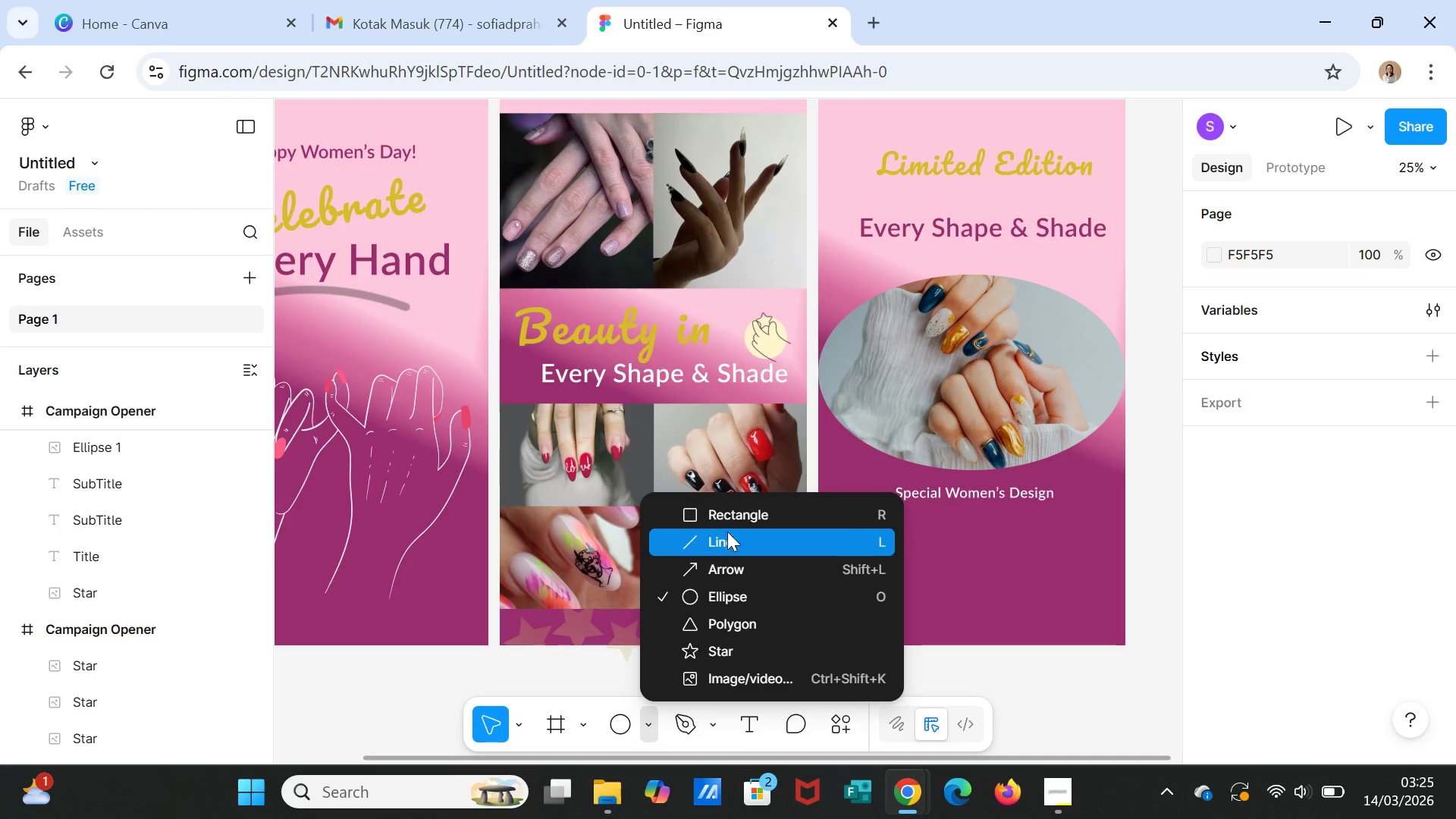 
left_click([732, 516])
 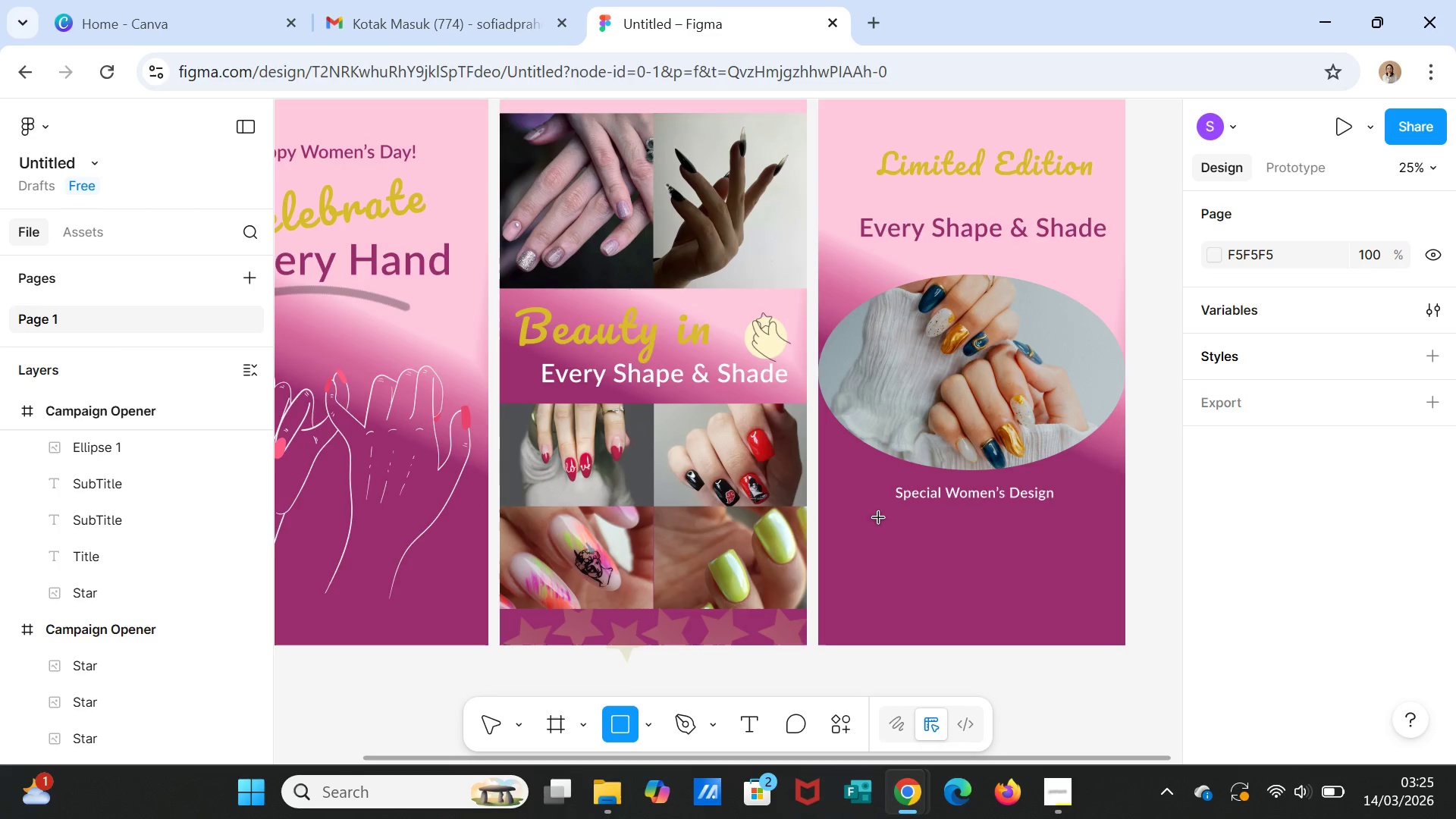 
left_click_drag(start_coordinate=[879, 518], to_coordinate=[1072, 560])
 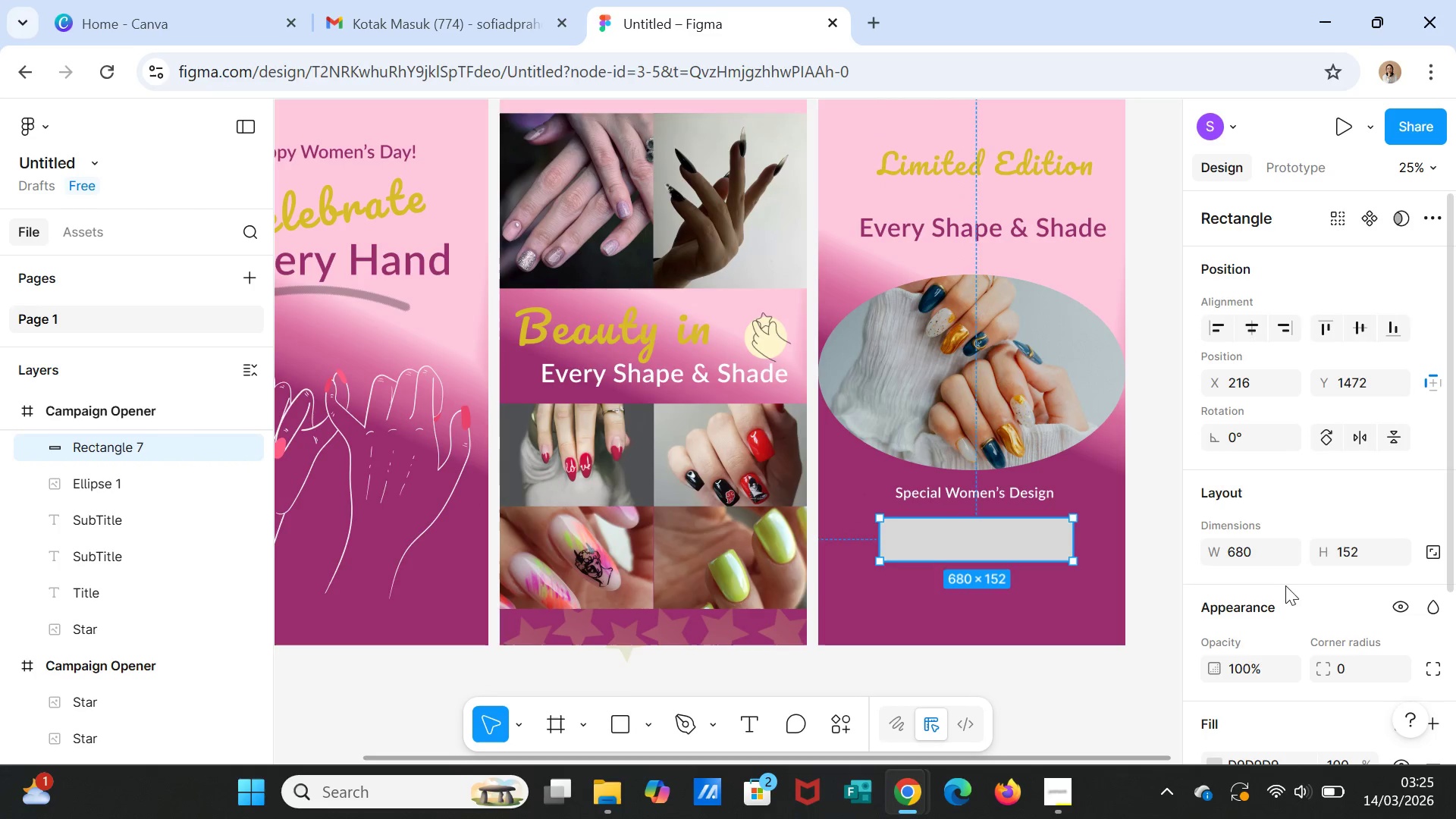 
scroll: coordinate [1404, 595], scroll_direction: down, amount: 4.0
 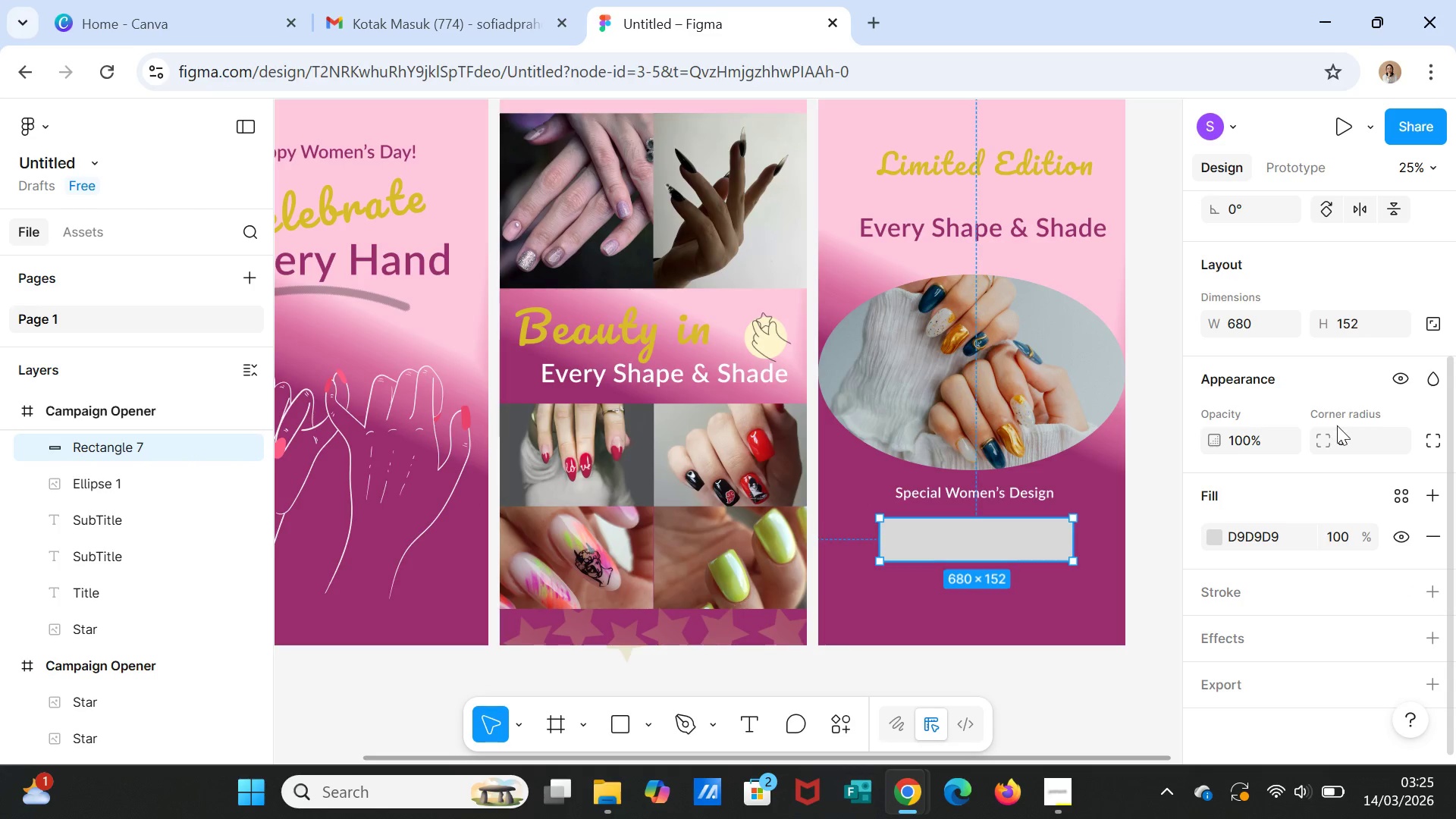 
left_click([1340, 434])
 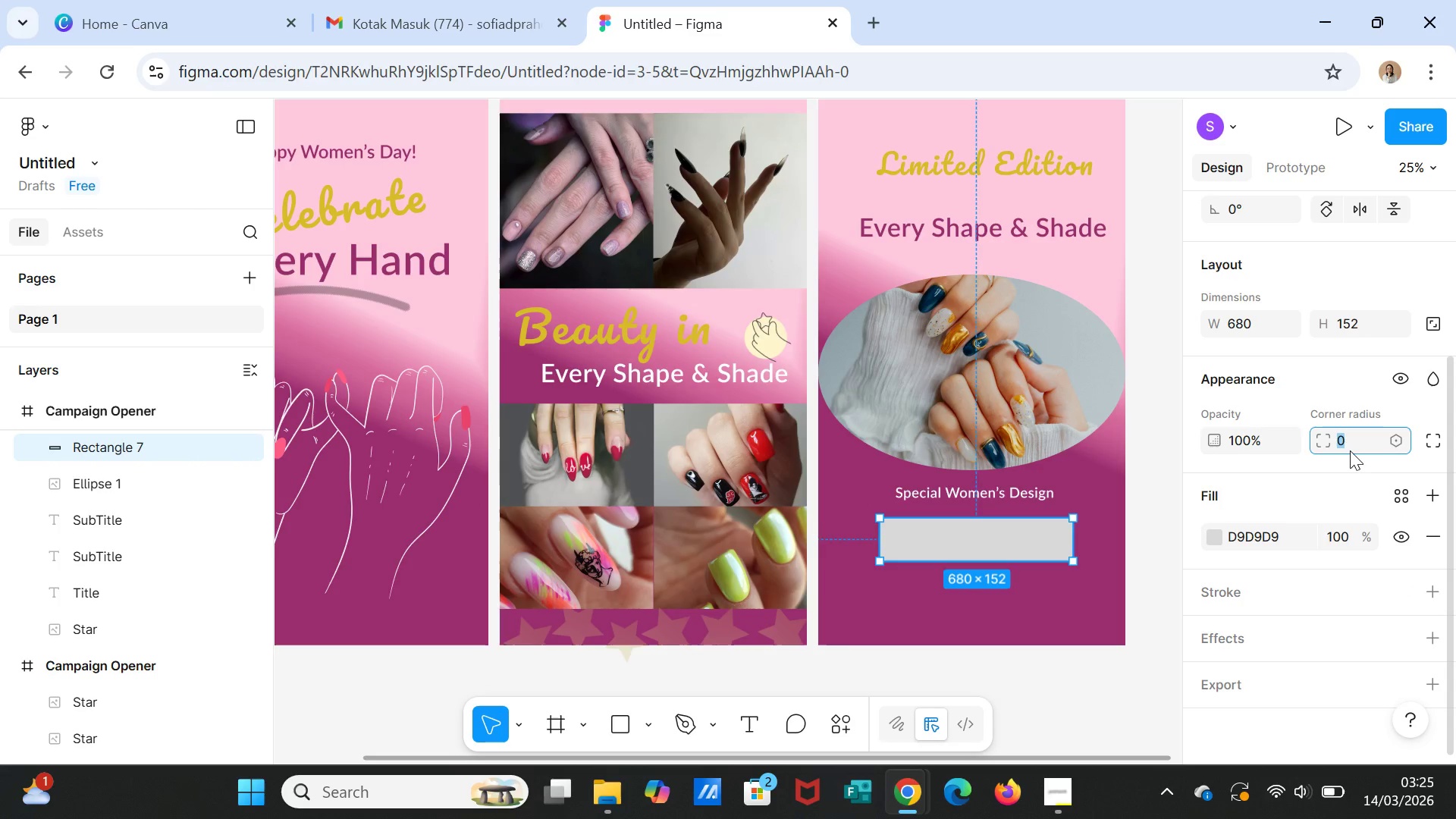 
type(20)
 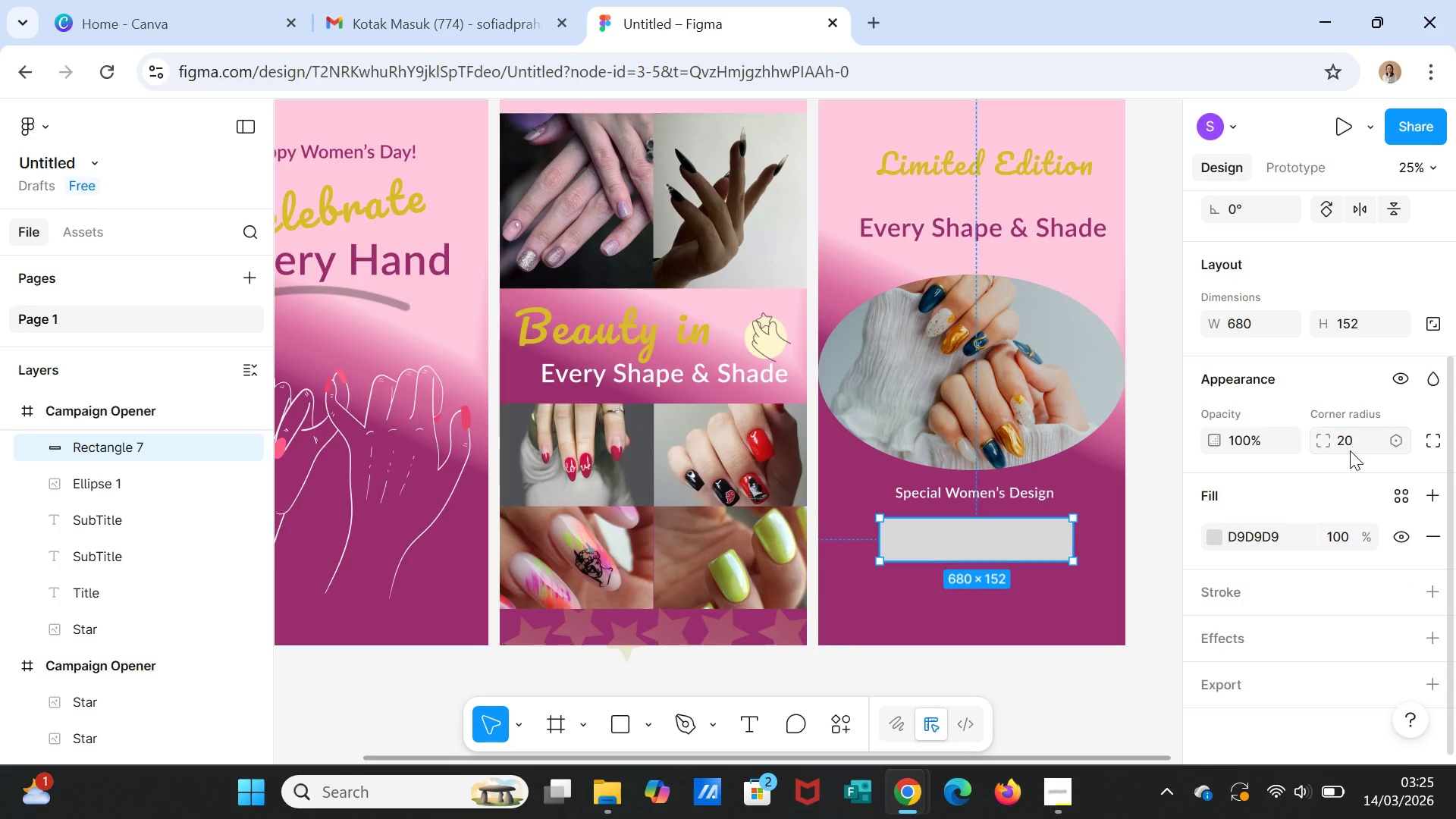 
key(Enter)
 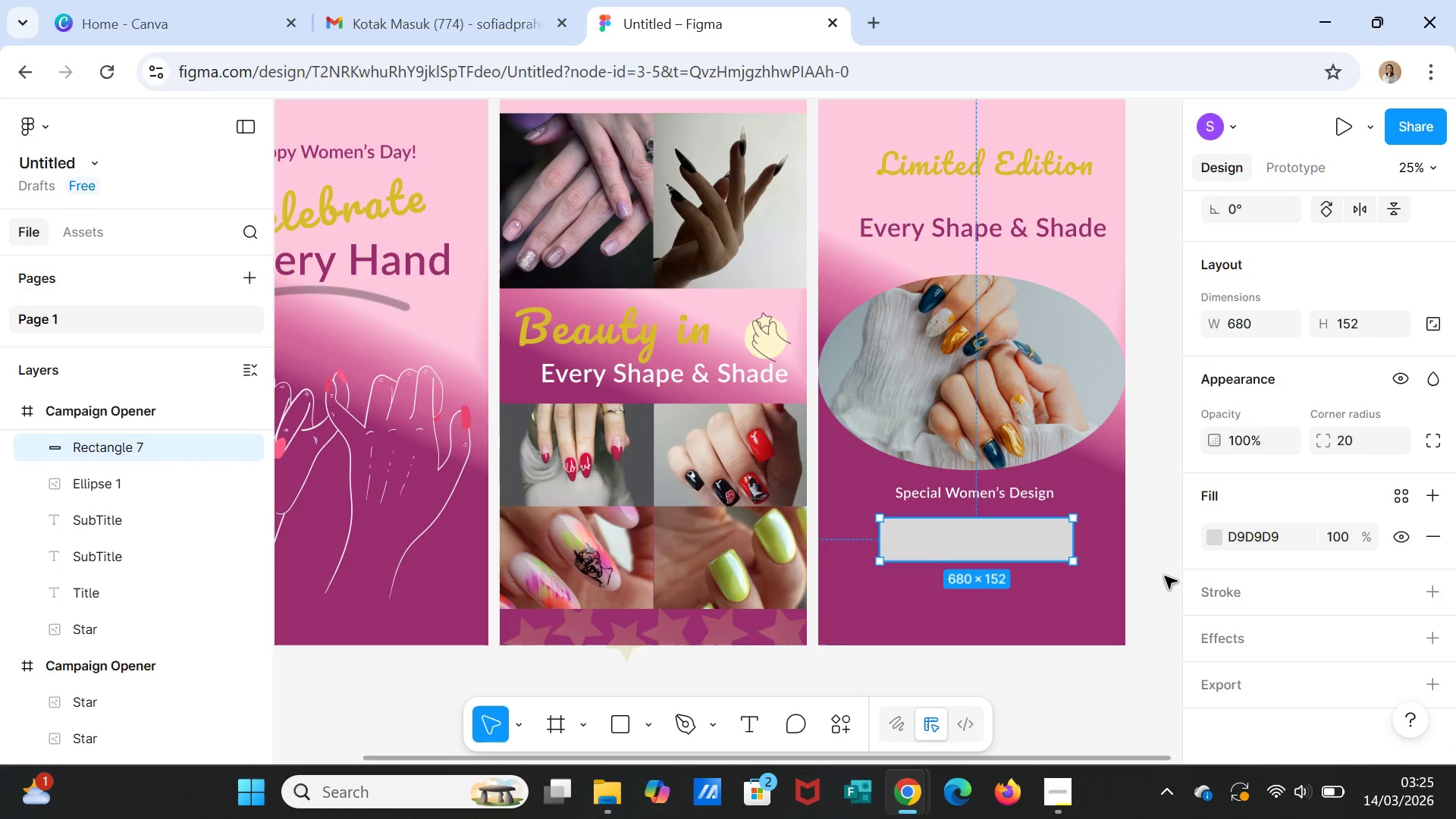 
left_click([1152, 571])
 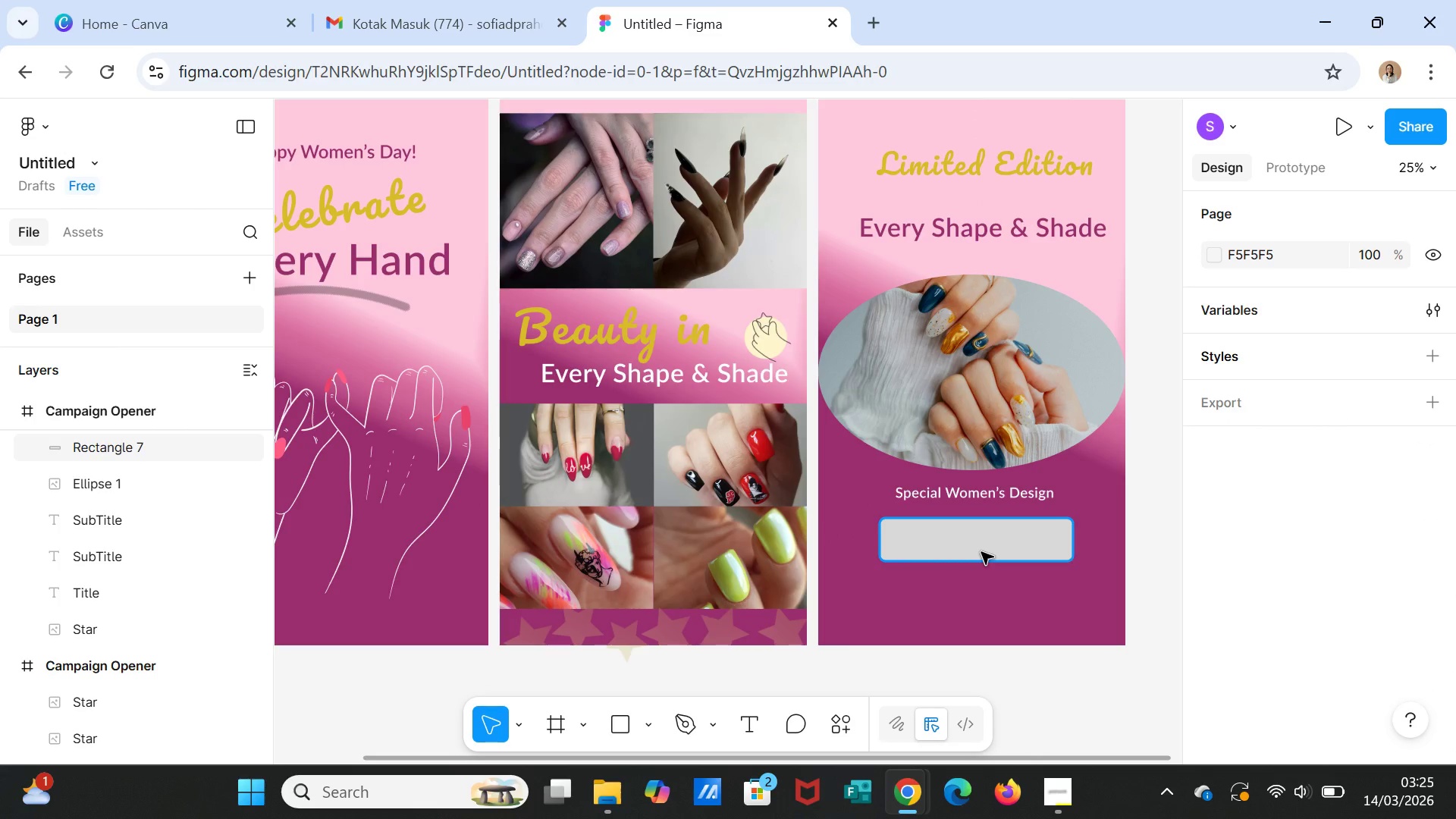 
left_click([981, 552])
 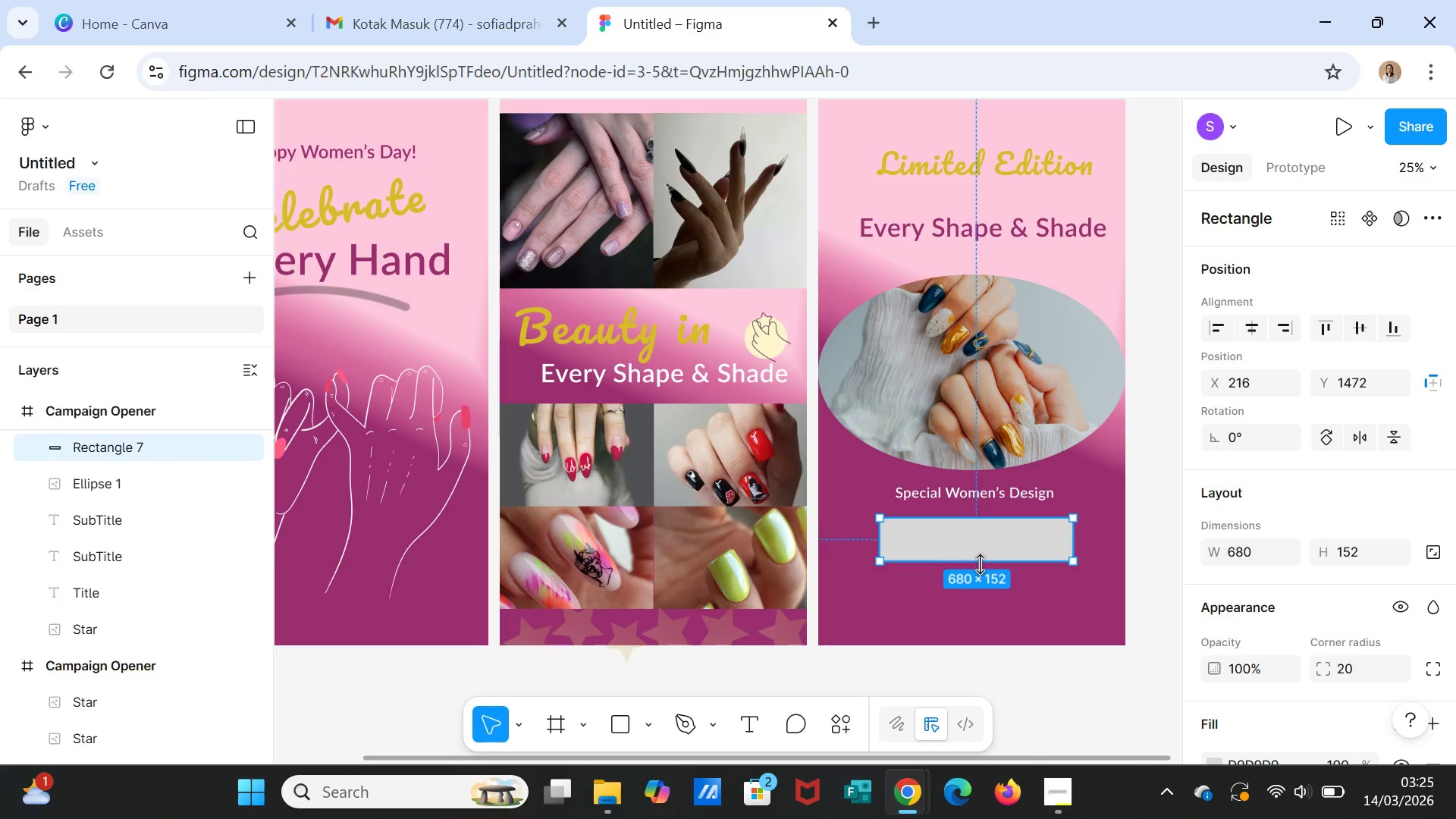 
left_click_drag(start_coordinate=[980, 564], to_coordinate=[981, 576])
 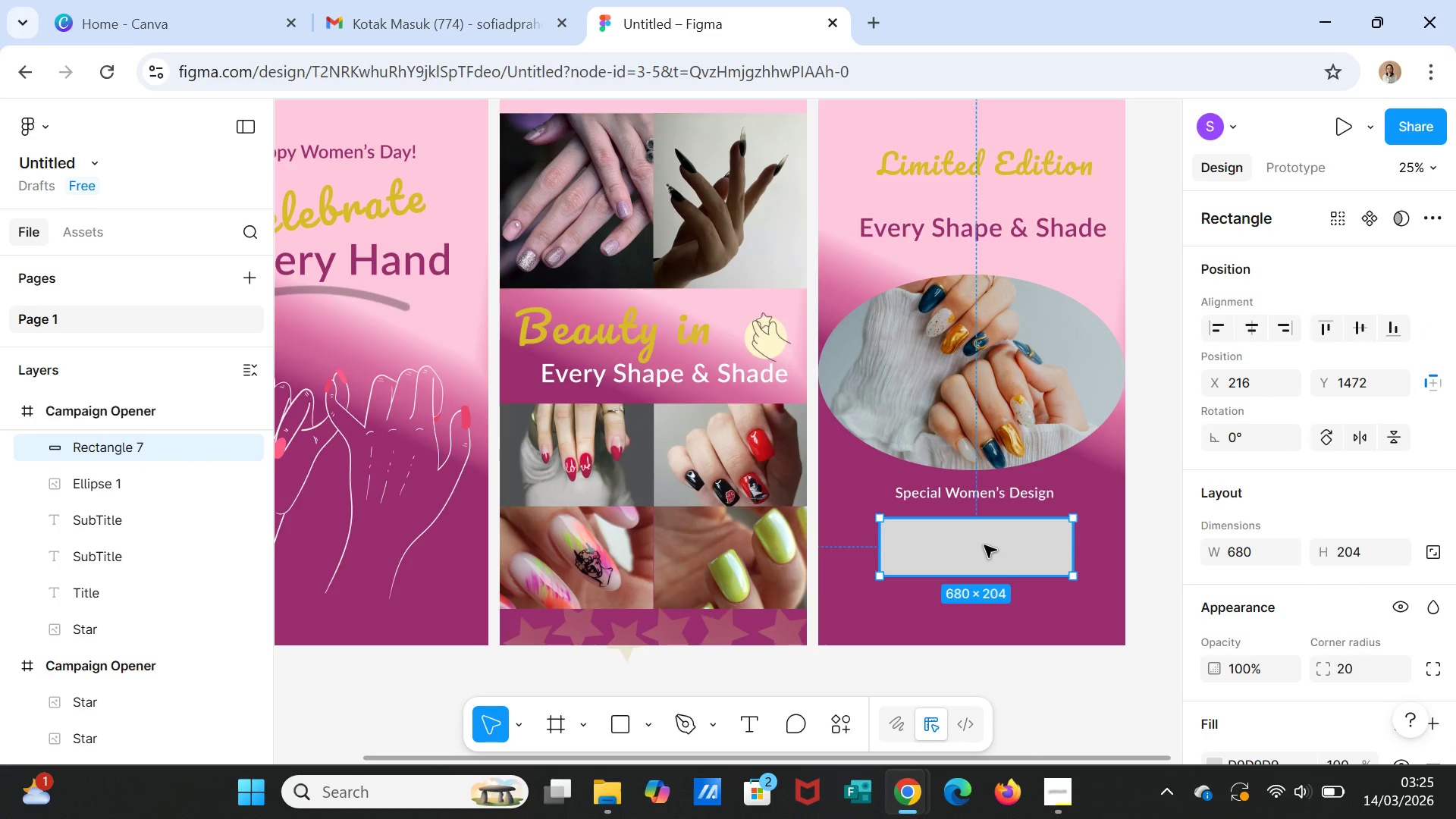 
left_click([984, 545])
 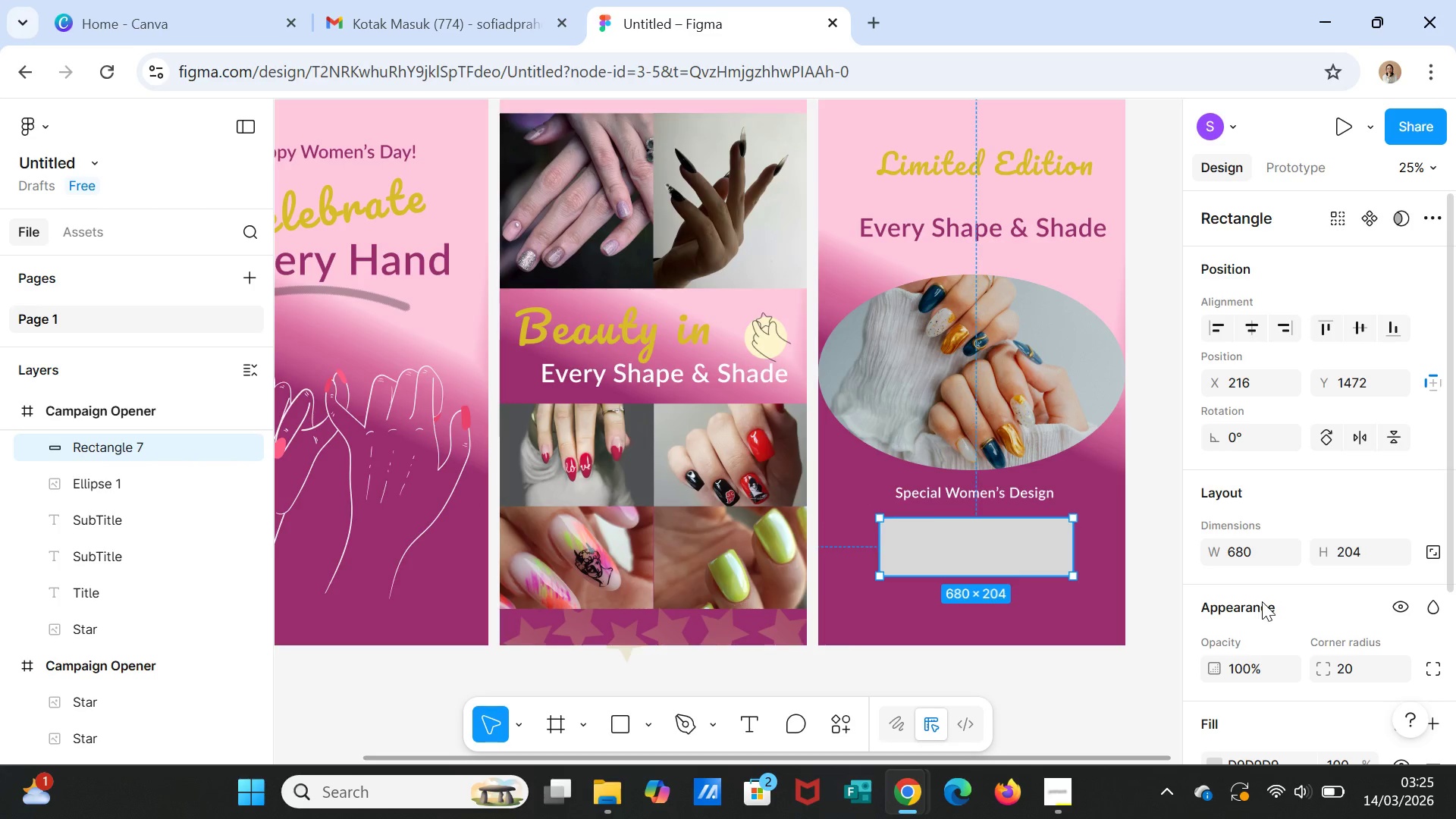 
scroll: coordinate [1272, 633], scroll_direction: down, amount: 2.0
 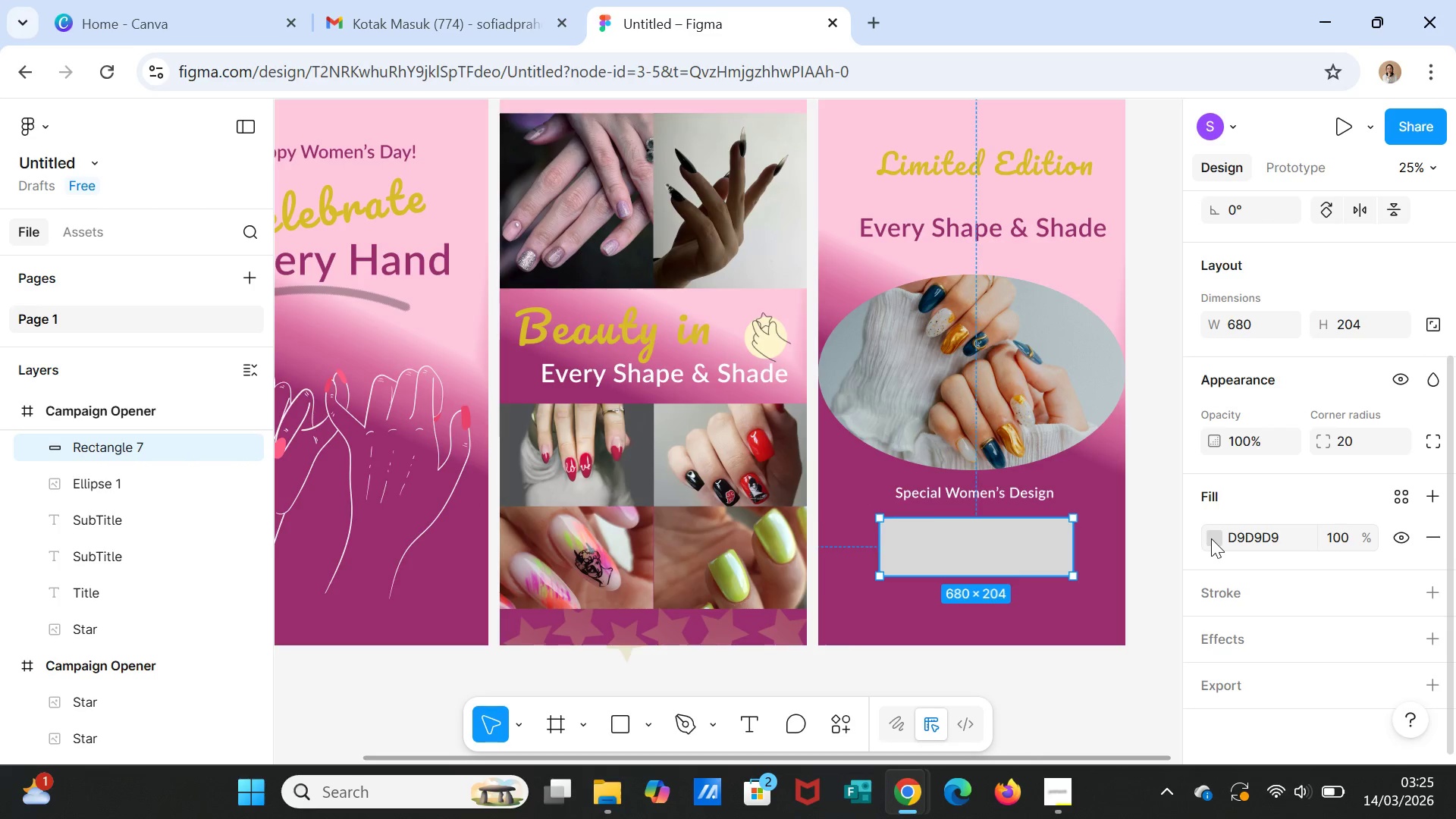 
left_click([1211, 538])
 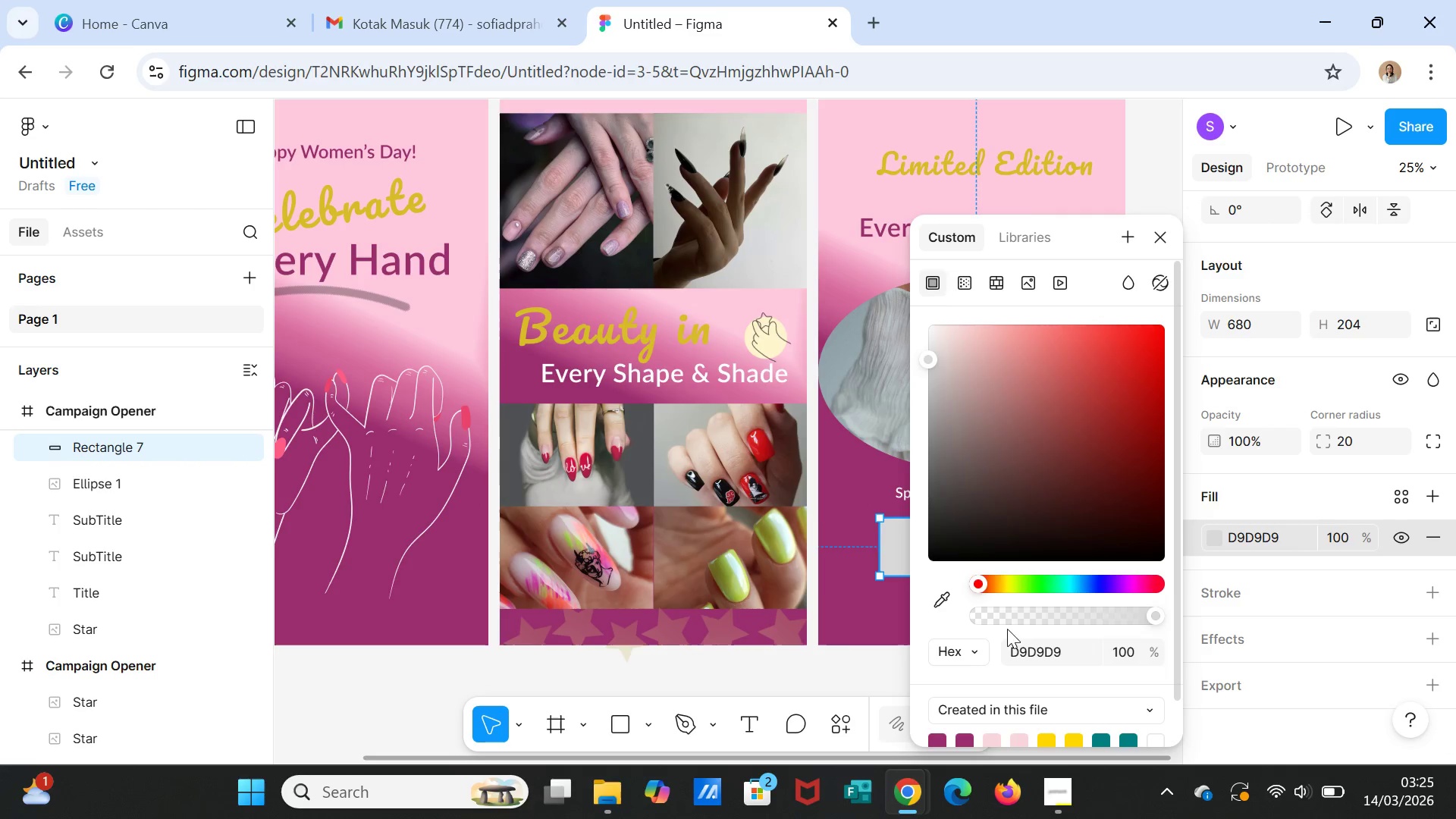 
scroll: coordinate [1005, 671], scroll_direction: down, amount: 1.0
 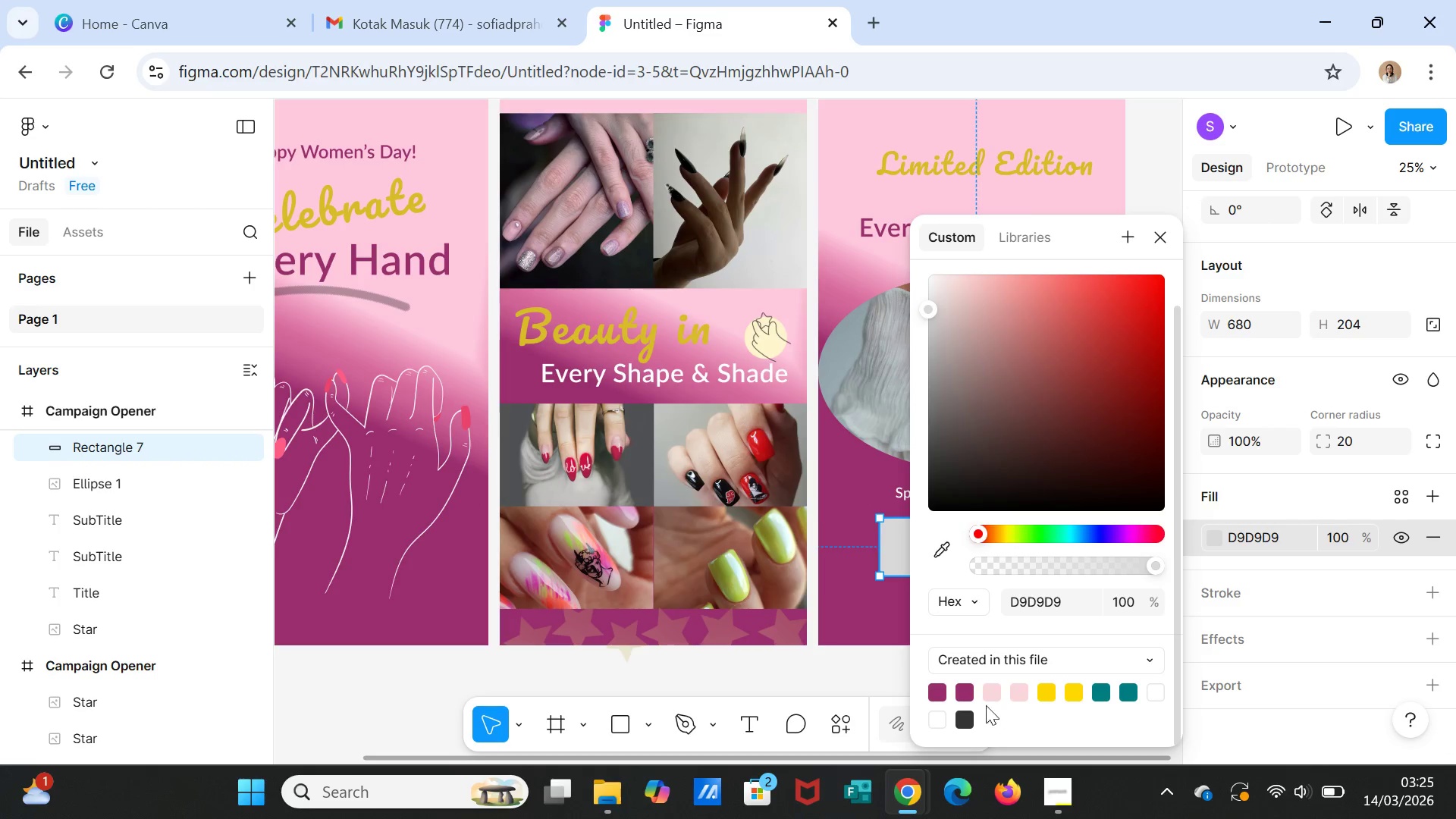 
left_click([938, 692])
 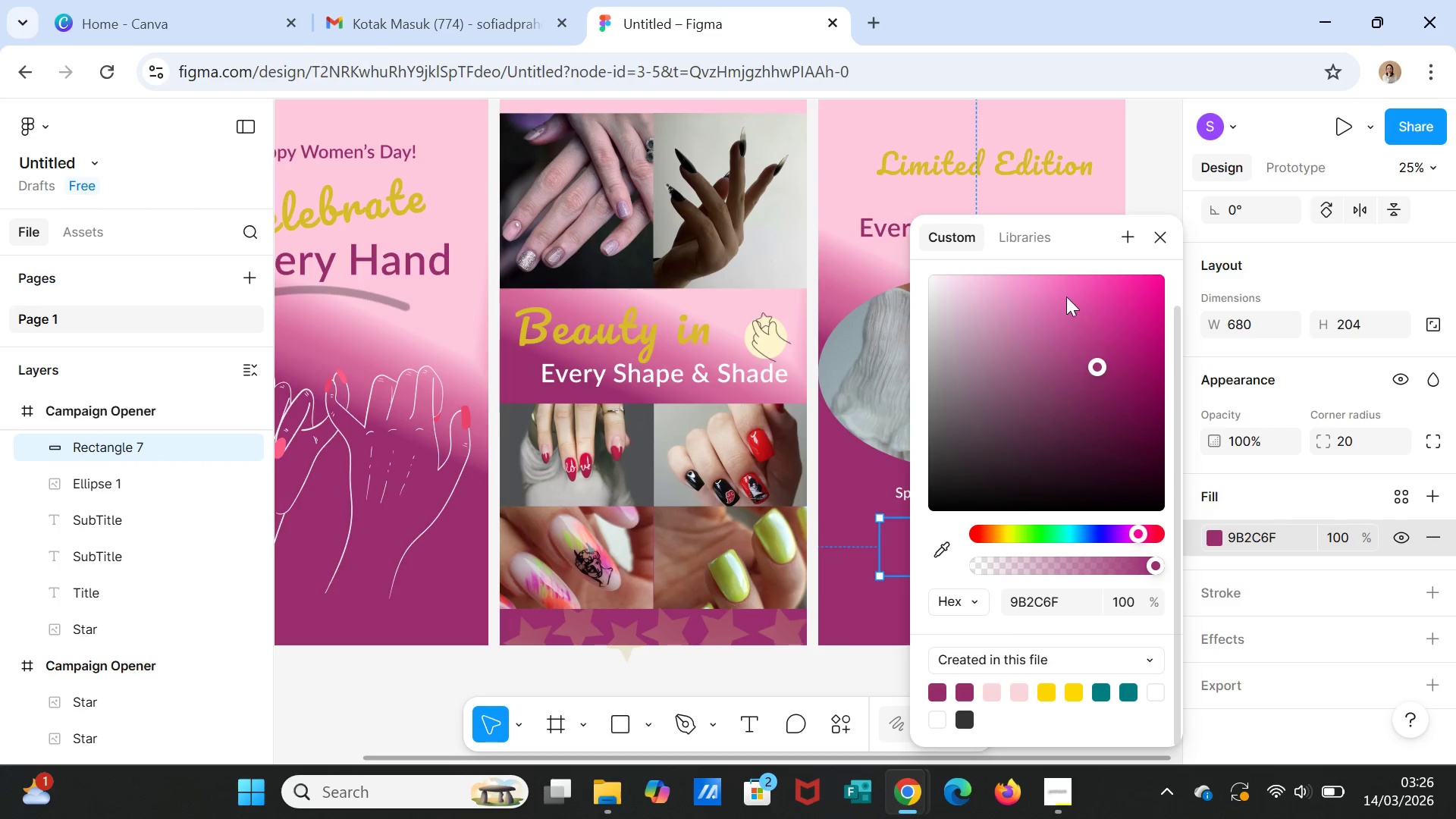 
left_click([1064, 290])
 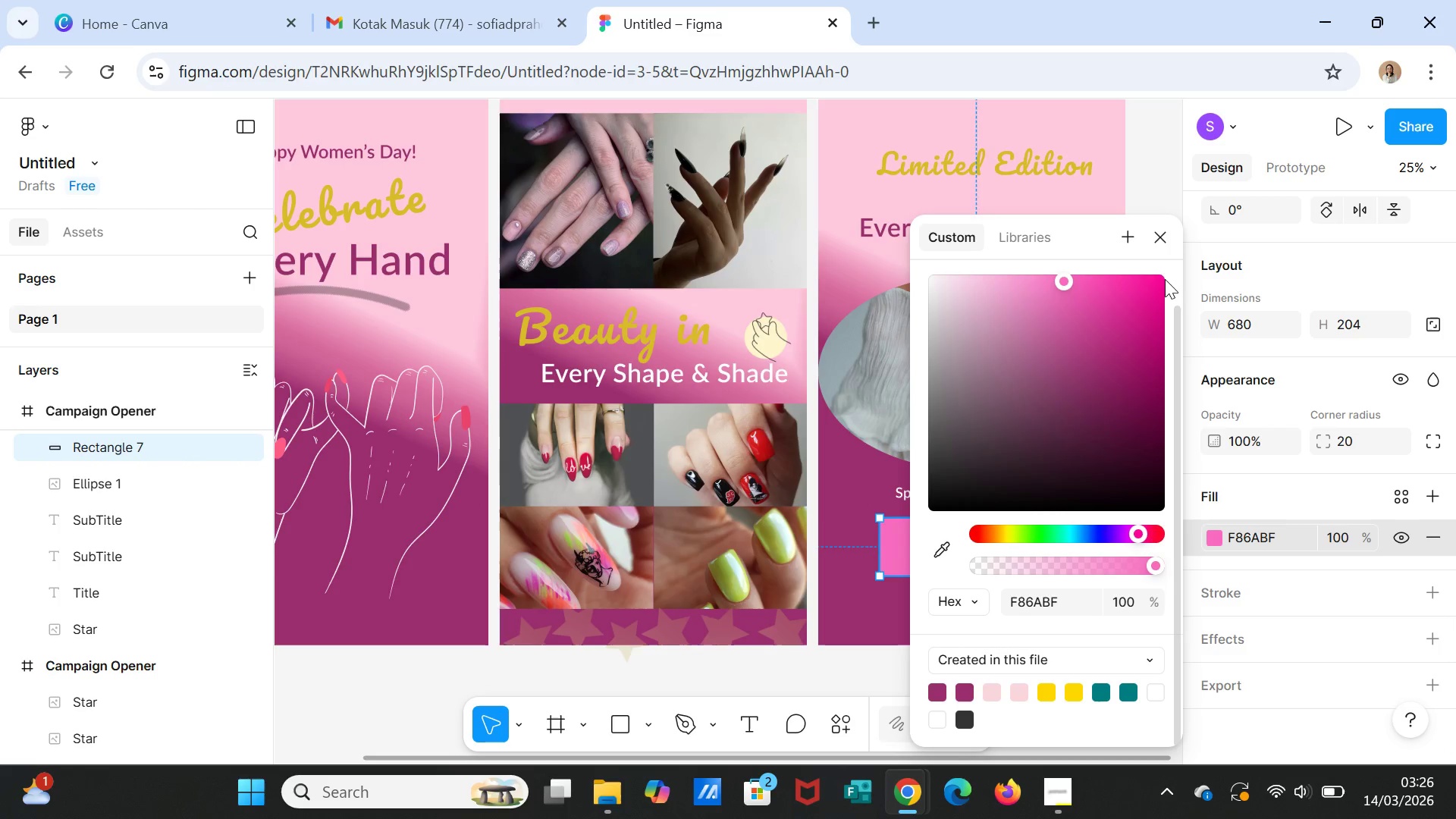 
left_click([1150, 168])
 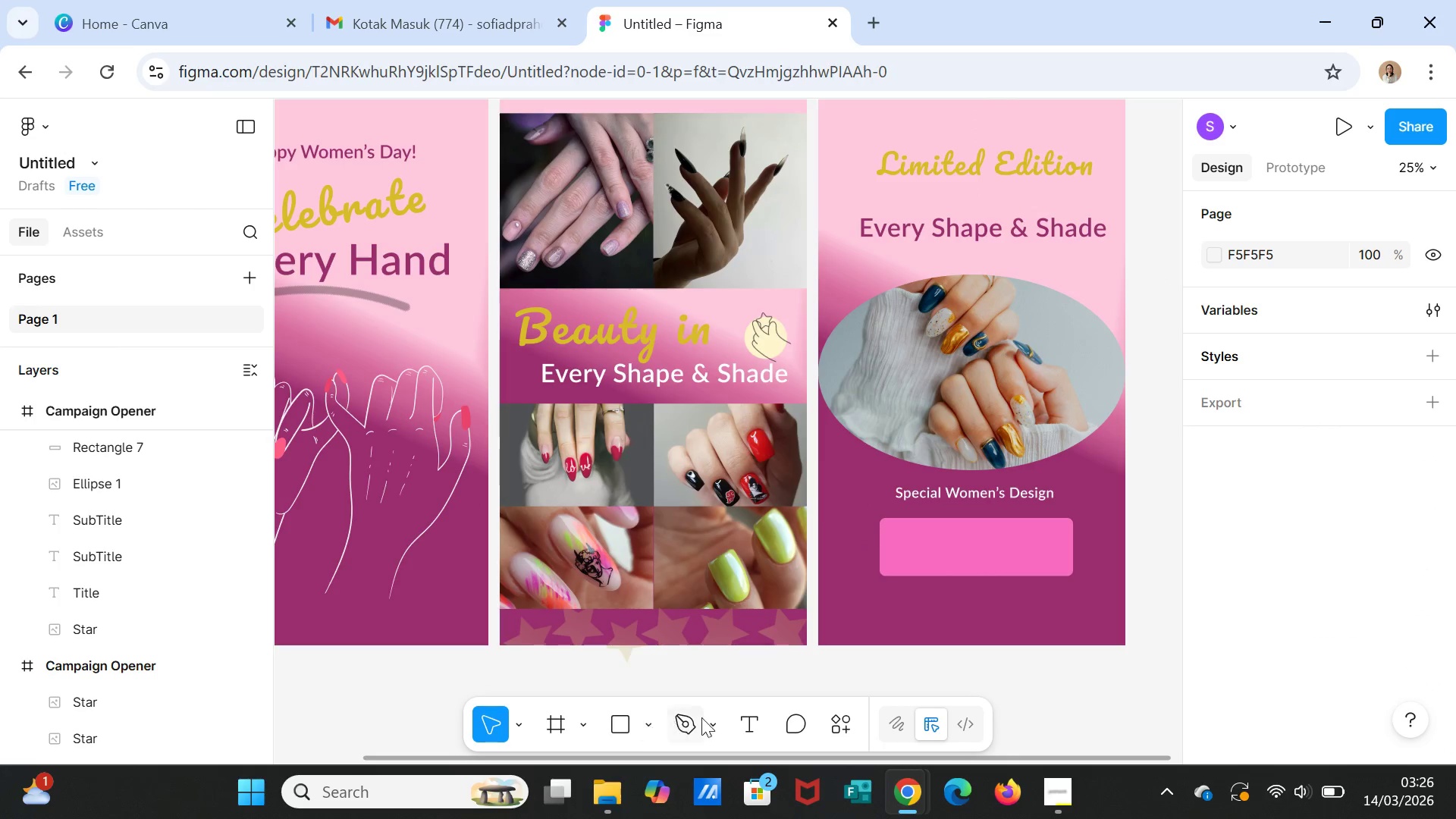 
left_click([750, 727])
 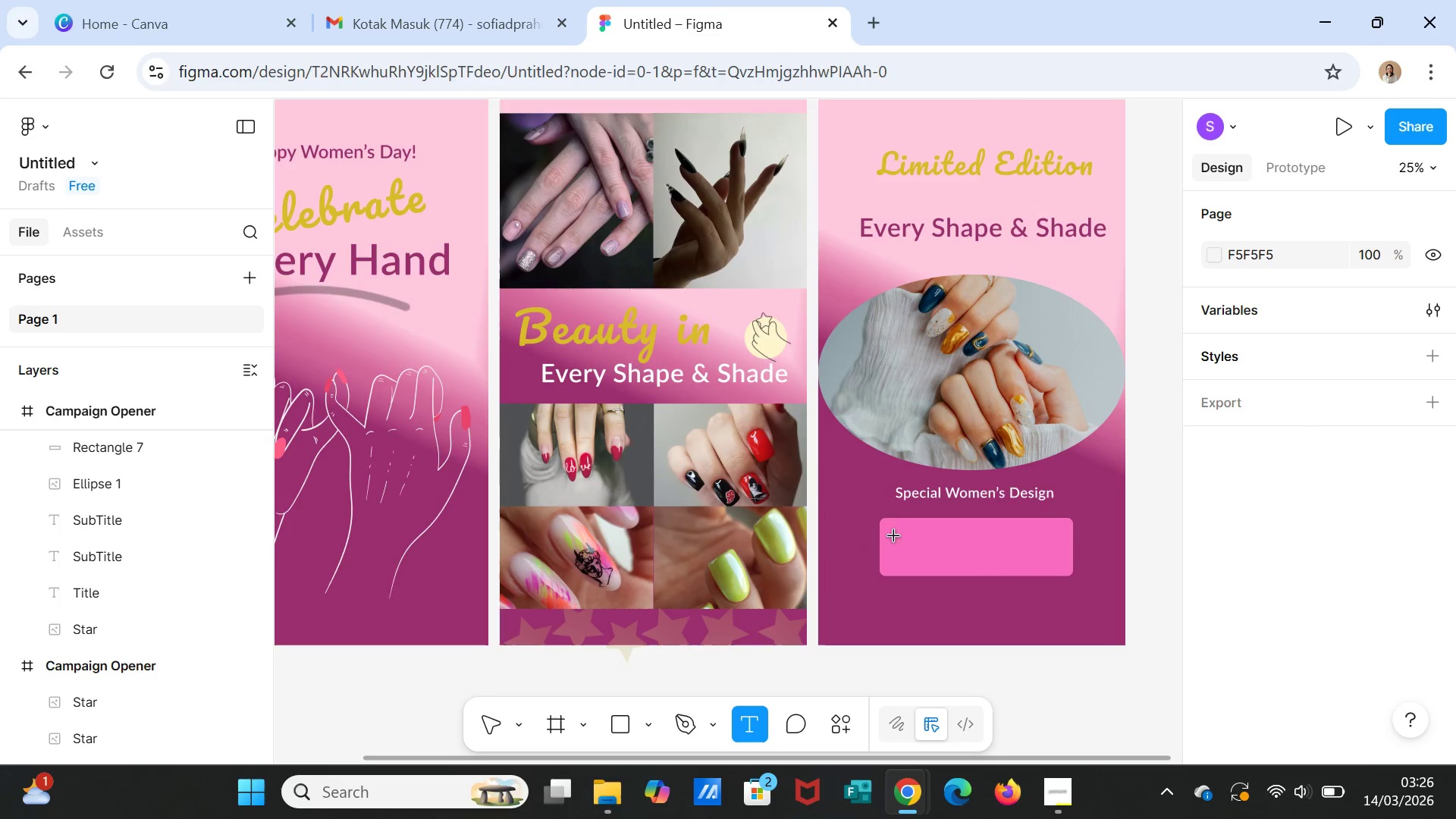 
wait(5.31)
 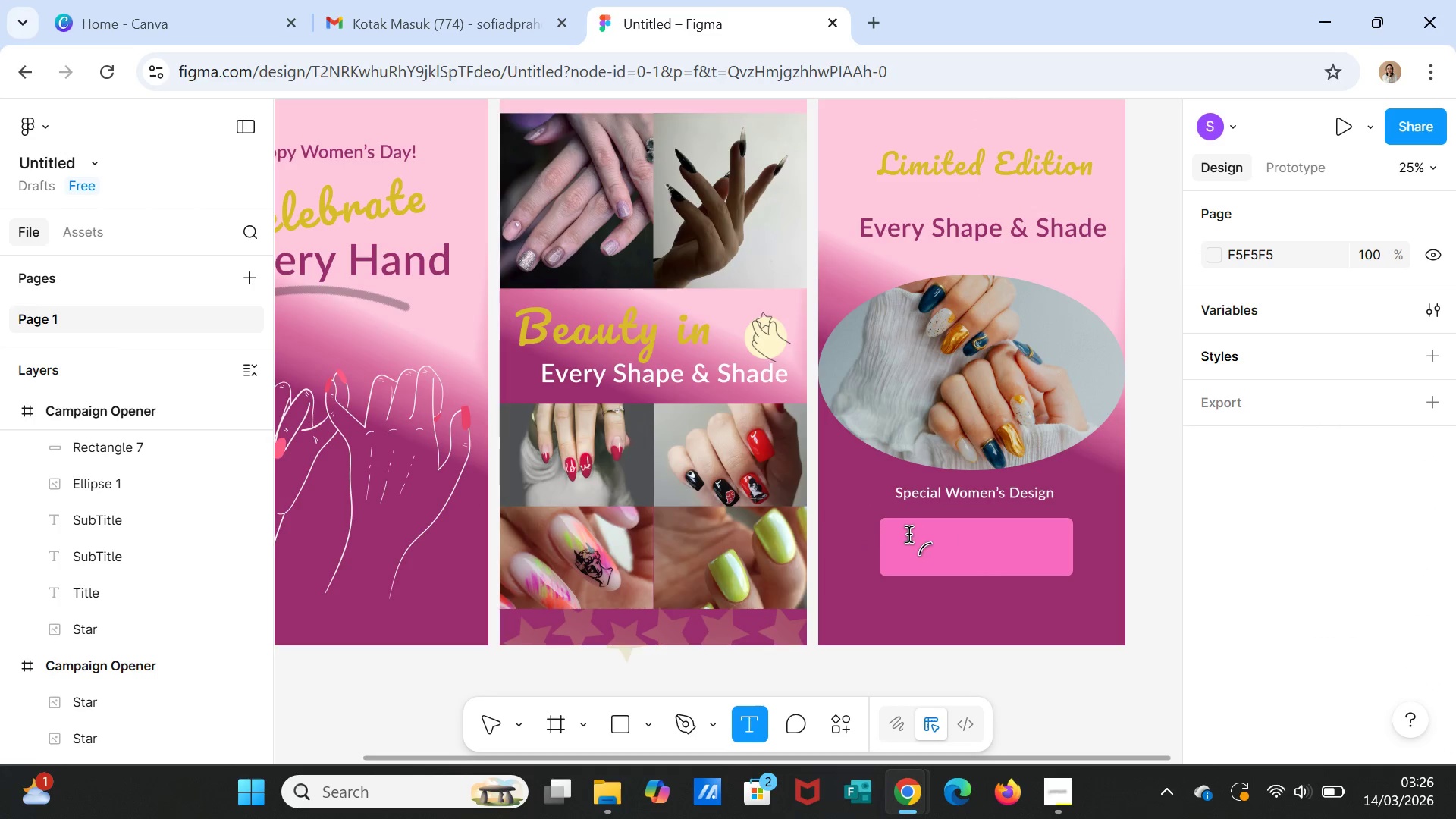 
left_click_drag(start_coordinate=[896, 537], to_coordinate=[1046, 565])
 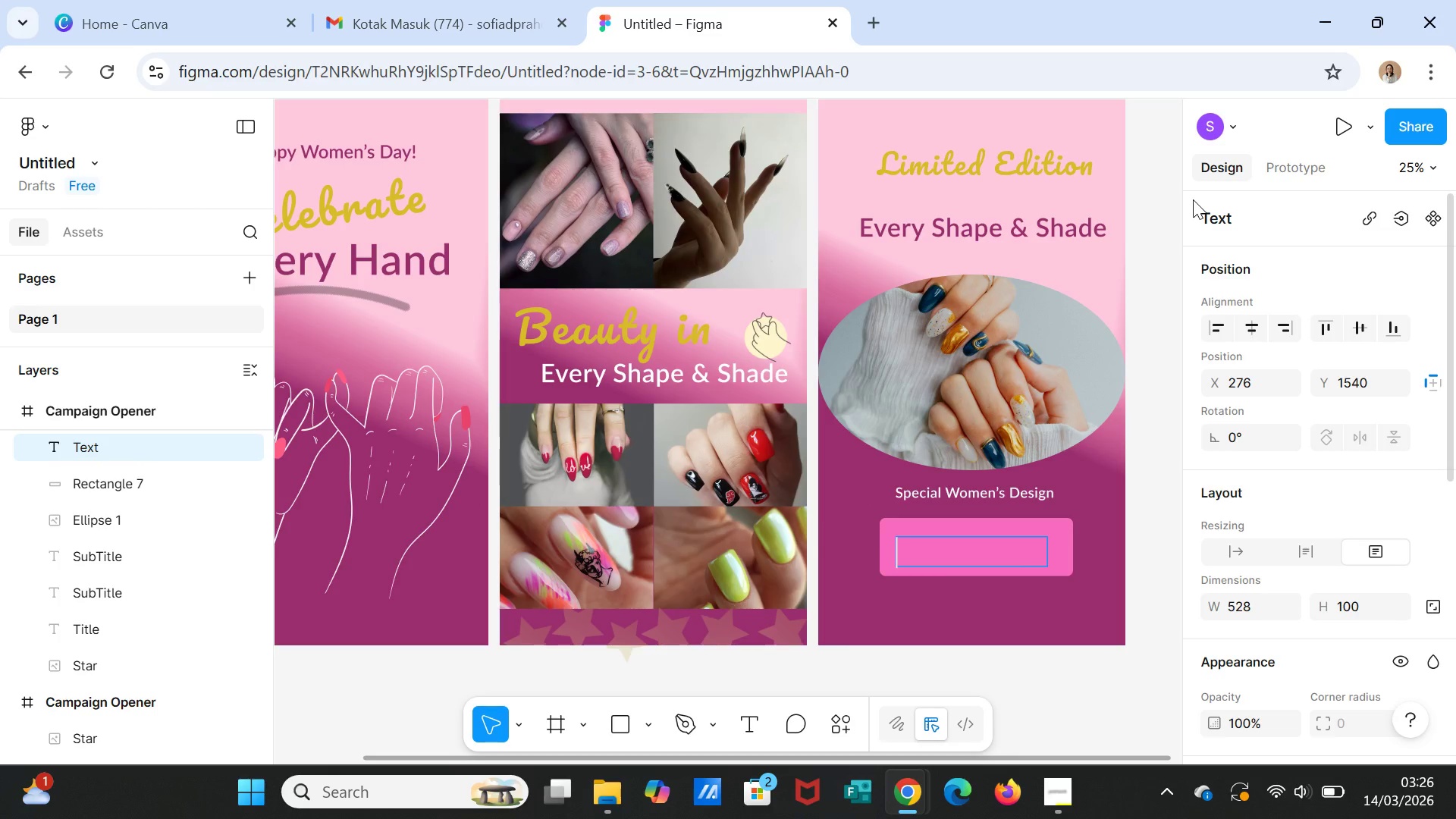 
wait(45.8)
 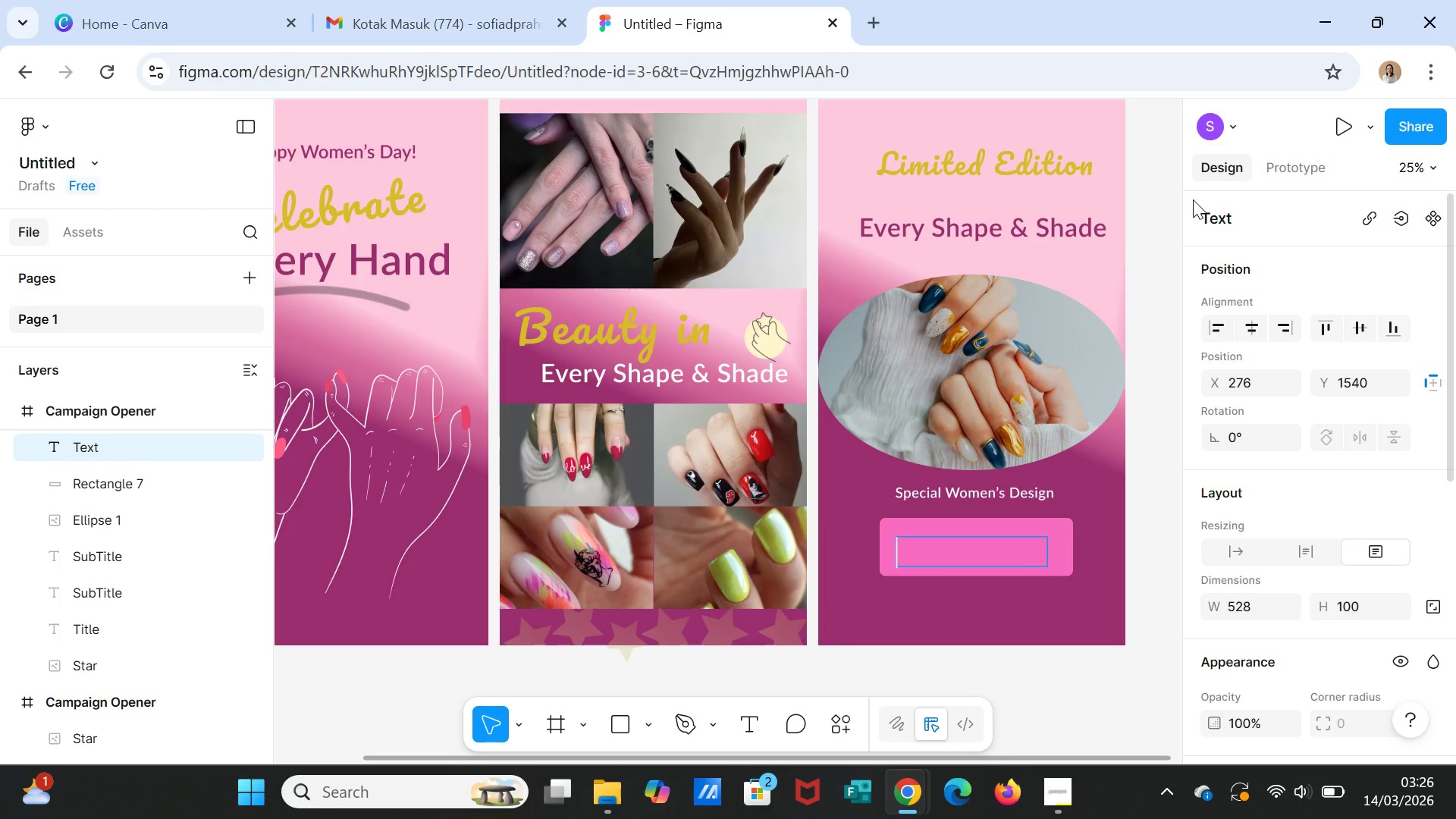 
mouse_move([532, 8])
 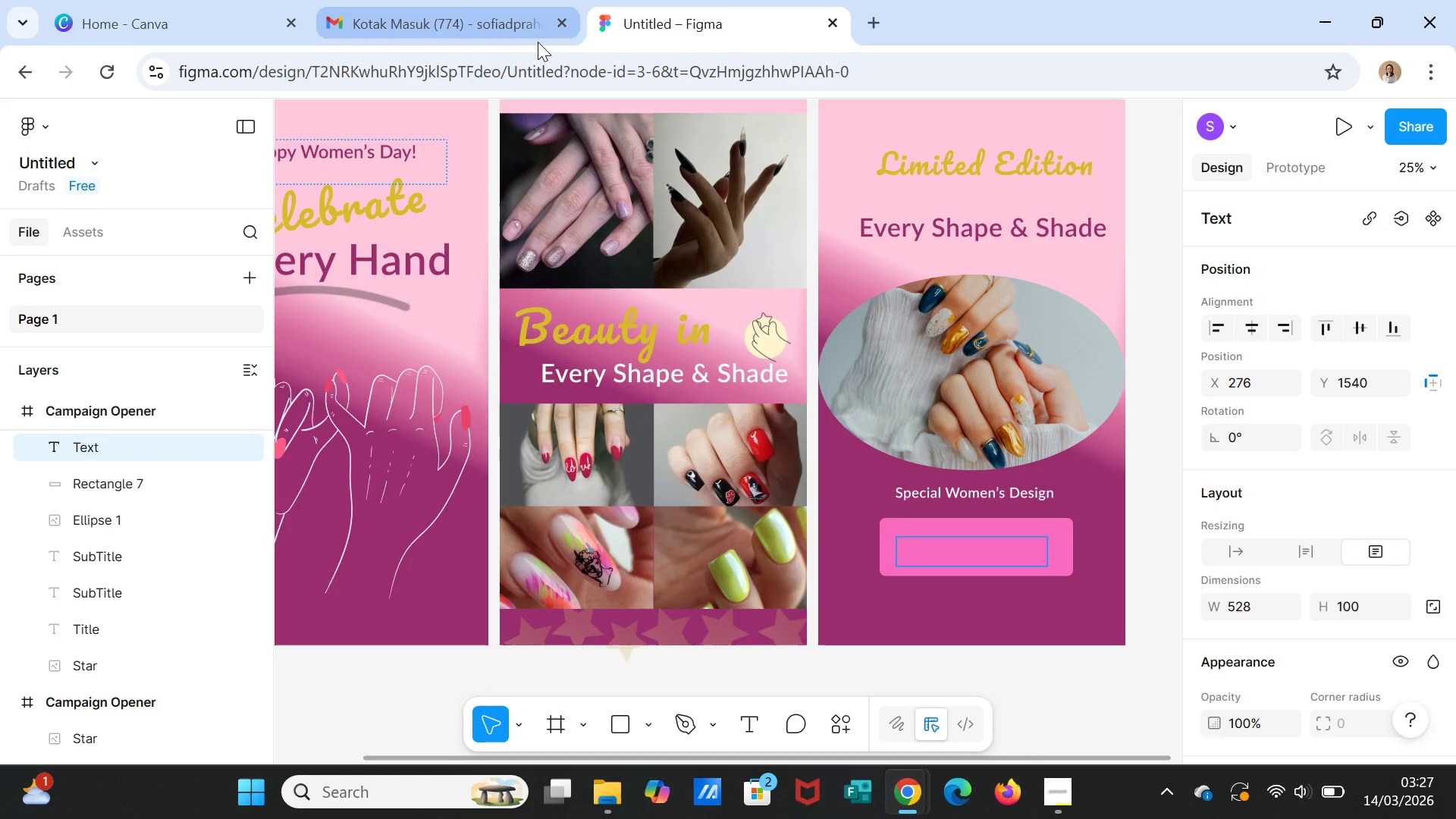 
wait(23.83)
 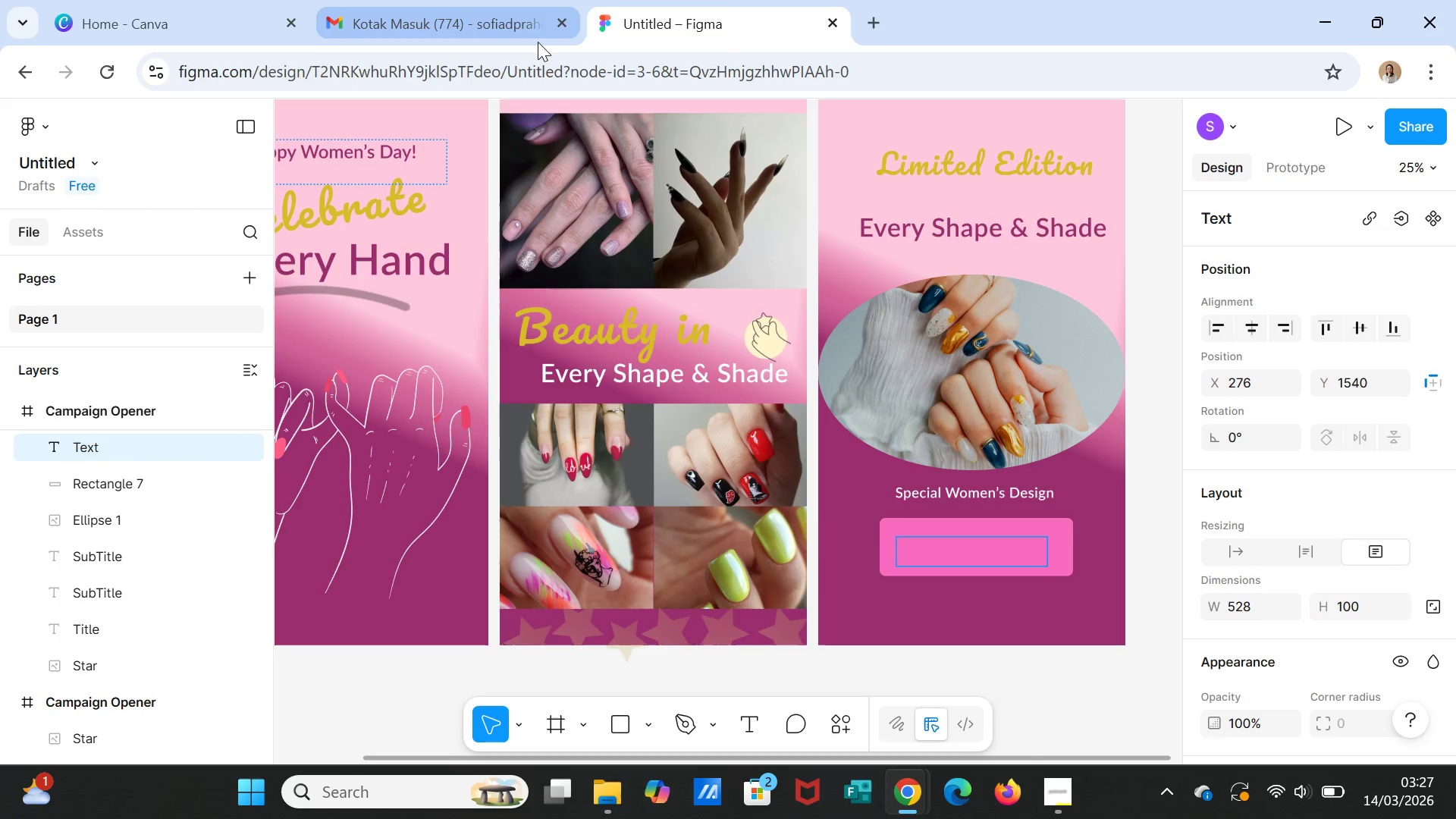 
type(Pamper Yourself)
 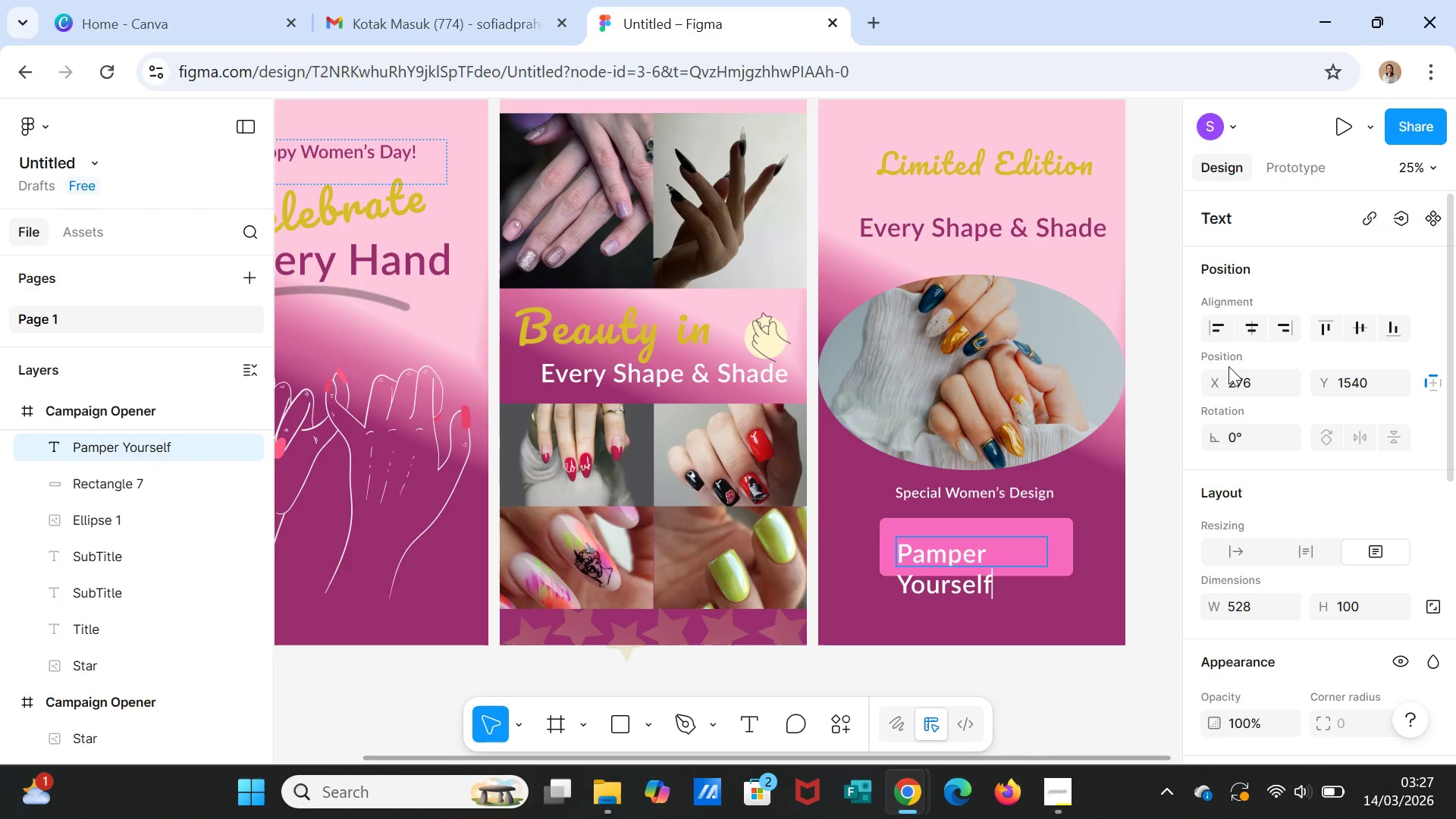 
scroll: coordinate [1342, 469], scroll_direction: down, amount: 2.0
 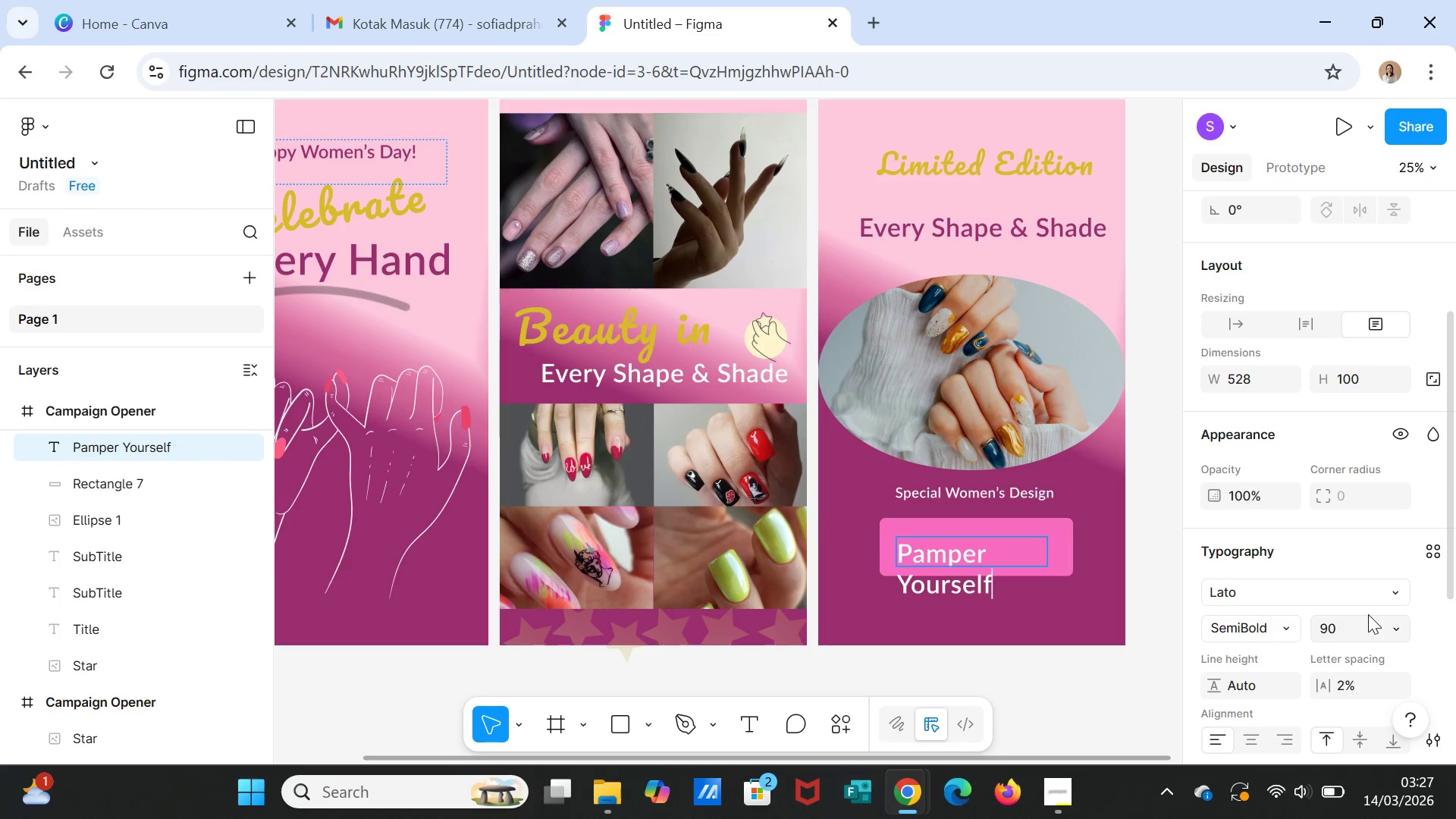 
left_click([1357, 623])
 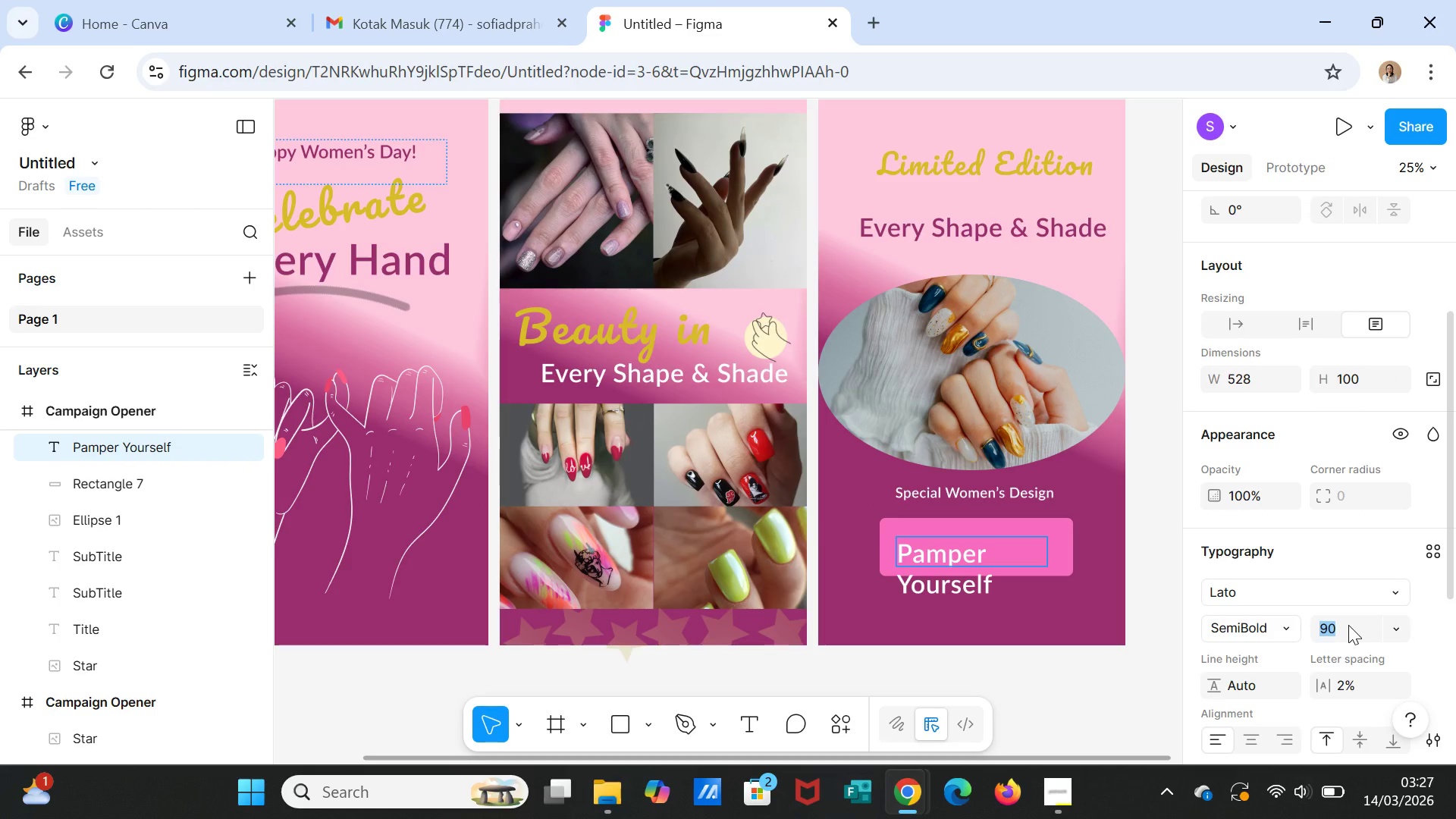 
type(60)
 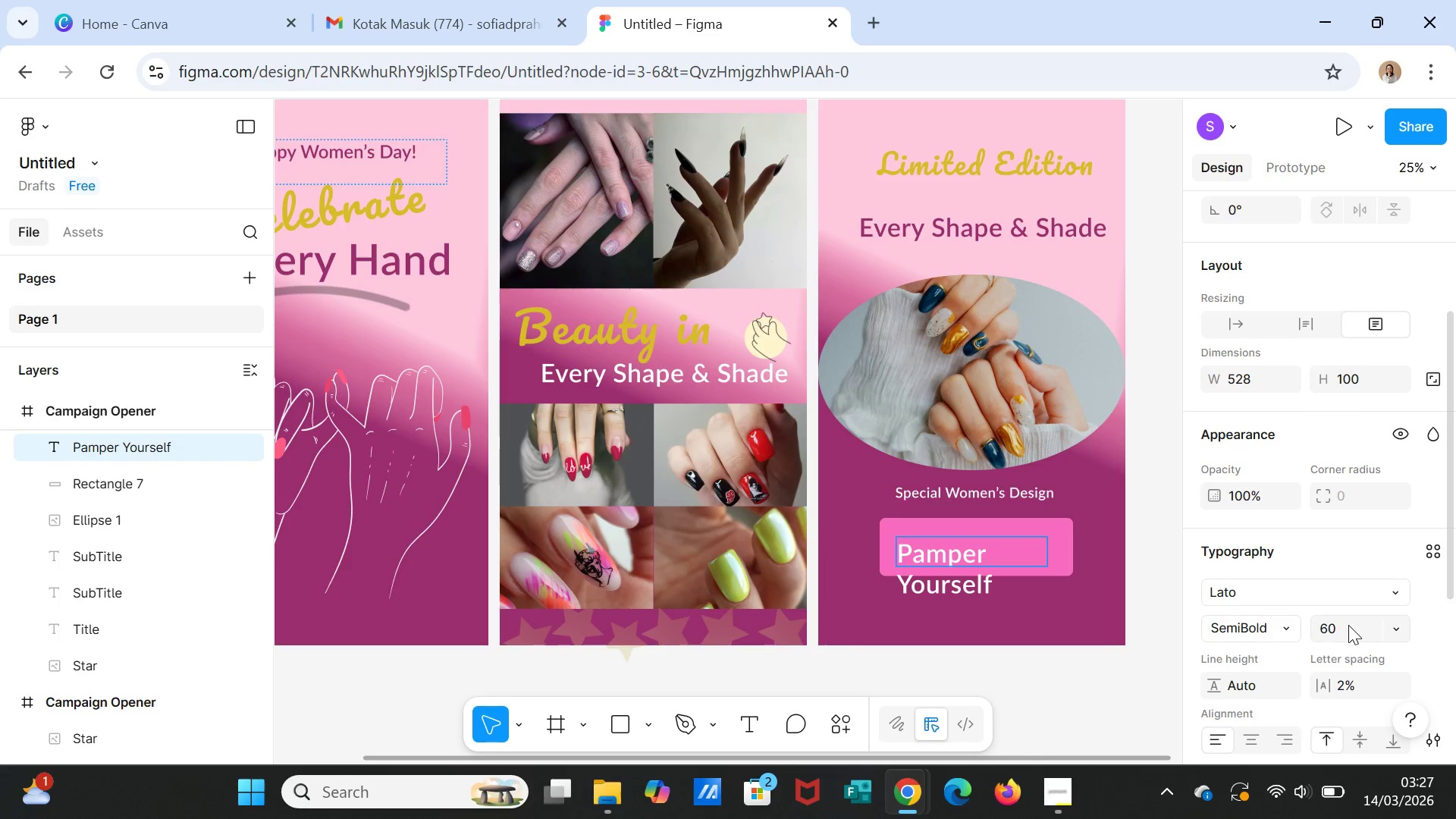 
key(Enter)
 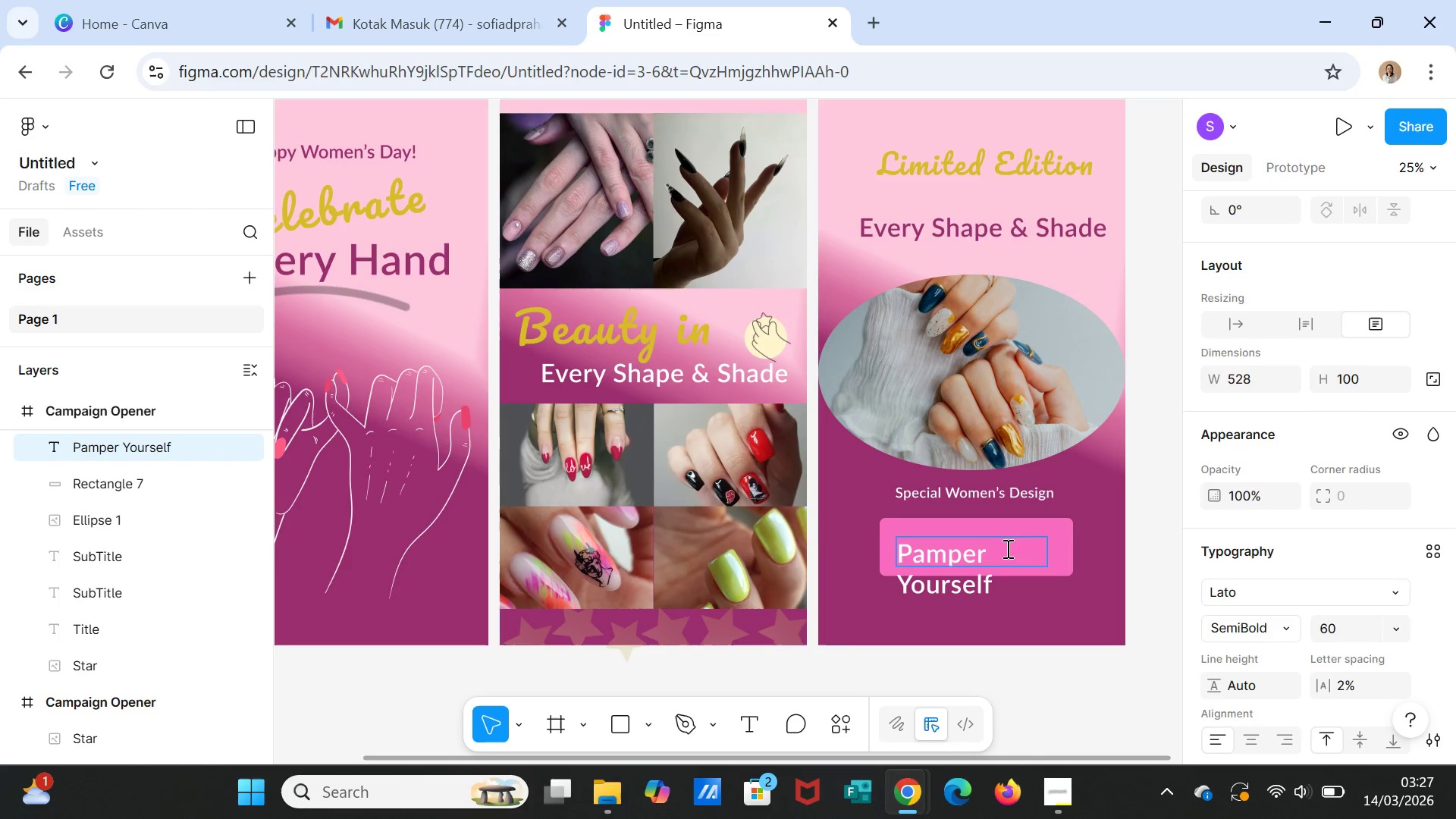 
left_click([1066, 599])
 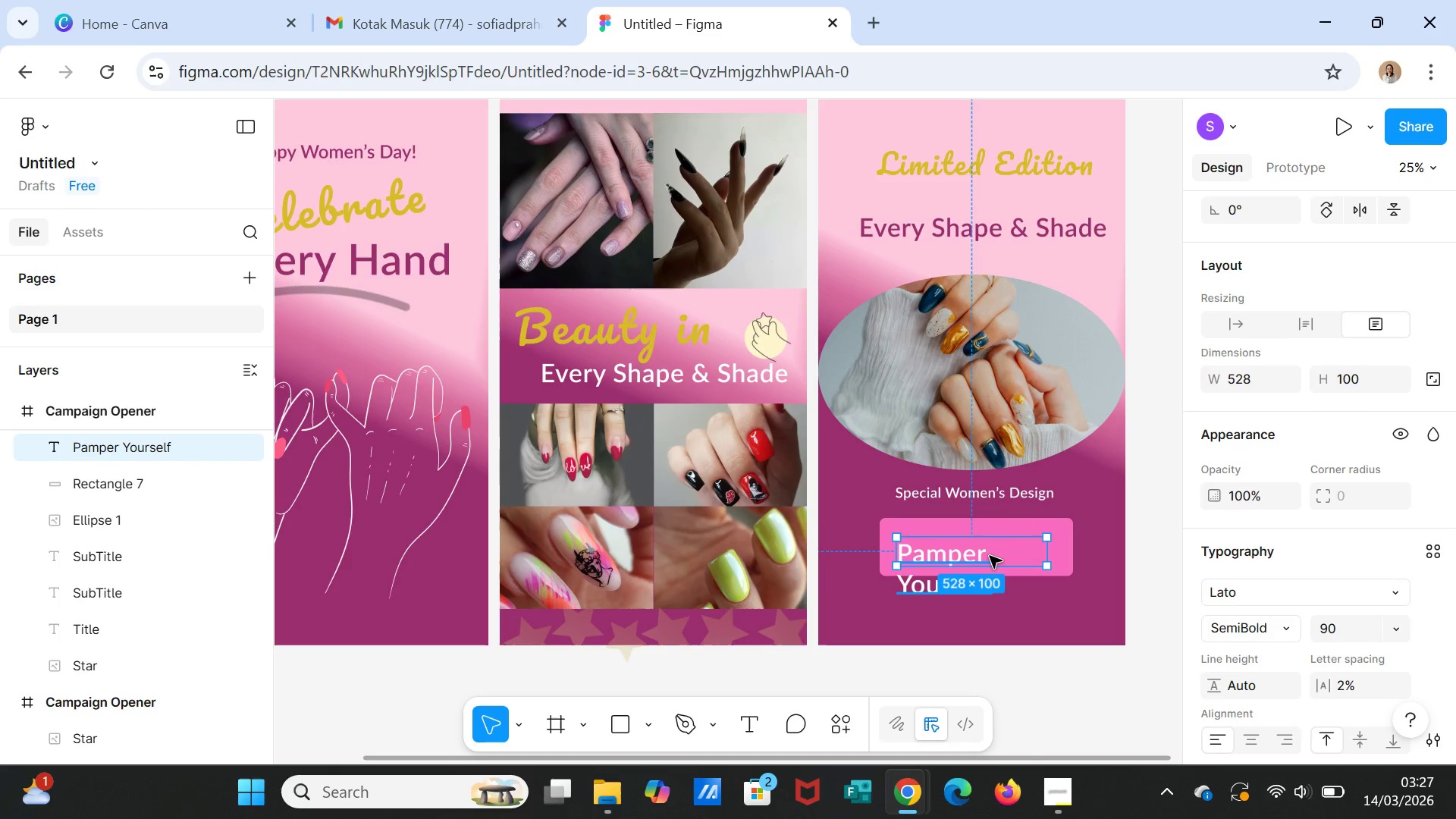 
left_click([990, 556])
 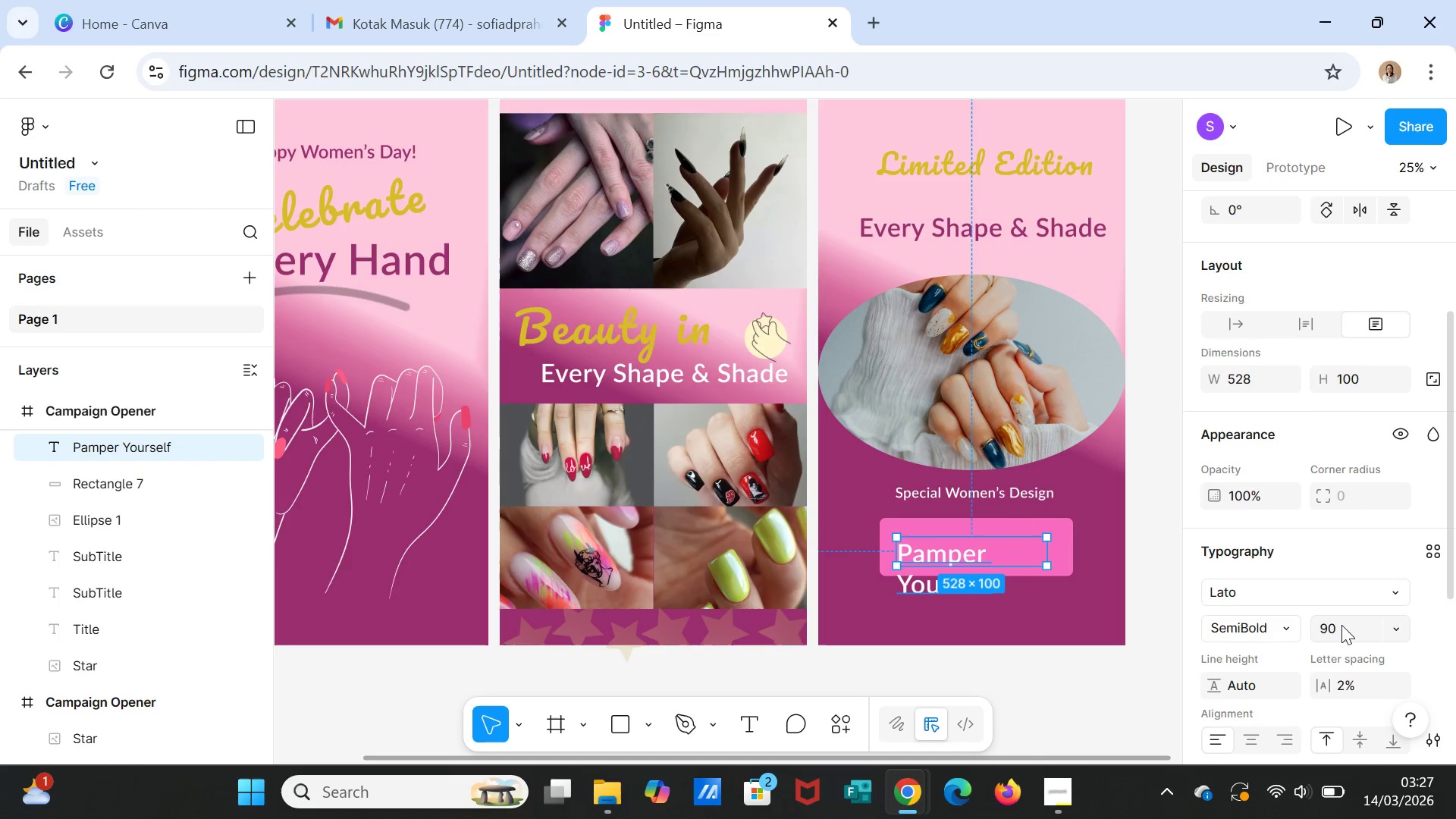 
left_click([1345, 623])
 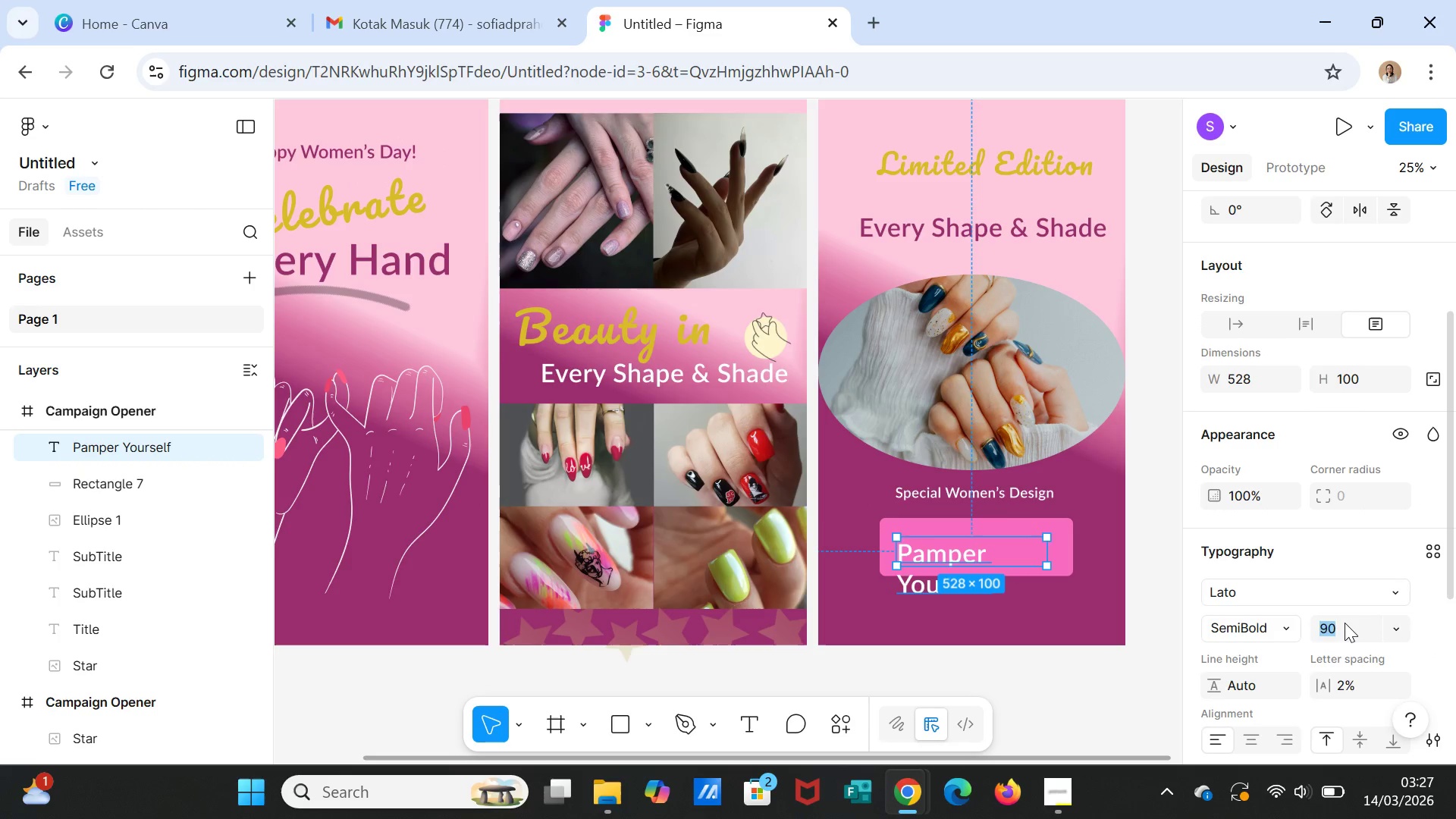 
type(60)
 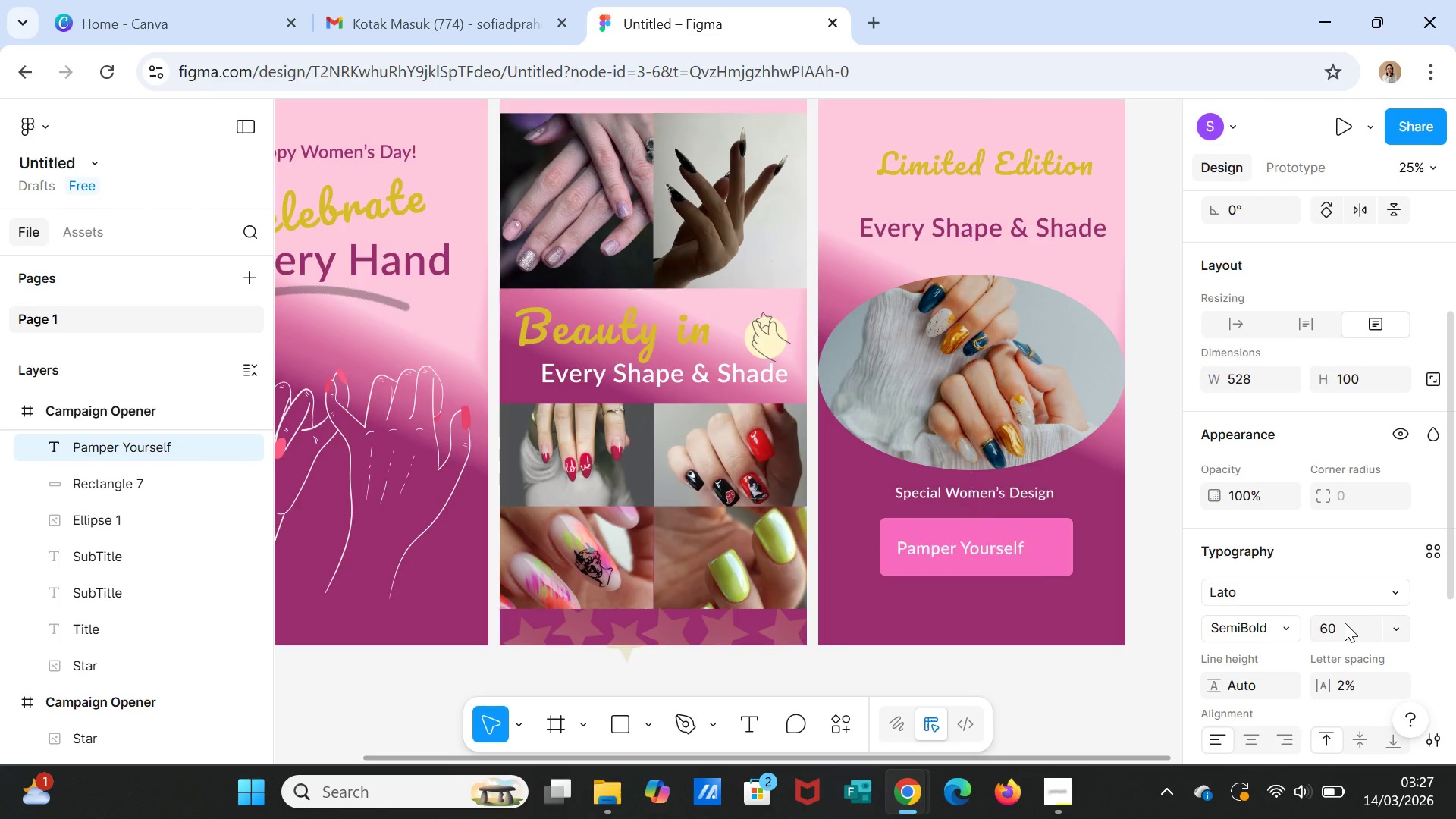 
key(Enter)
 